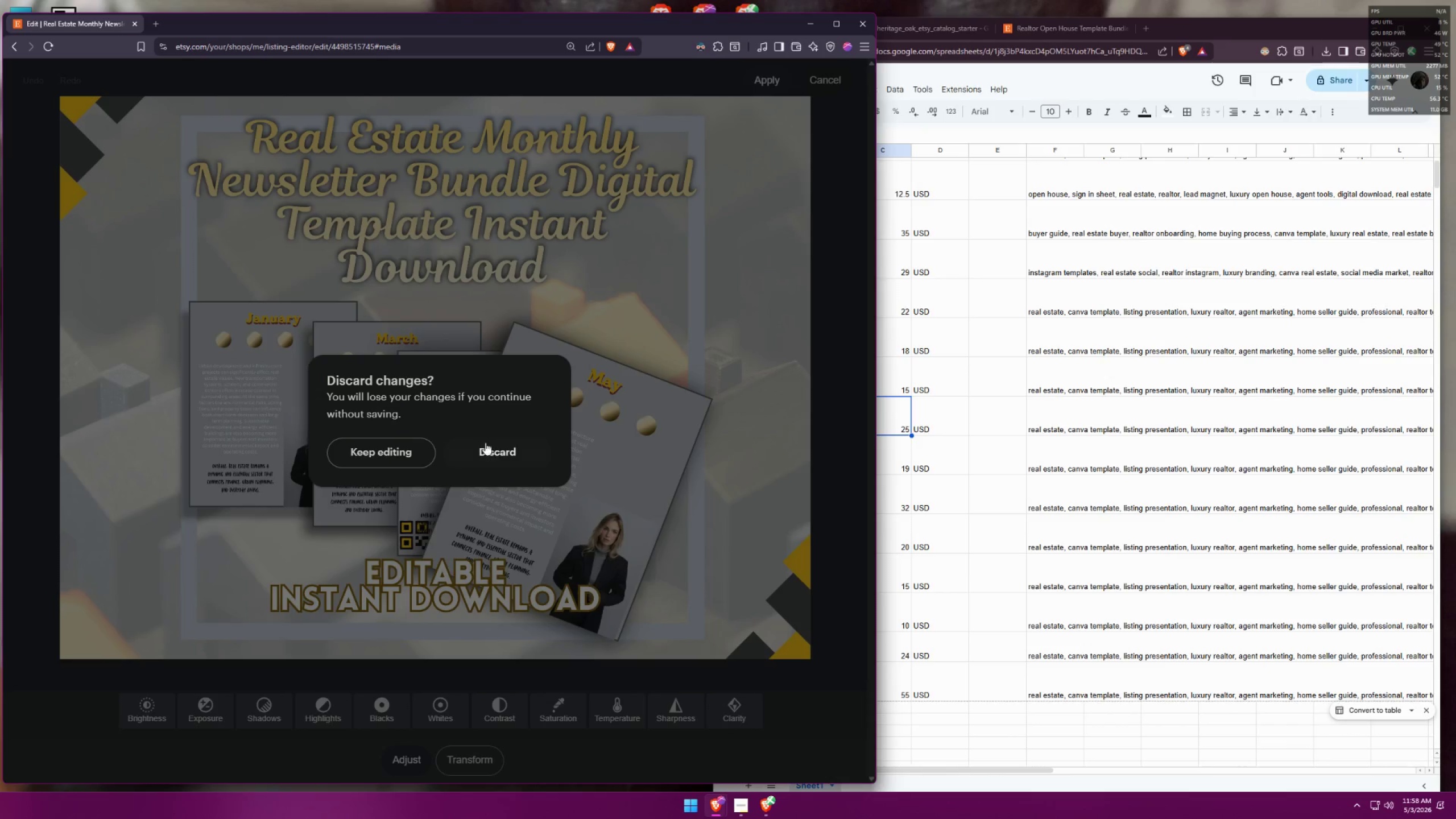 
left_click([497, 457])
 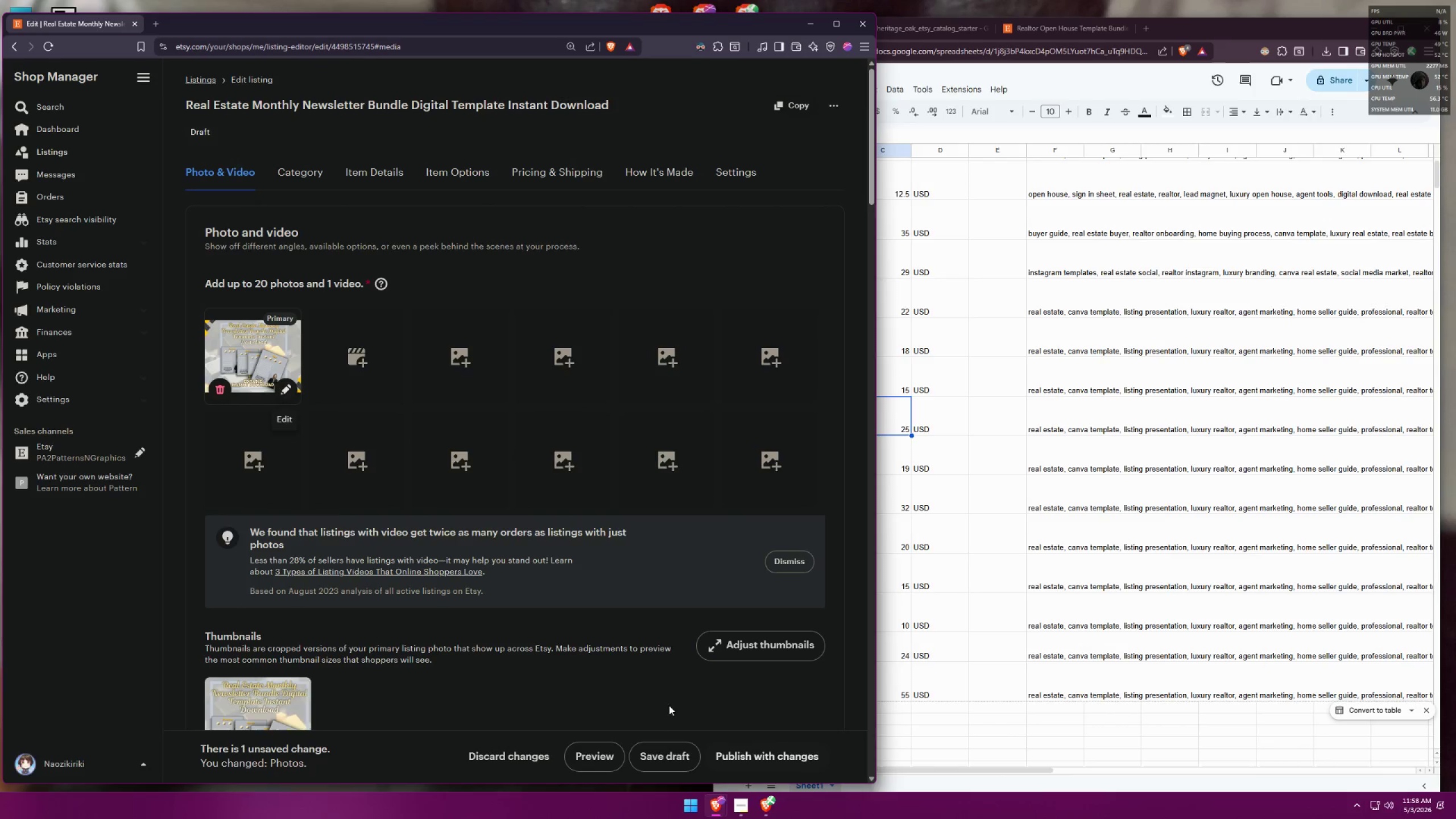 
left_click([655, 764])
 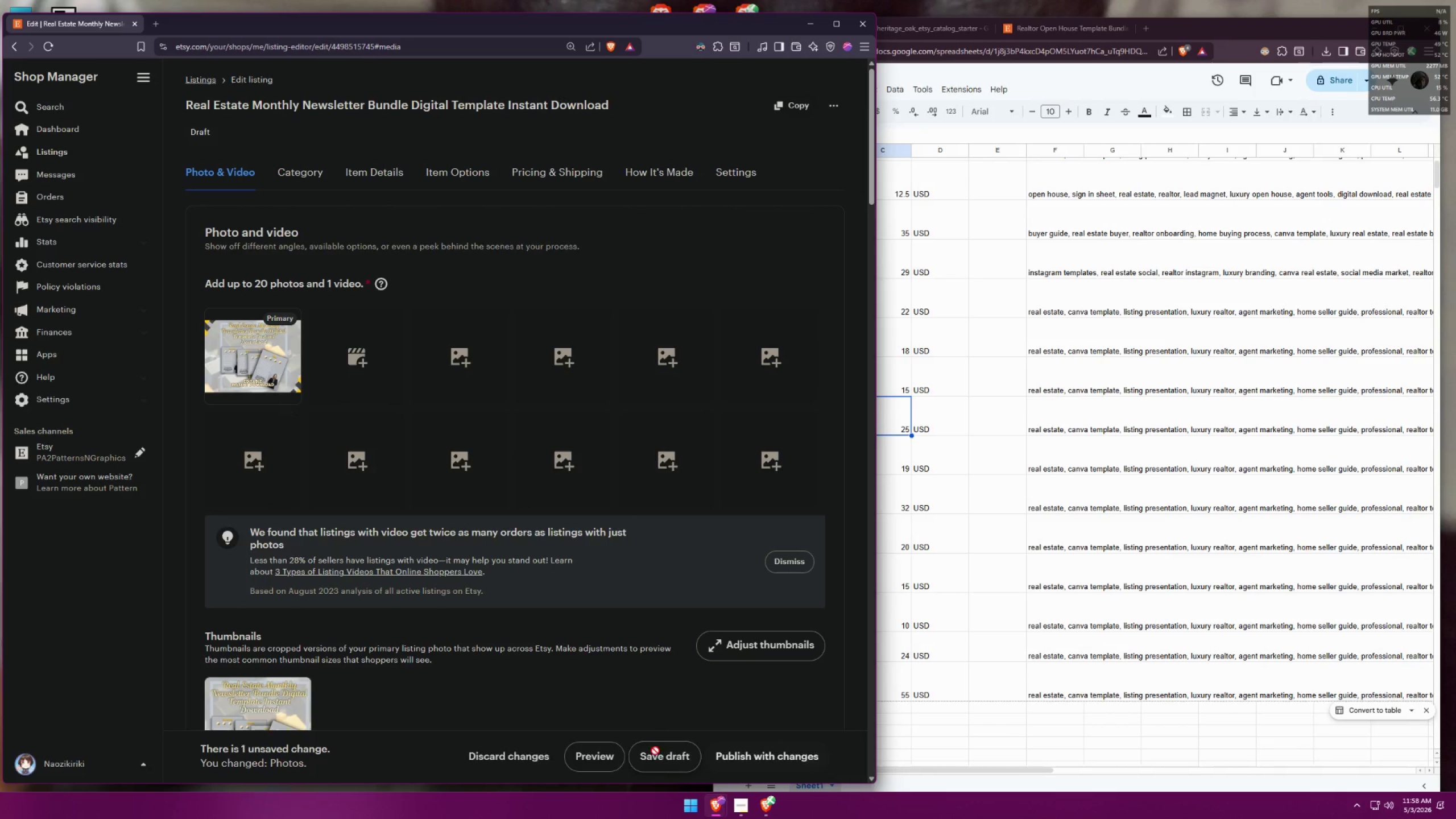 
mouse_move([621, 613])
 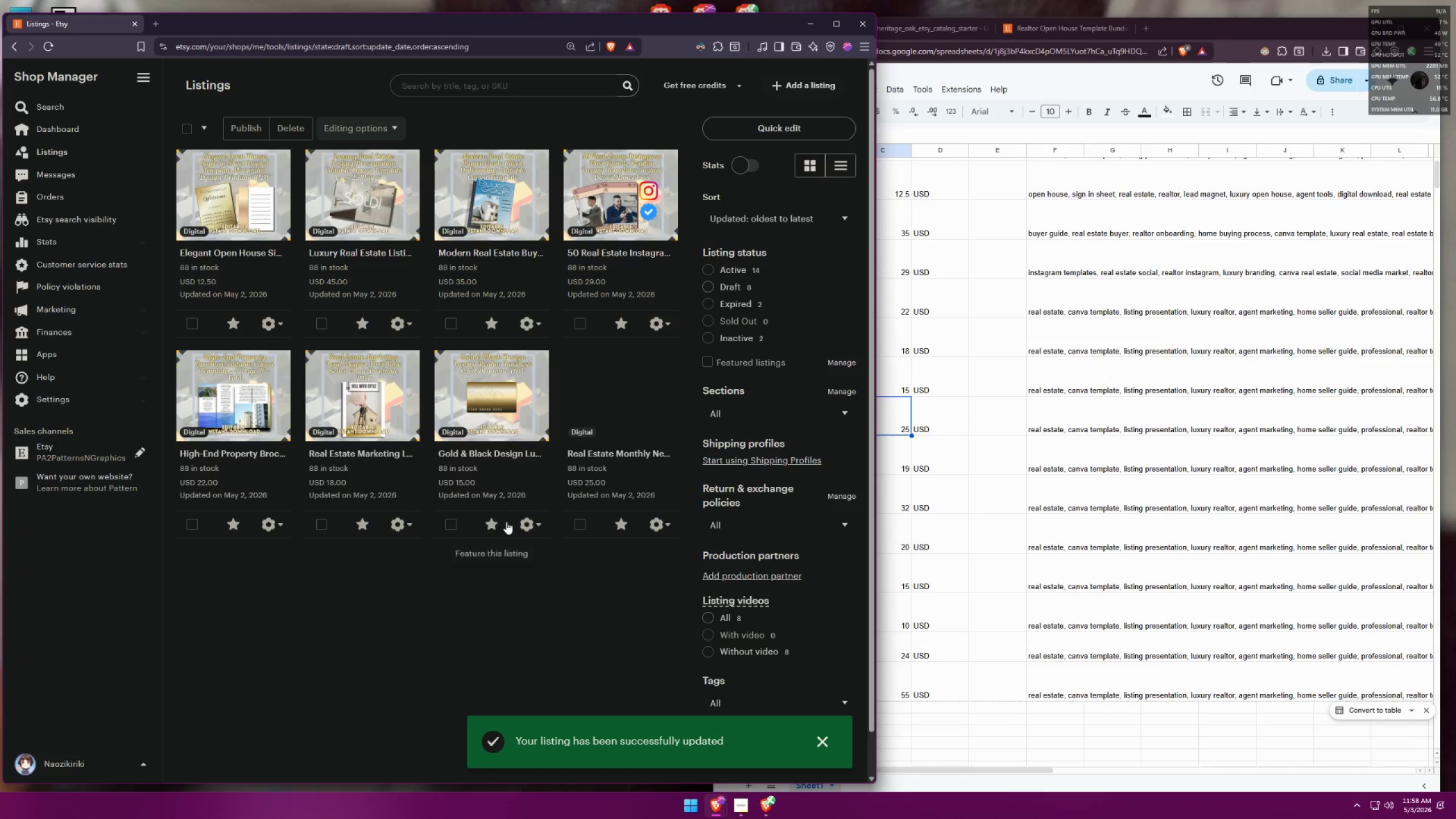 
left_click([527, 527])
 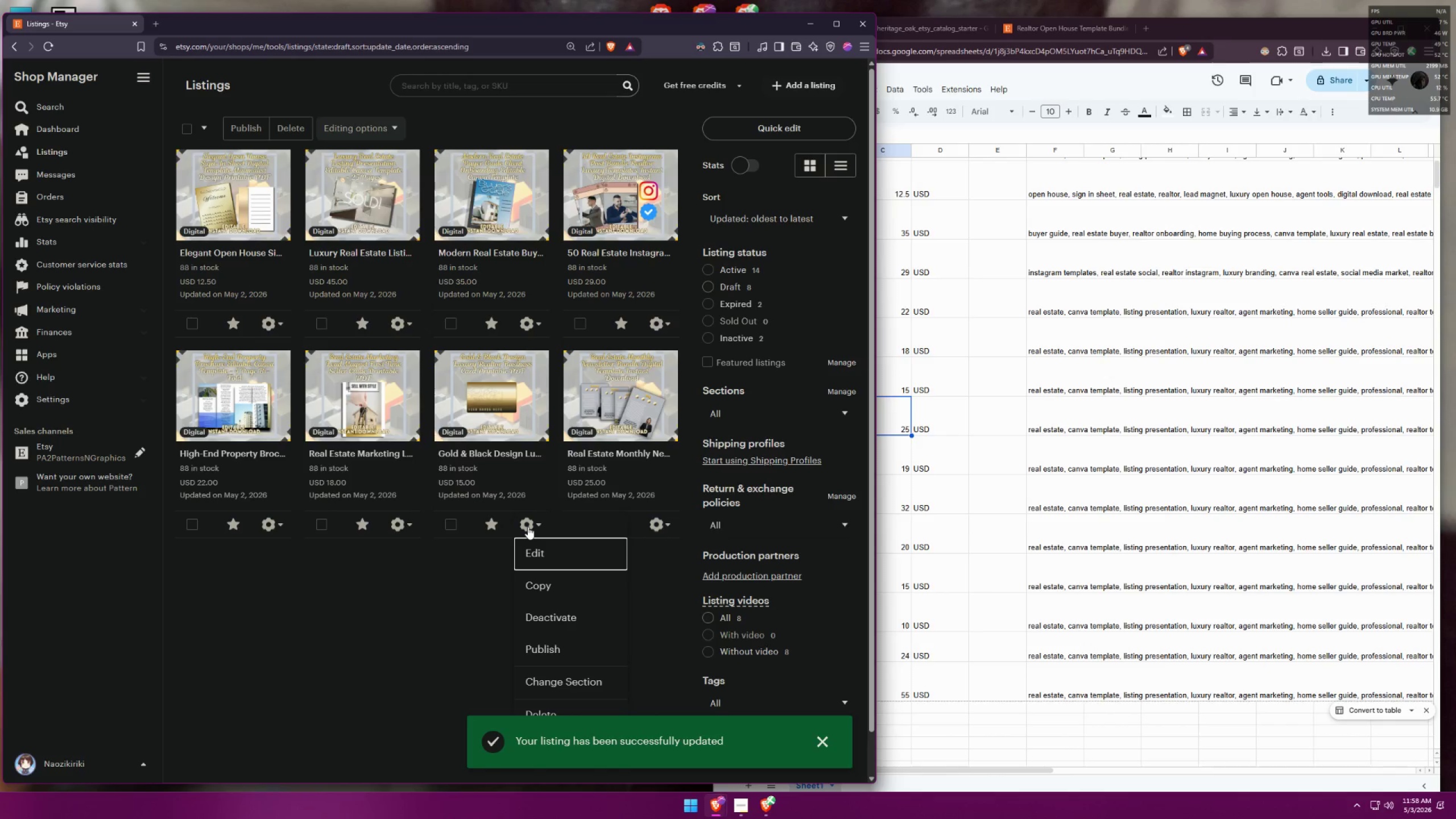 
left_click([546, 580])
 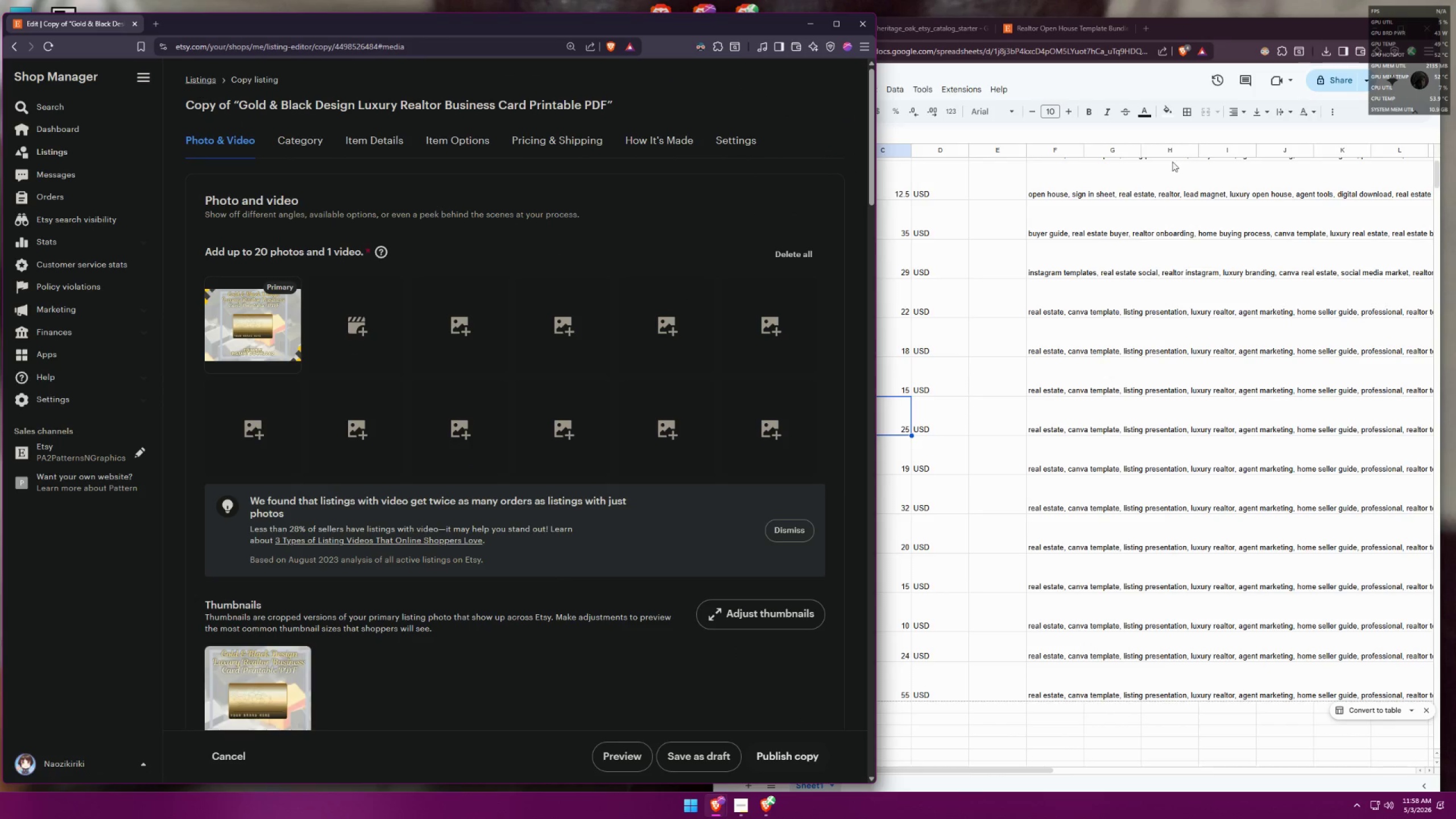 
left_click([1264, 33])
 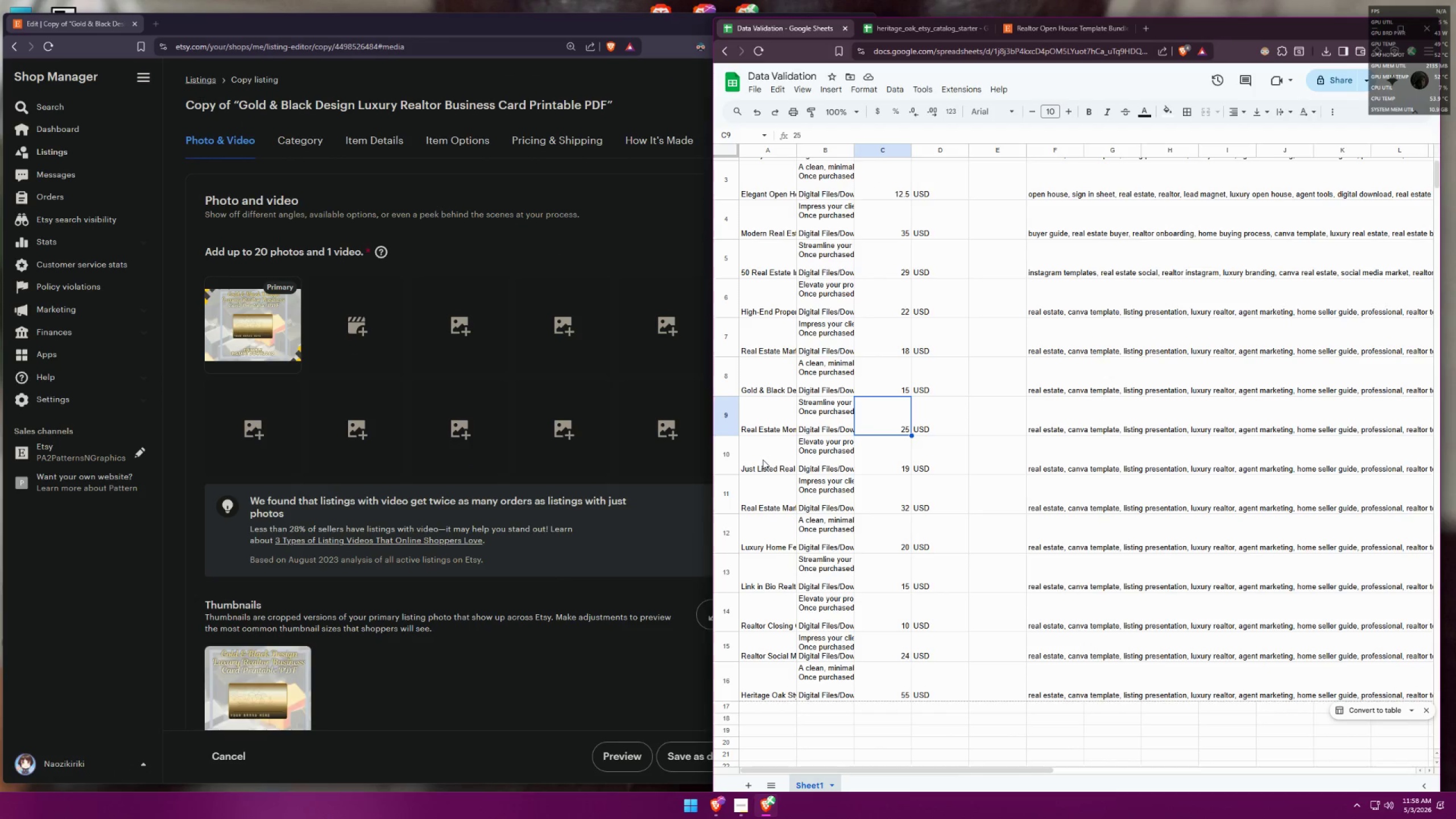 
left_click([764, 461])
 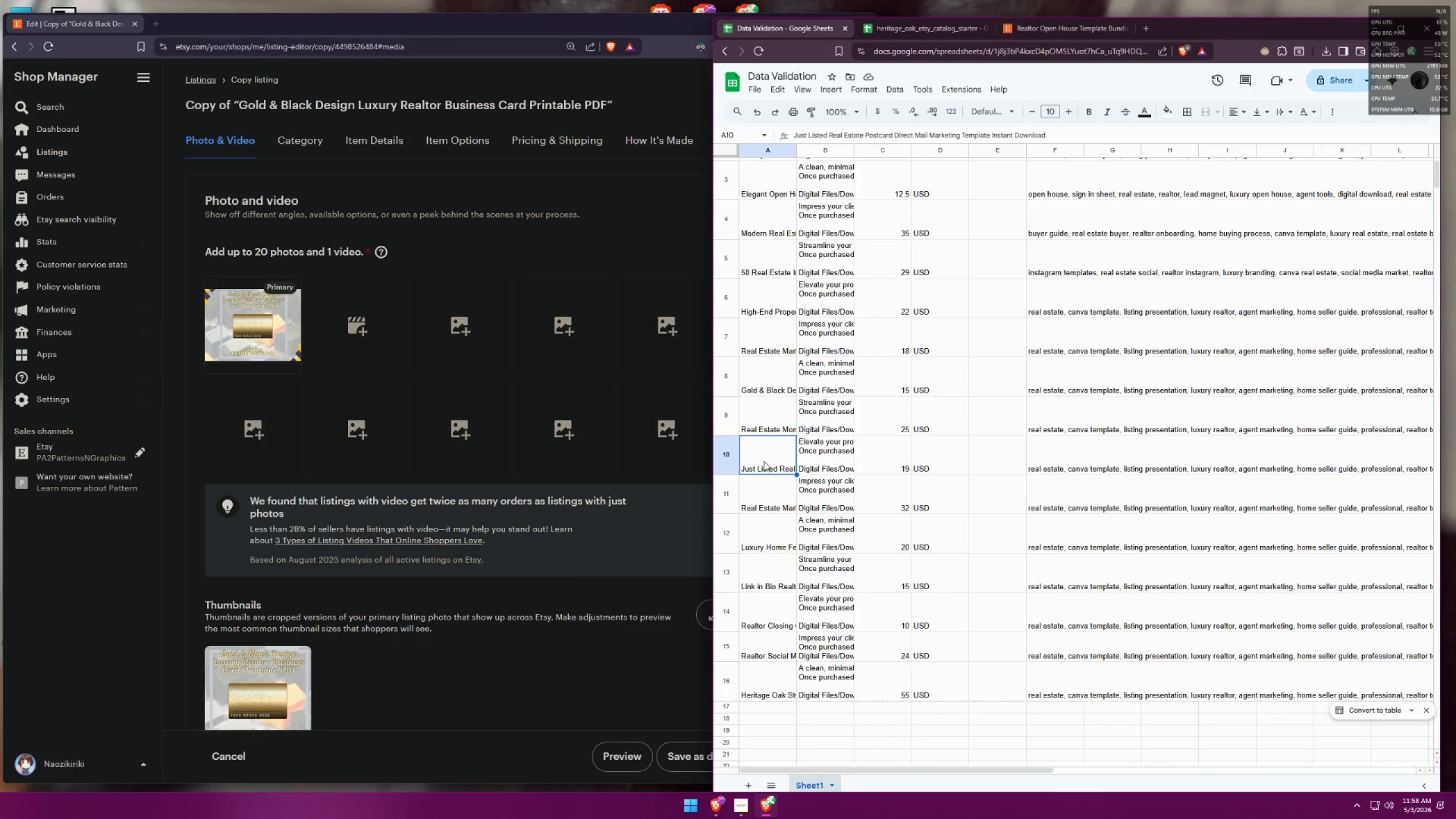 
key(Control+ControlLeft)
 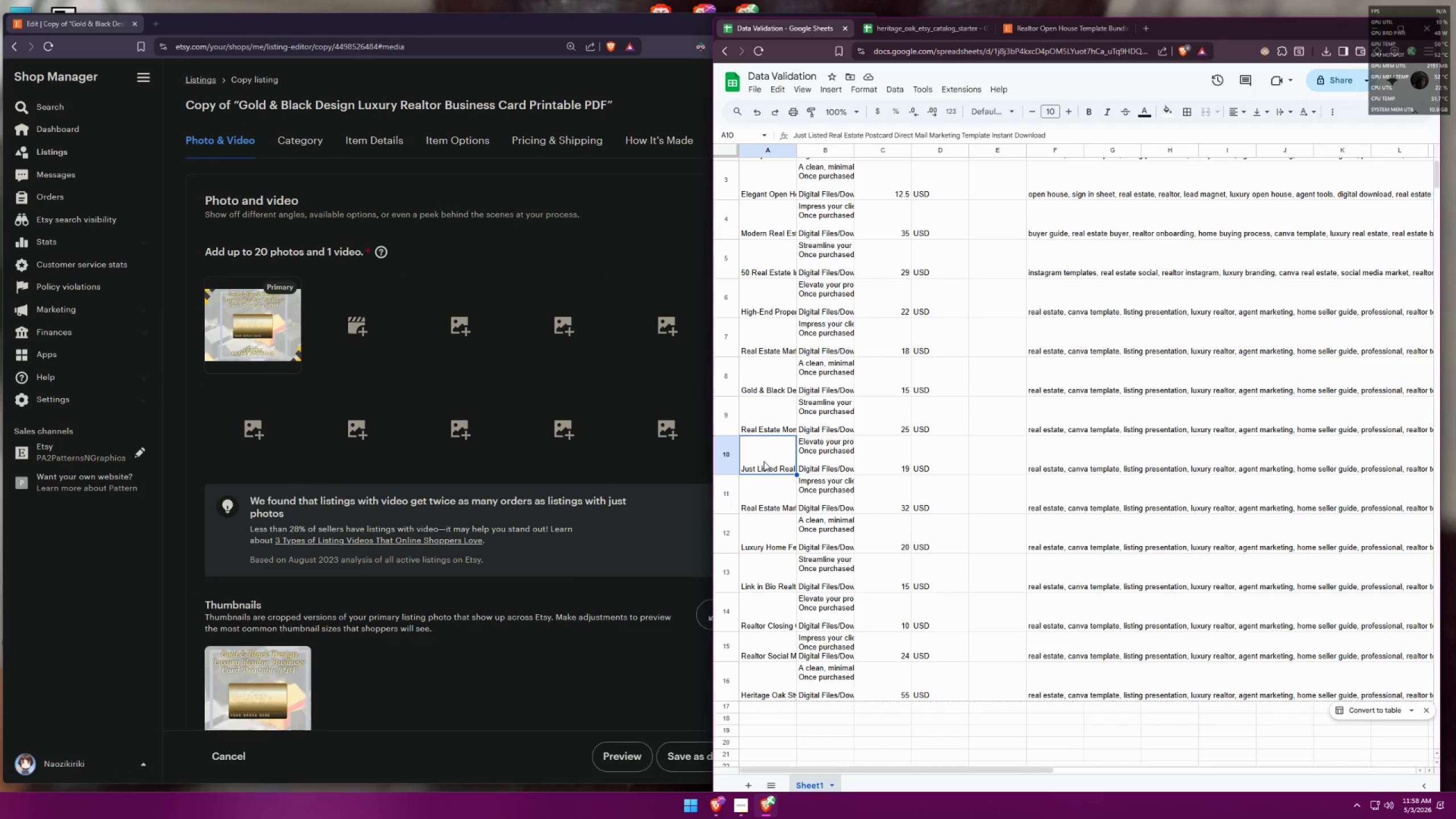 
key(Control+C)
 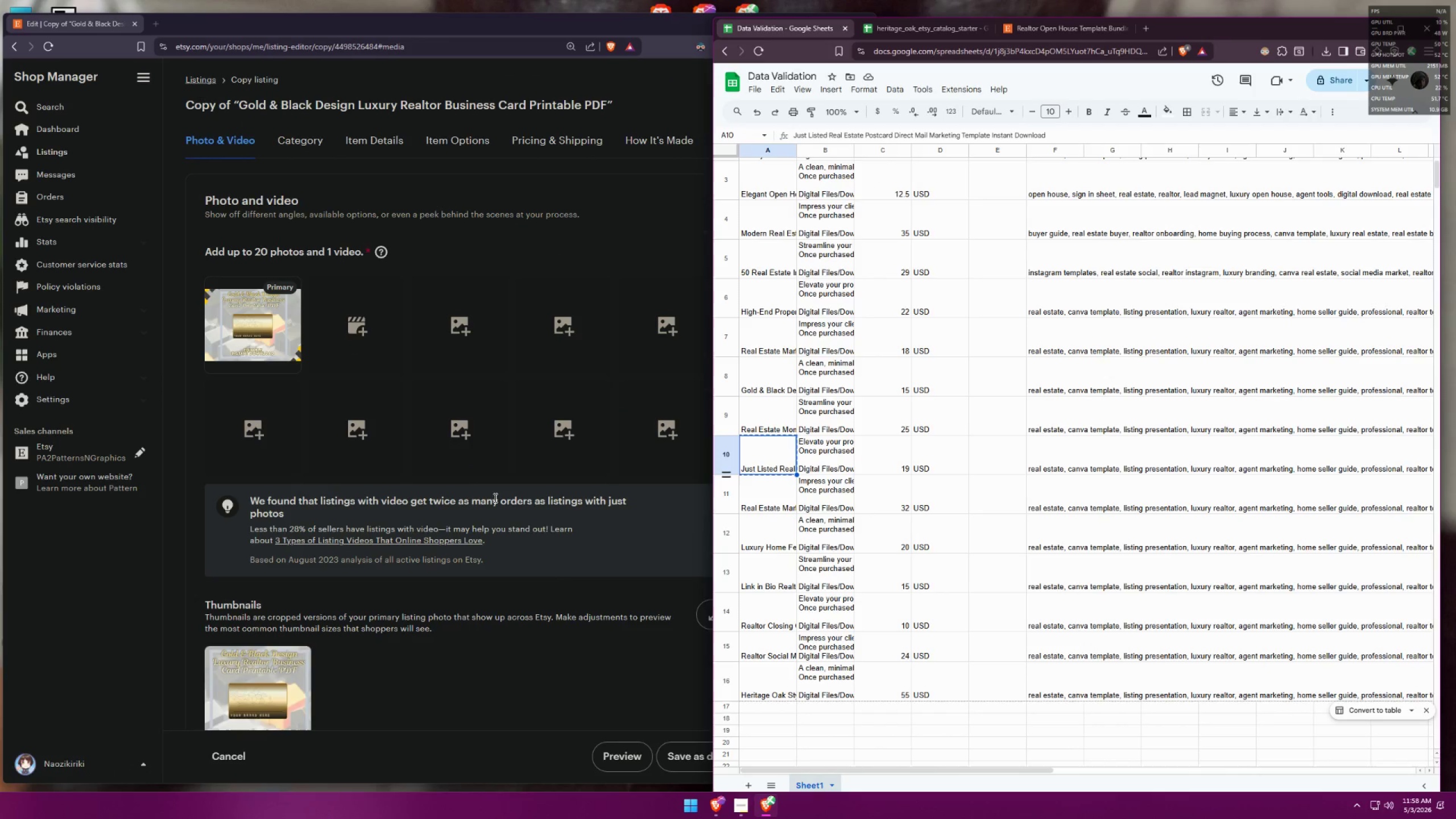 
scroll: coordinate [477, 440], scroll_direction: down, amount: 10.0
 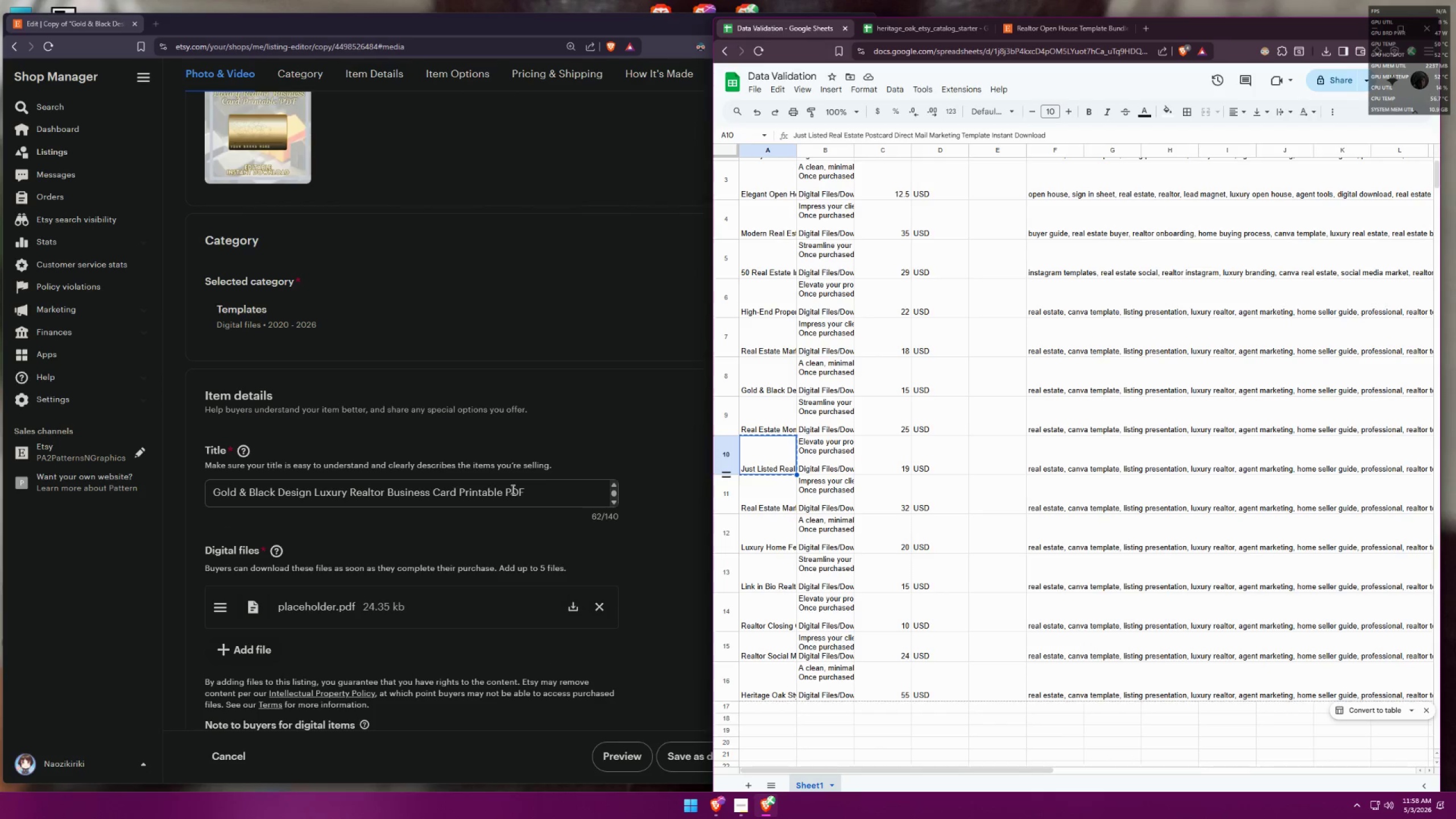 
left_click_drag(start_coordinate=[543, 495], to_coordinate=[123, 461])
 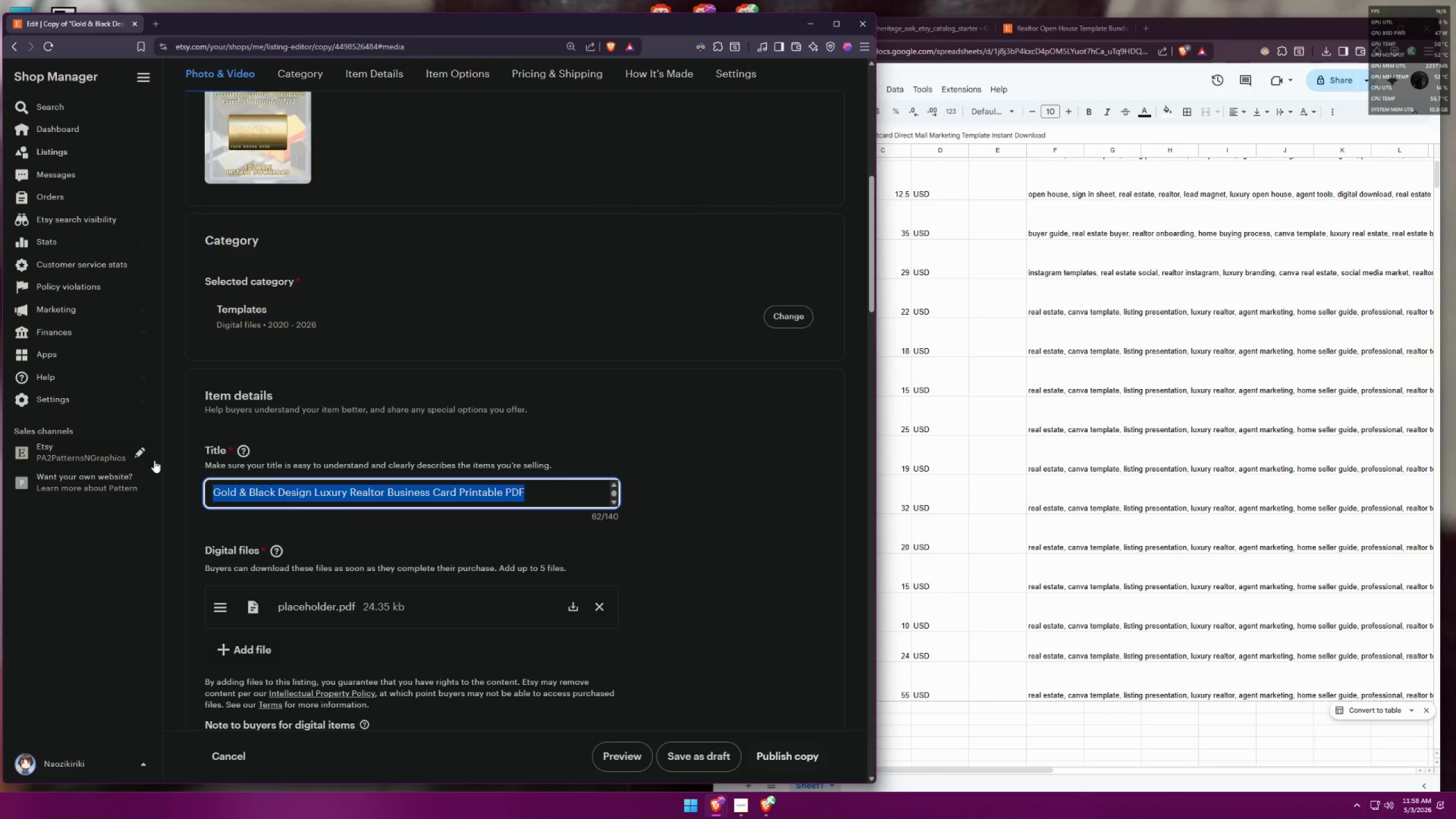 
key(Control+ControlLeft)
 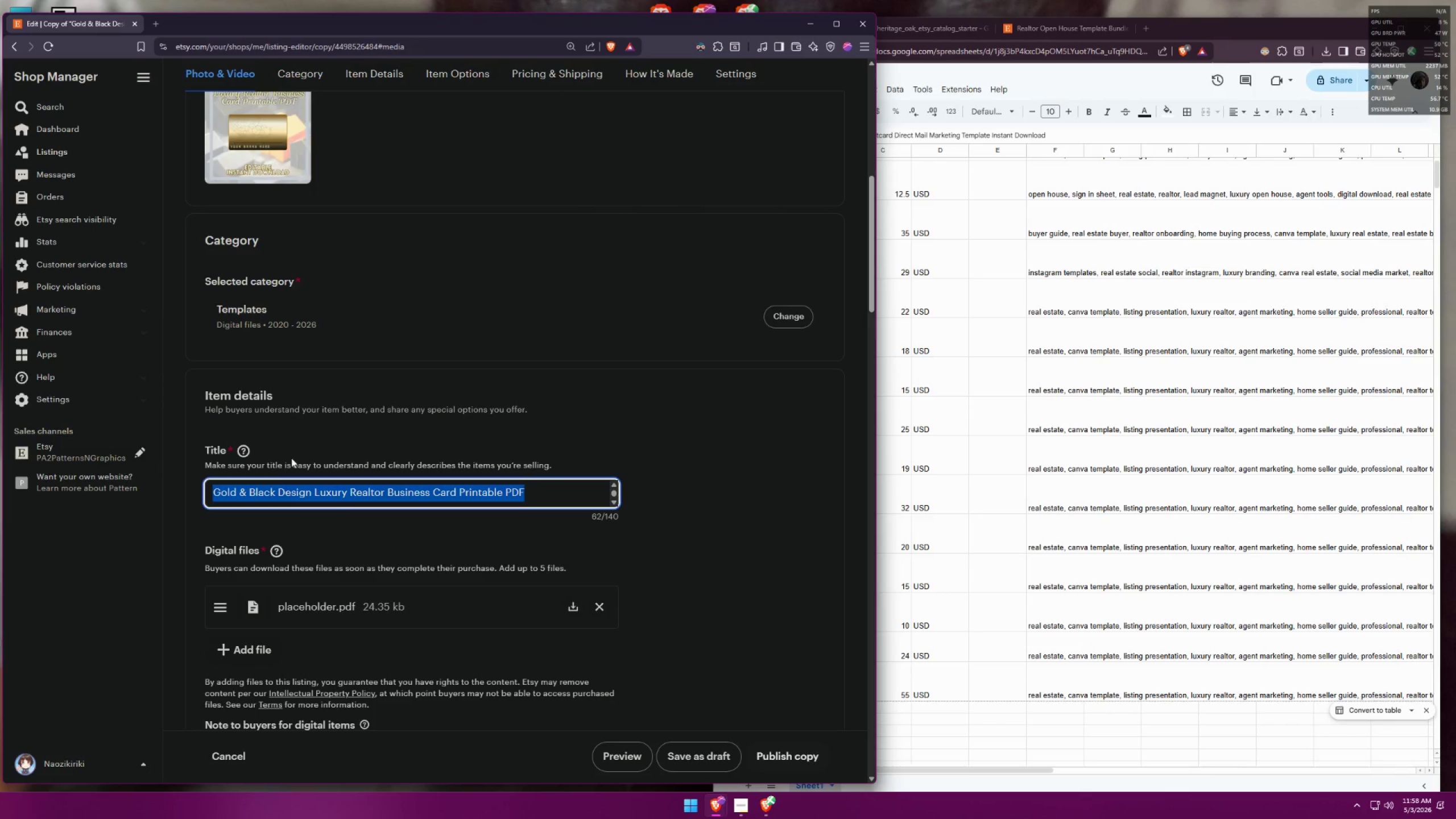 
key(Control+V)
 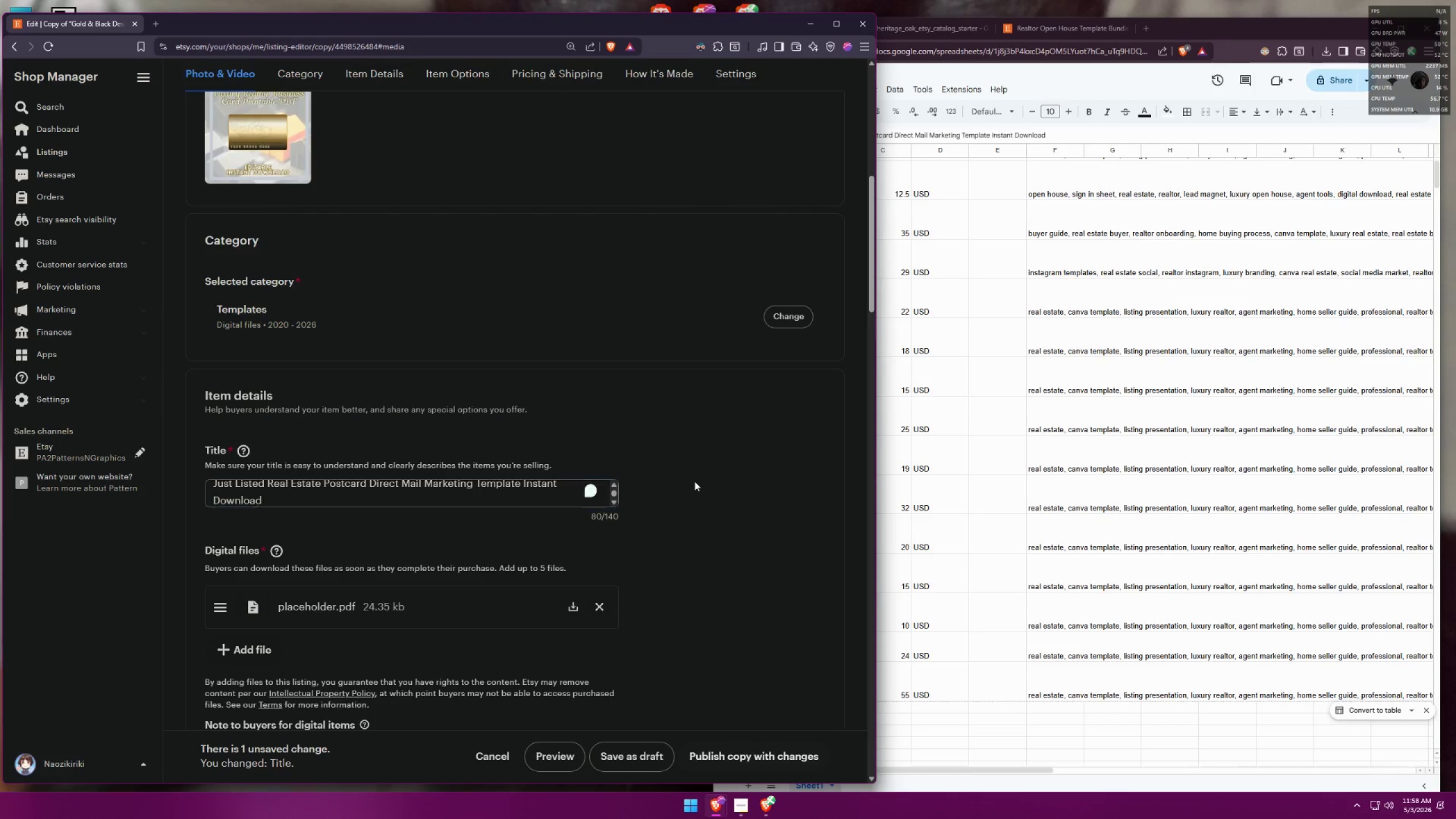 
scroll: coordinate [630, 473], scroll_direction: up, amount: 9.0
 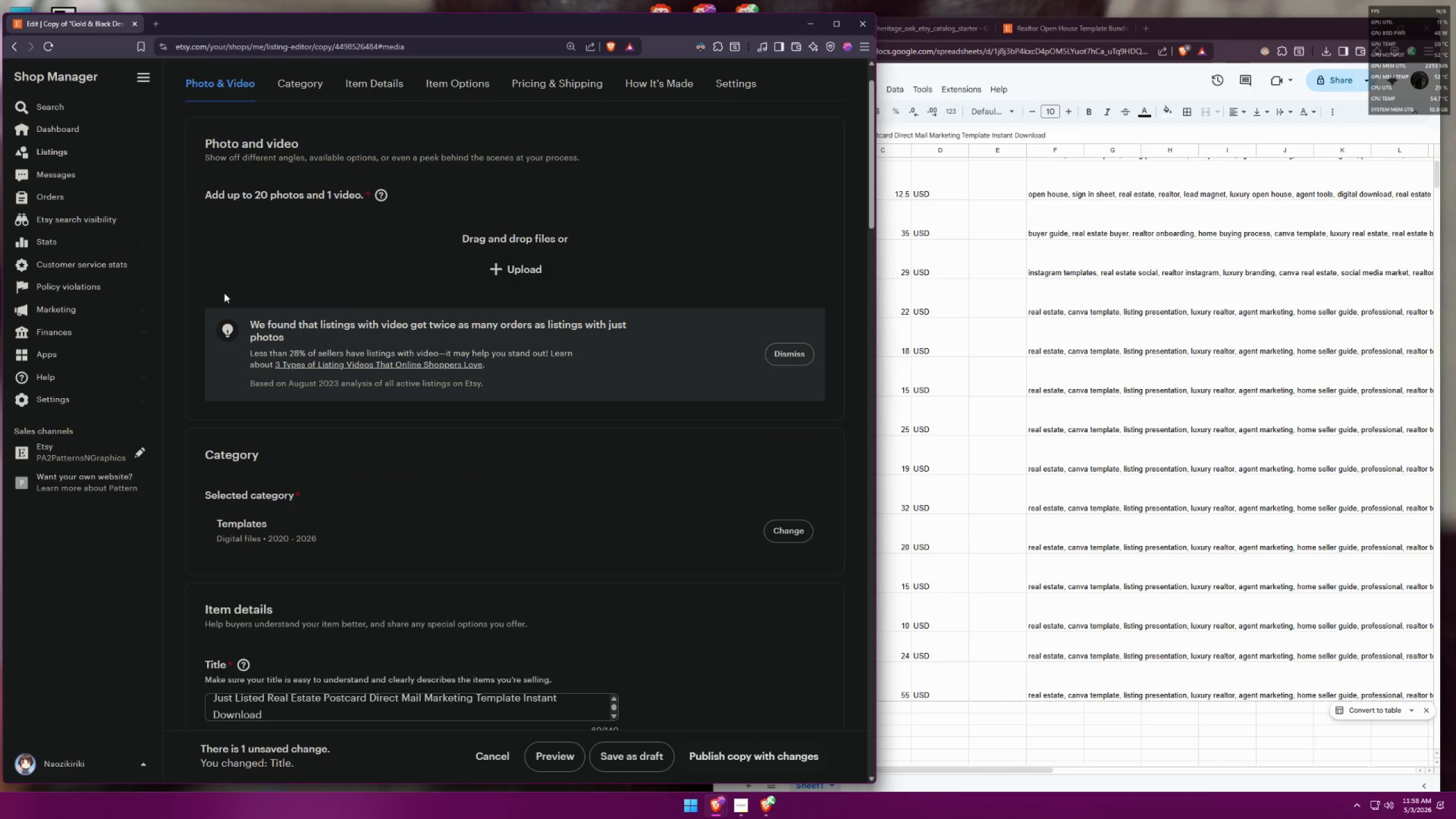 
left_click([514, 270])
 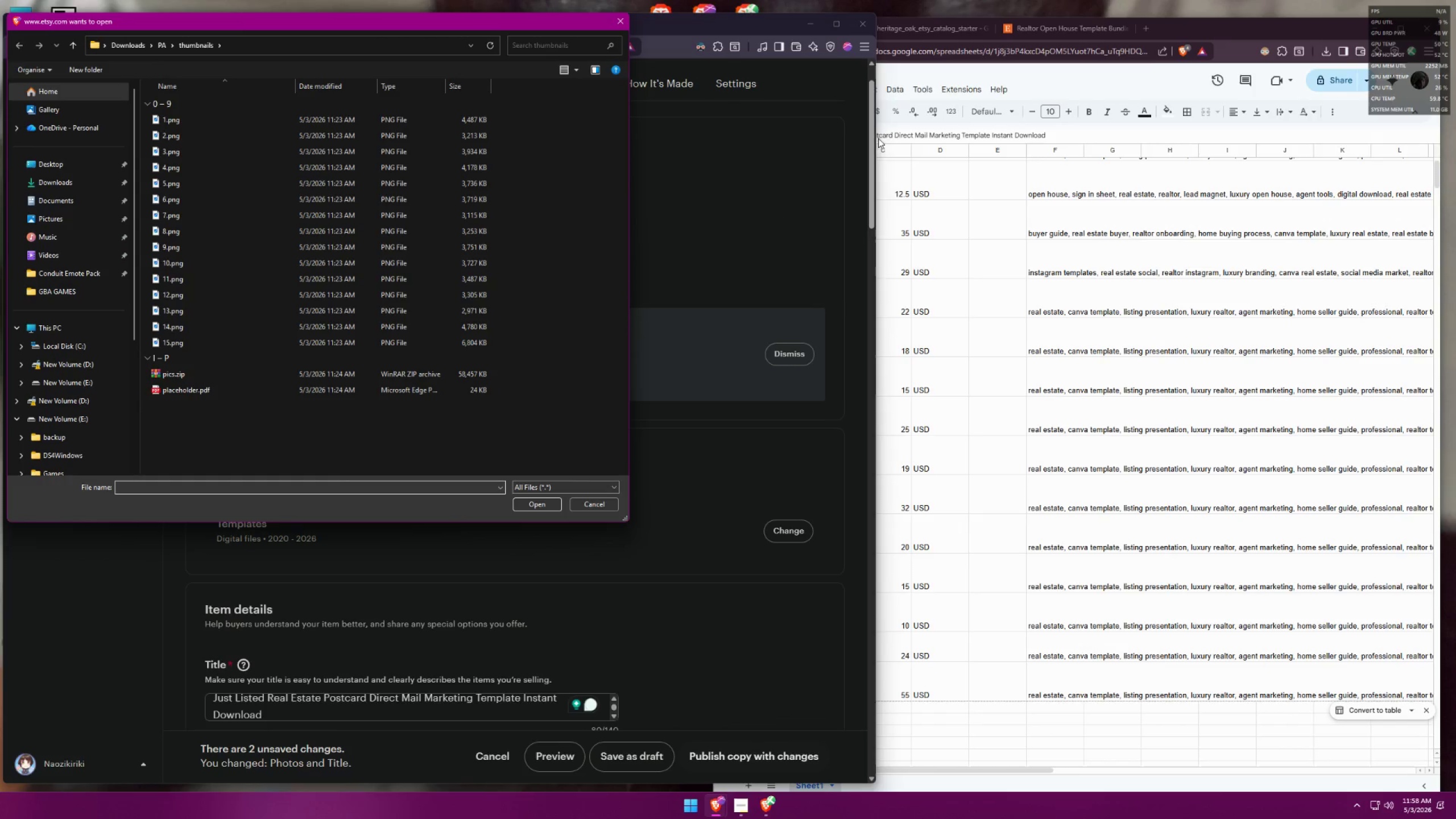 
left_click([1234, 26])
 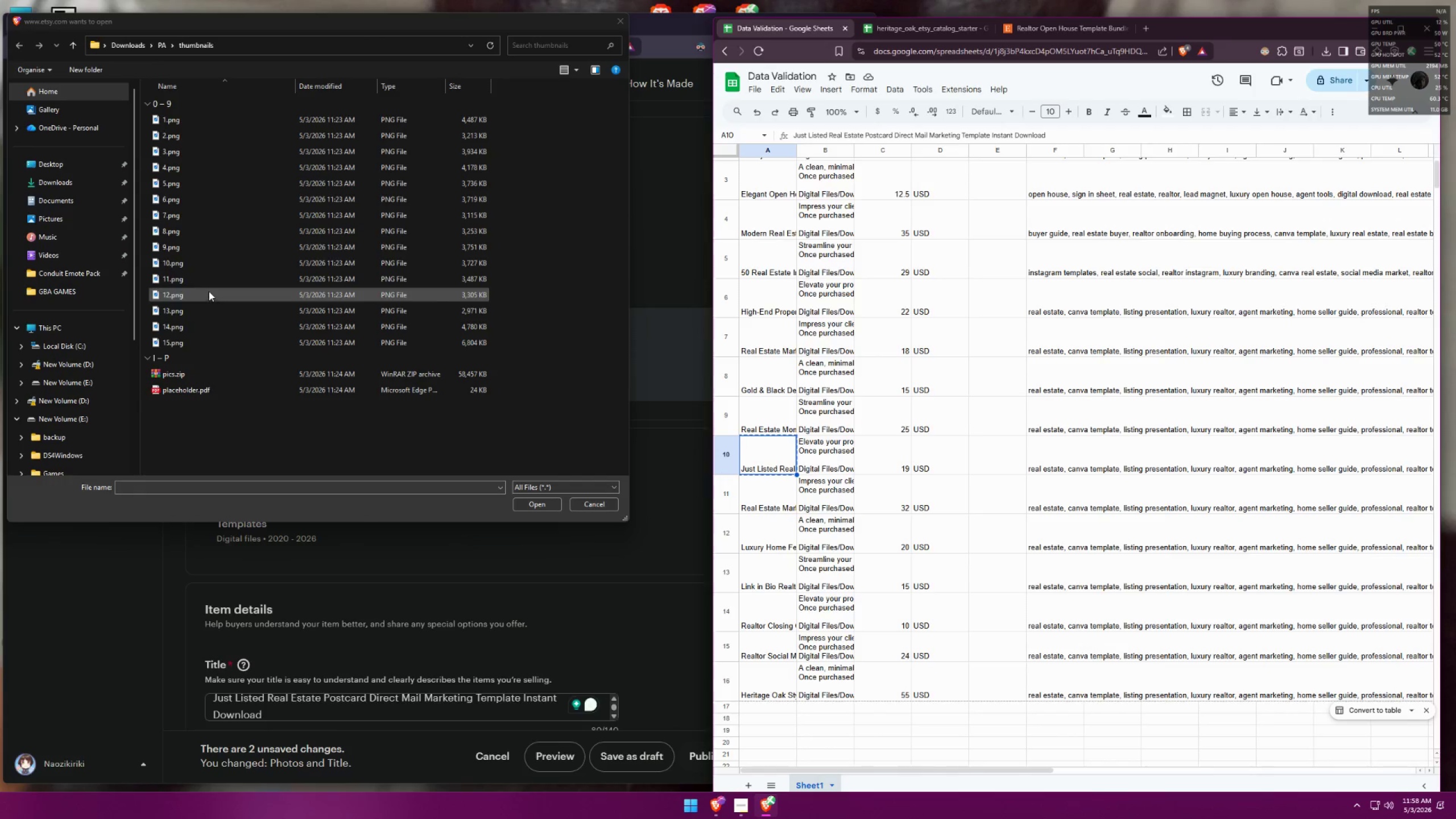 
double_click([212, 249])
 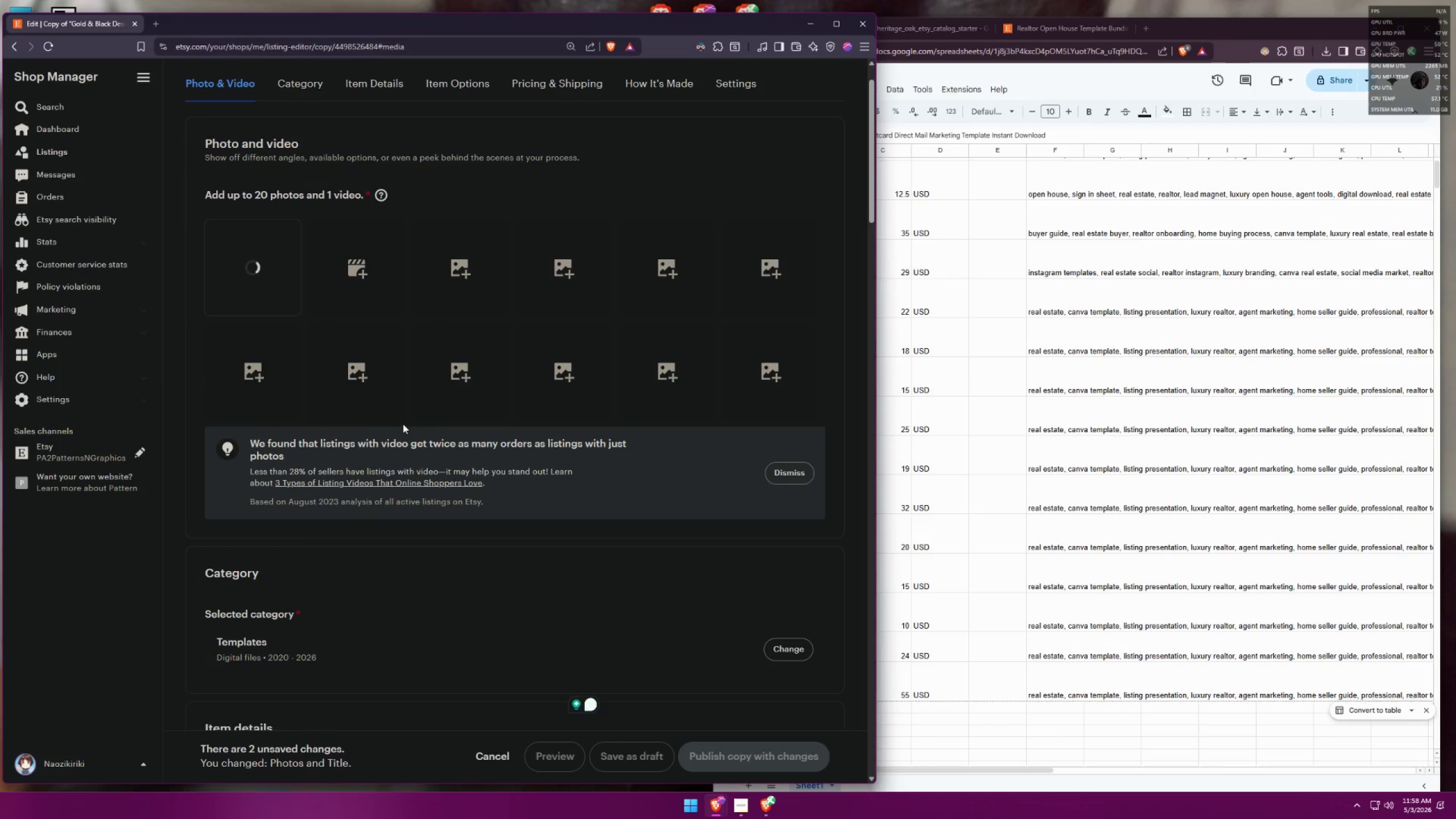 
scroll: coordinate [530, 415], scroll_direction: down, amount: 8.0
 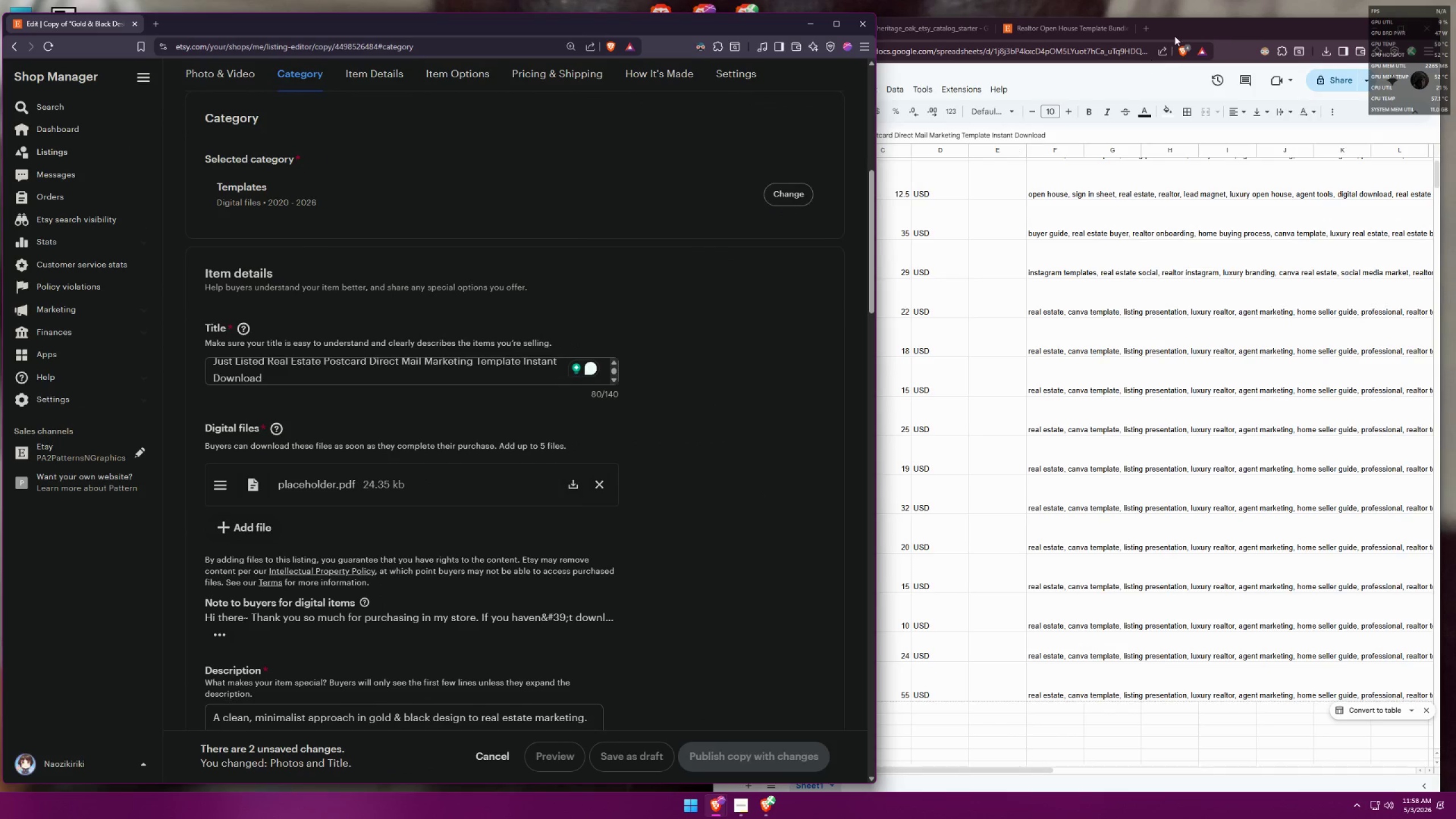 
left_click([1209, 33])
 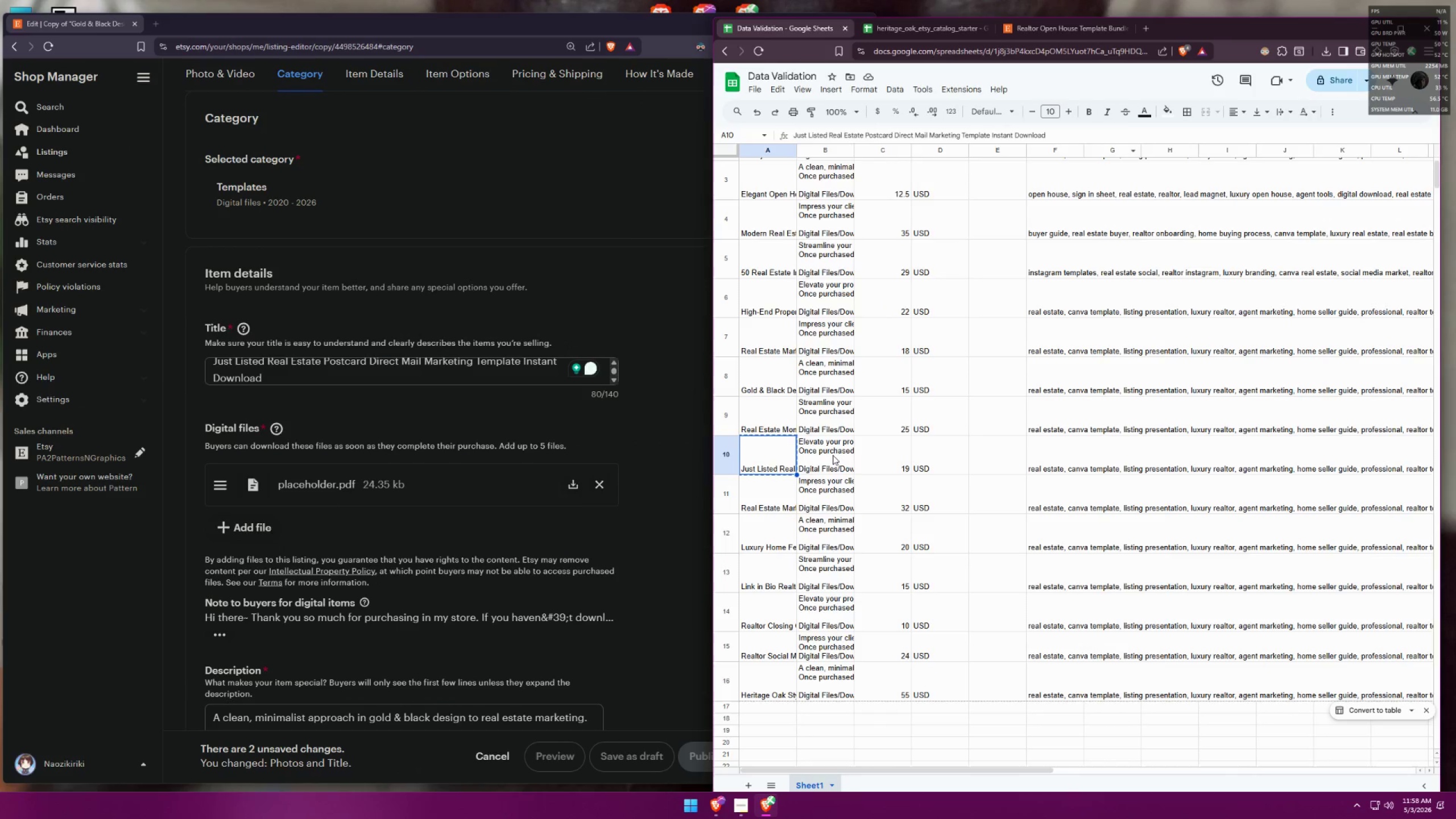 
key(Control+ControlLeft)
 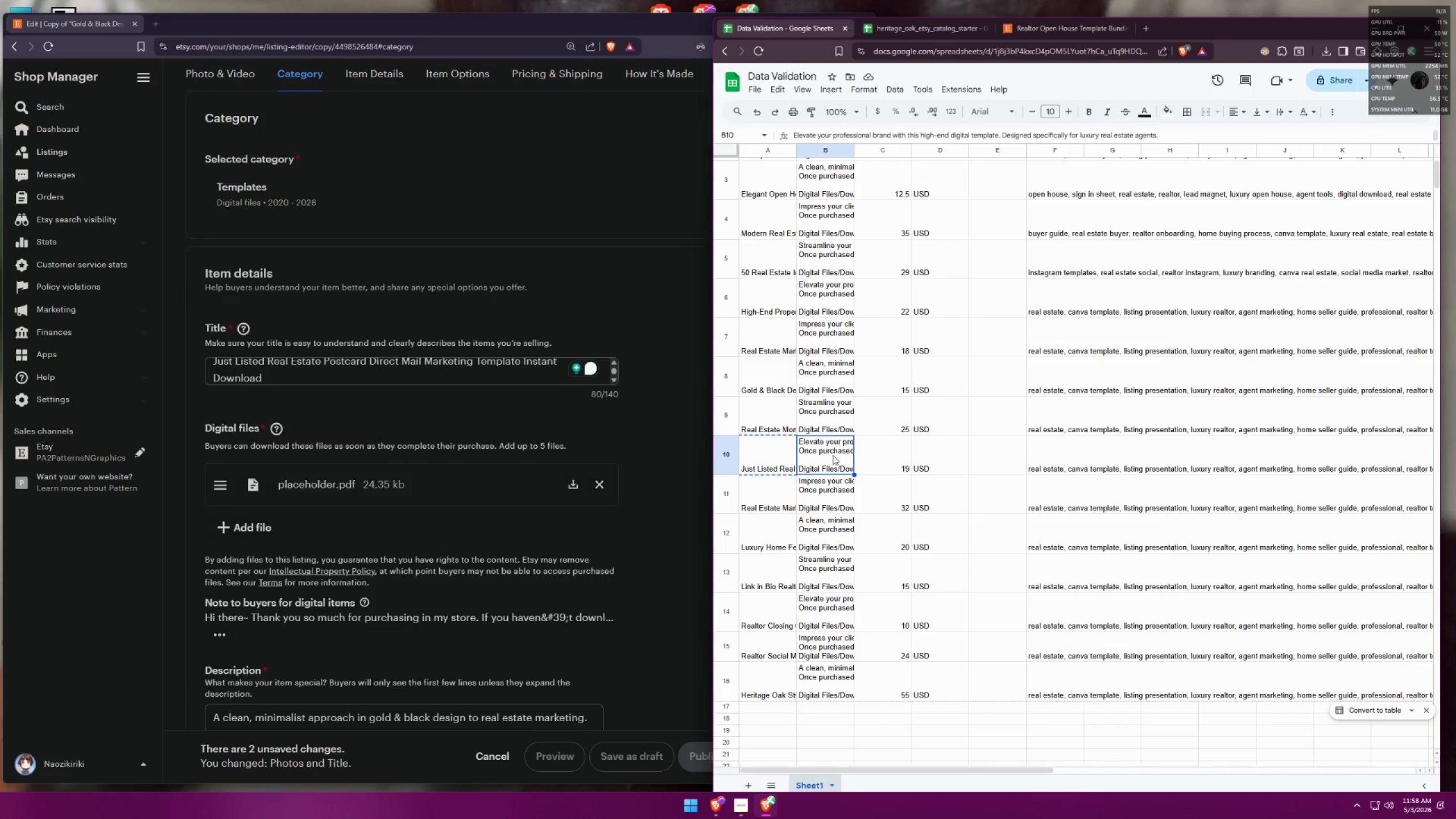 
key(Control+C)
 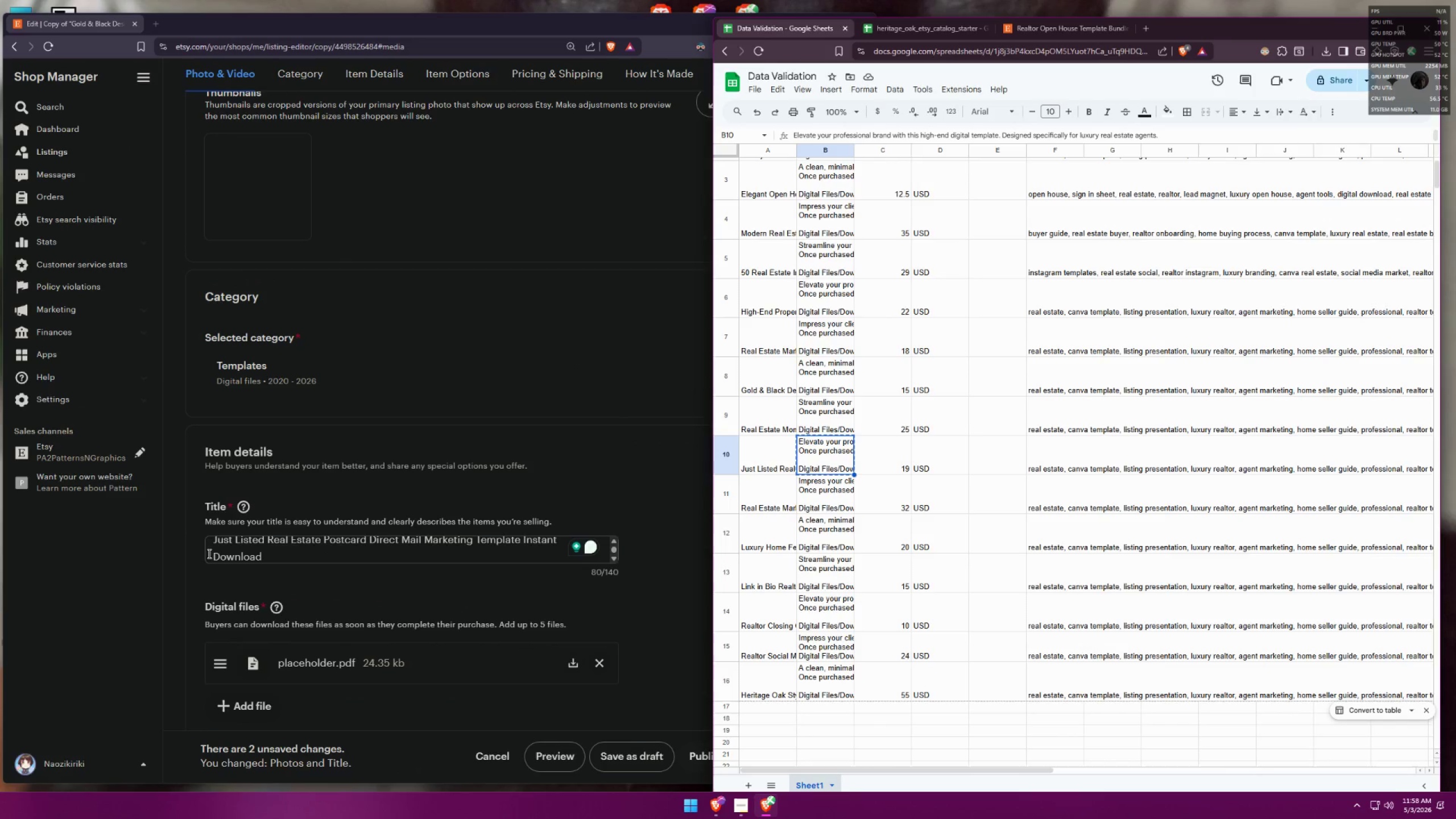 
scroll: coordinate [278, 483], scroll_direction: down, amount: 4.0
 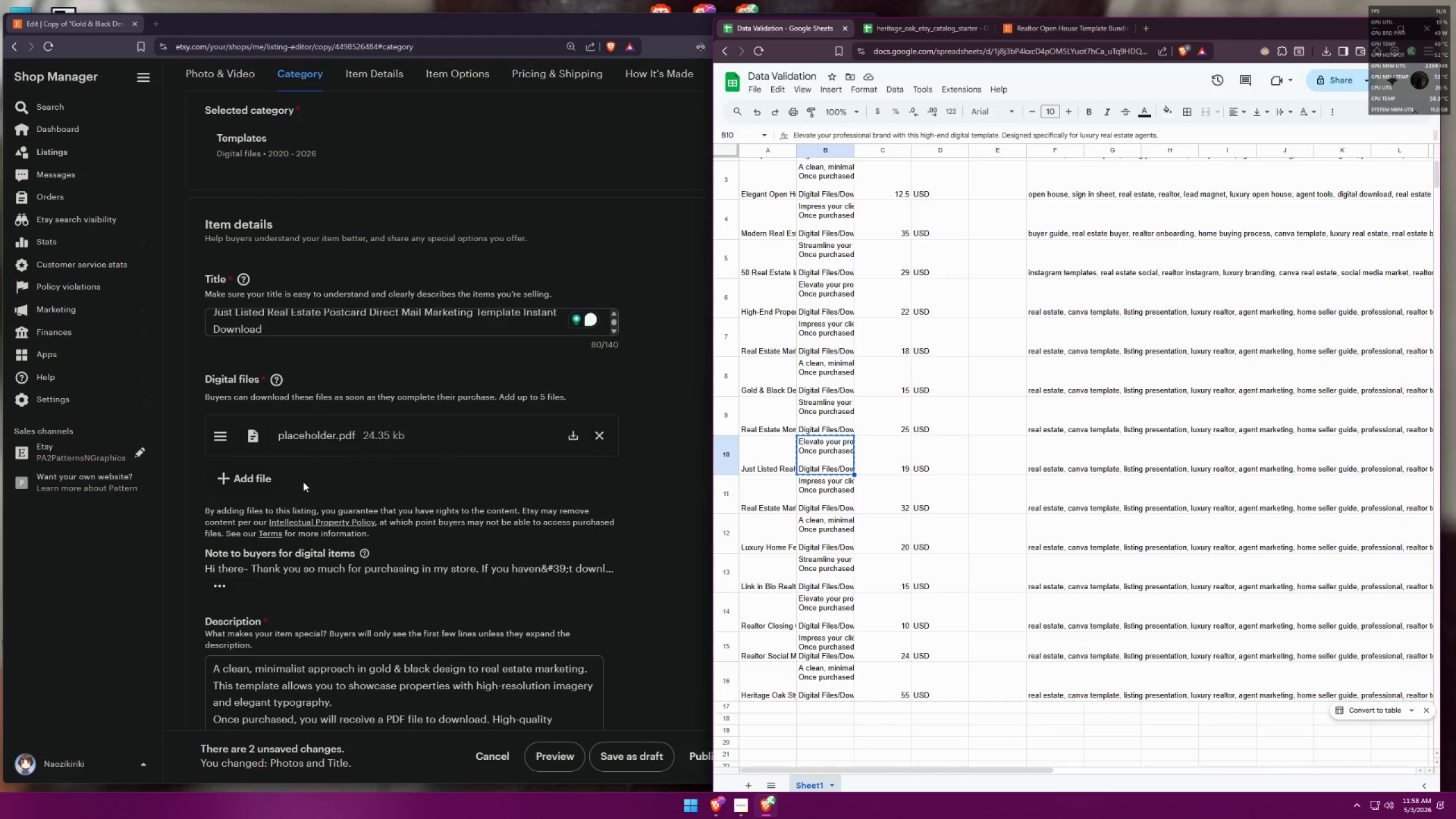 
left_click([396, 535])
 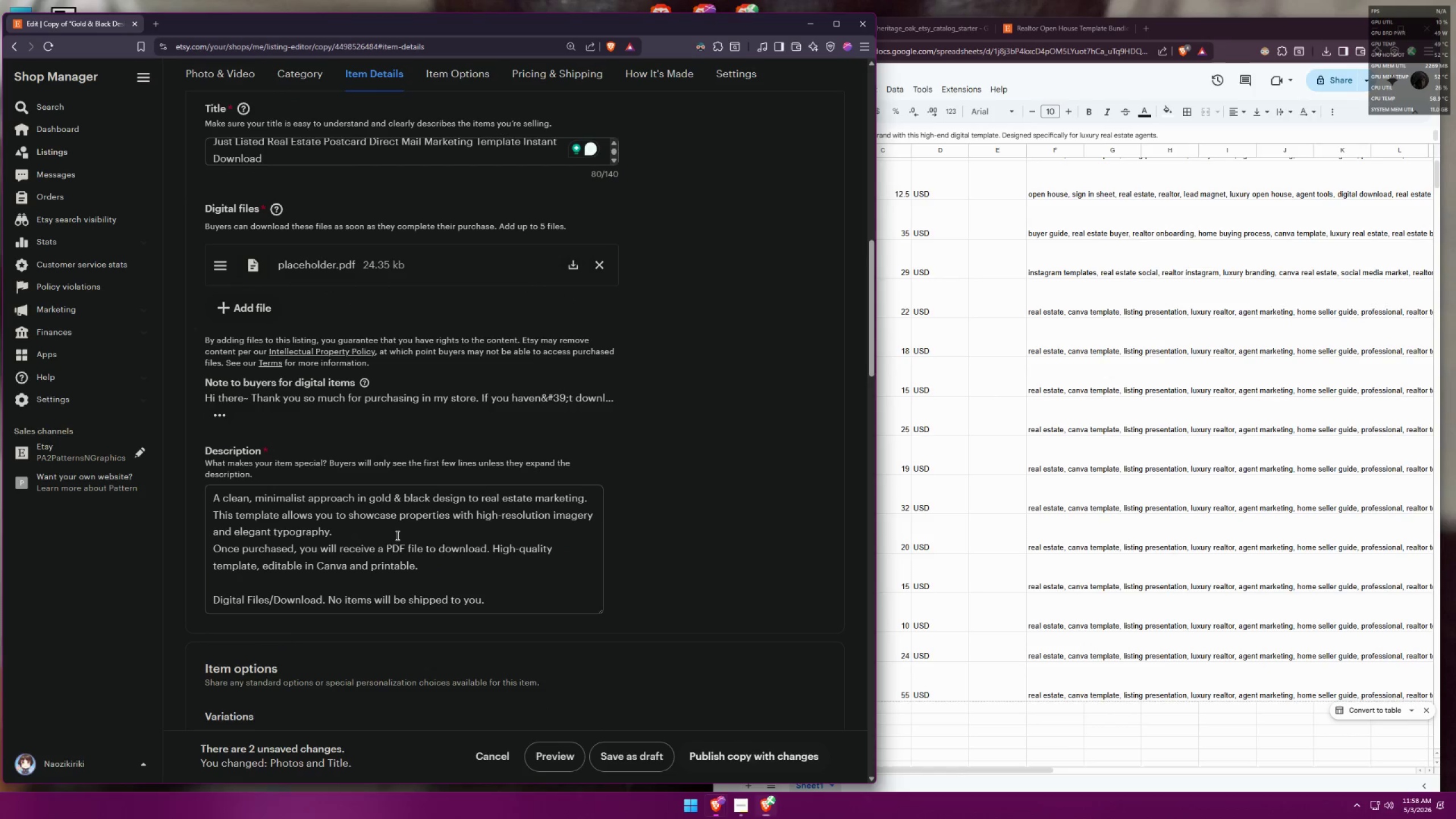 
scroll: coordinate [391, 572], scroll_direction: down, amount: 3.0
 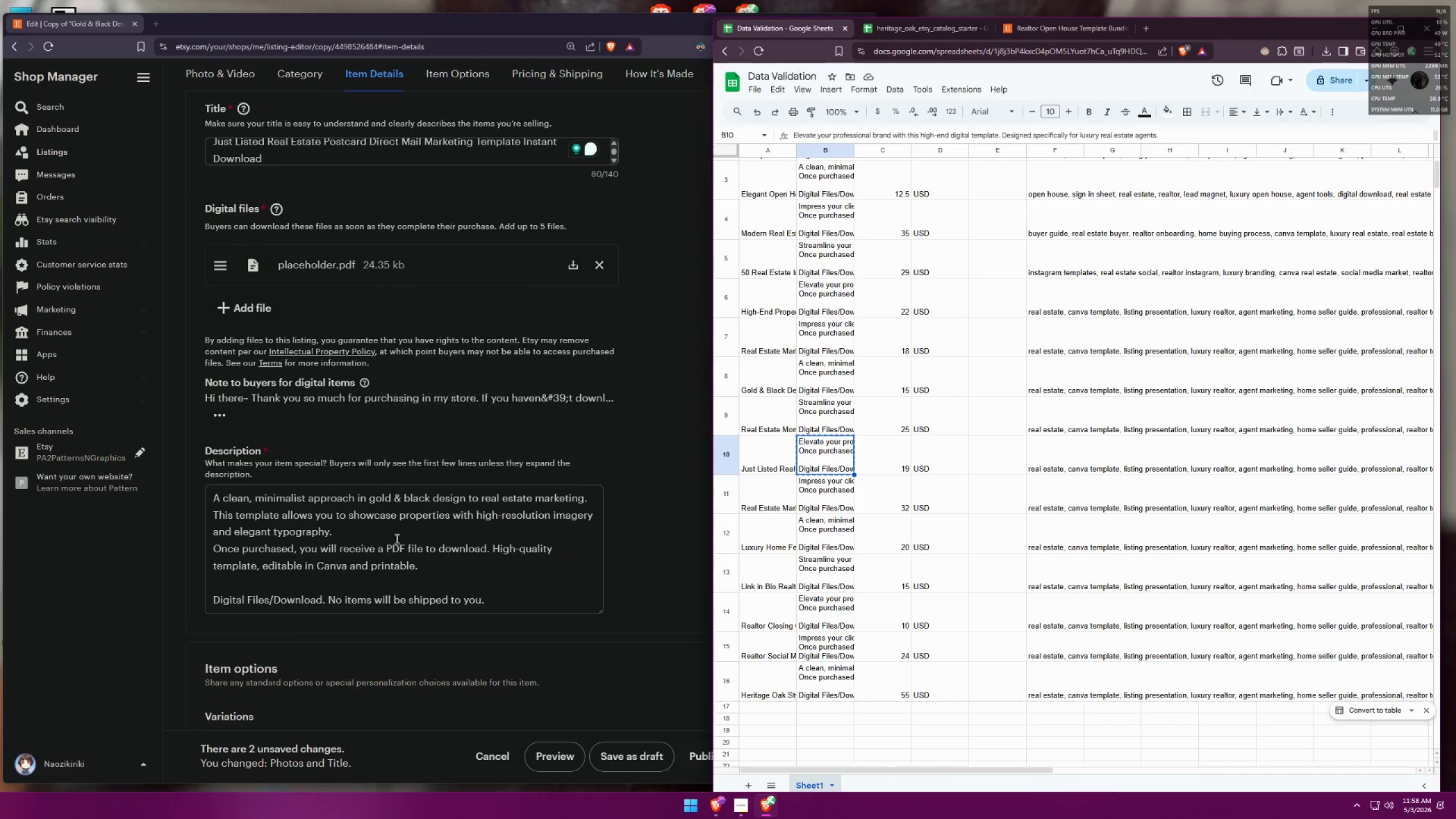 
key(Control+A)
 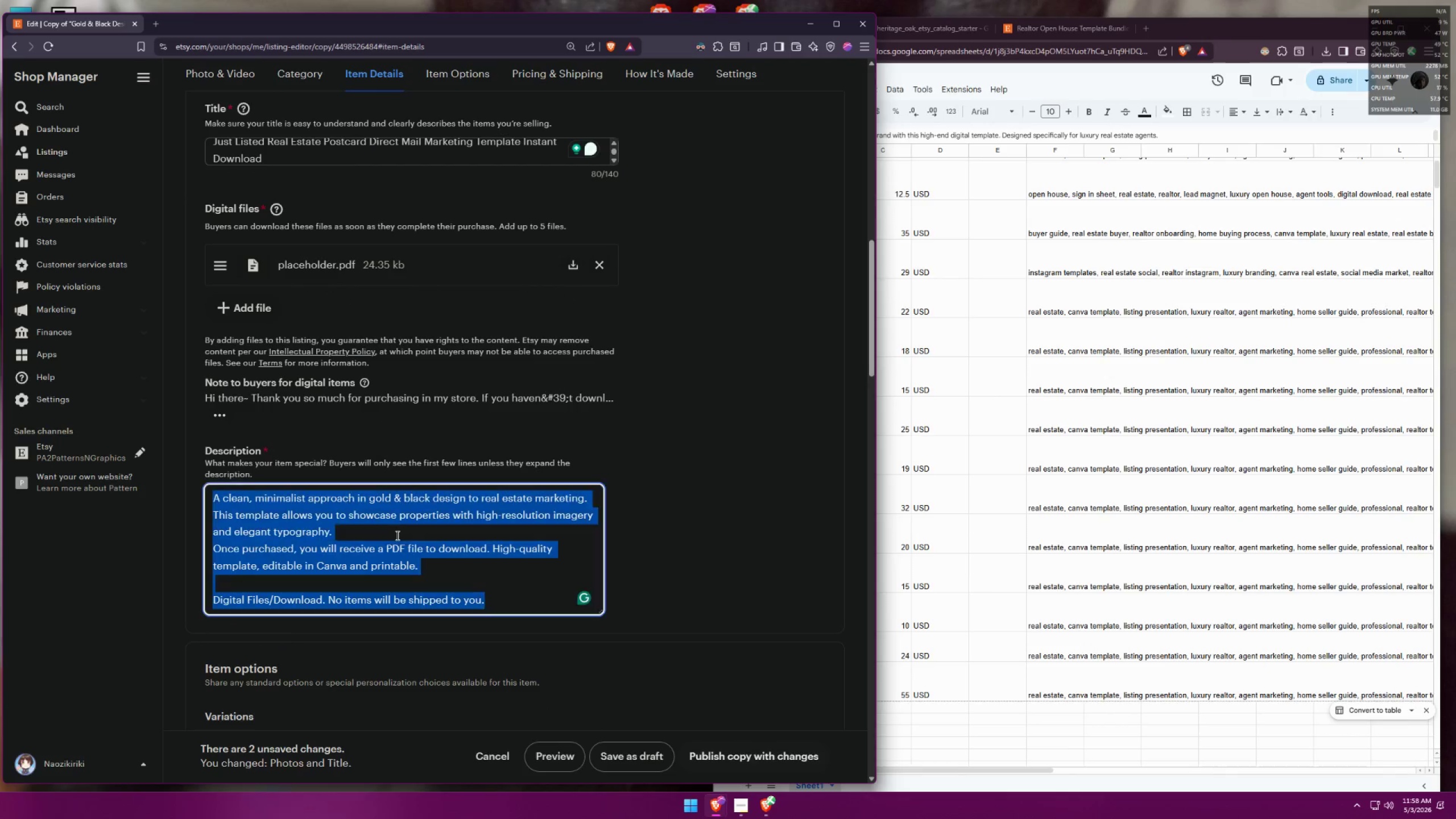 
key(Control+C)
 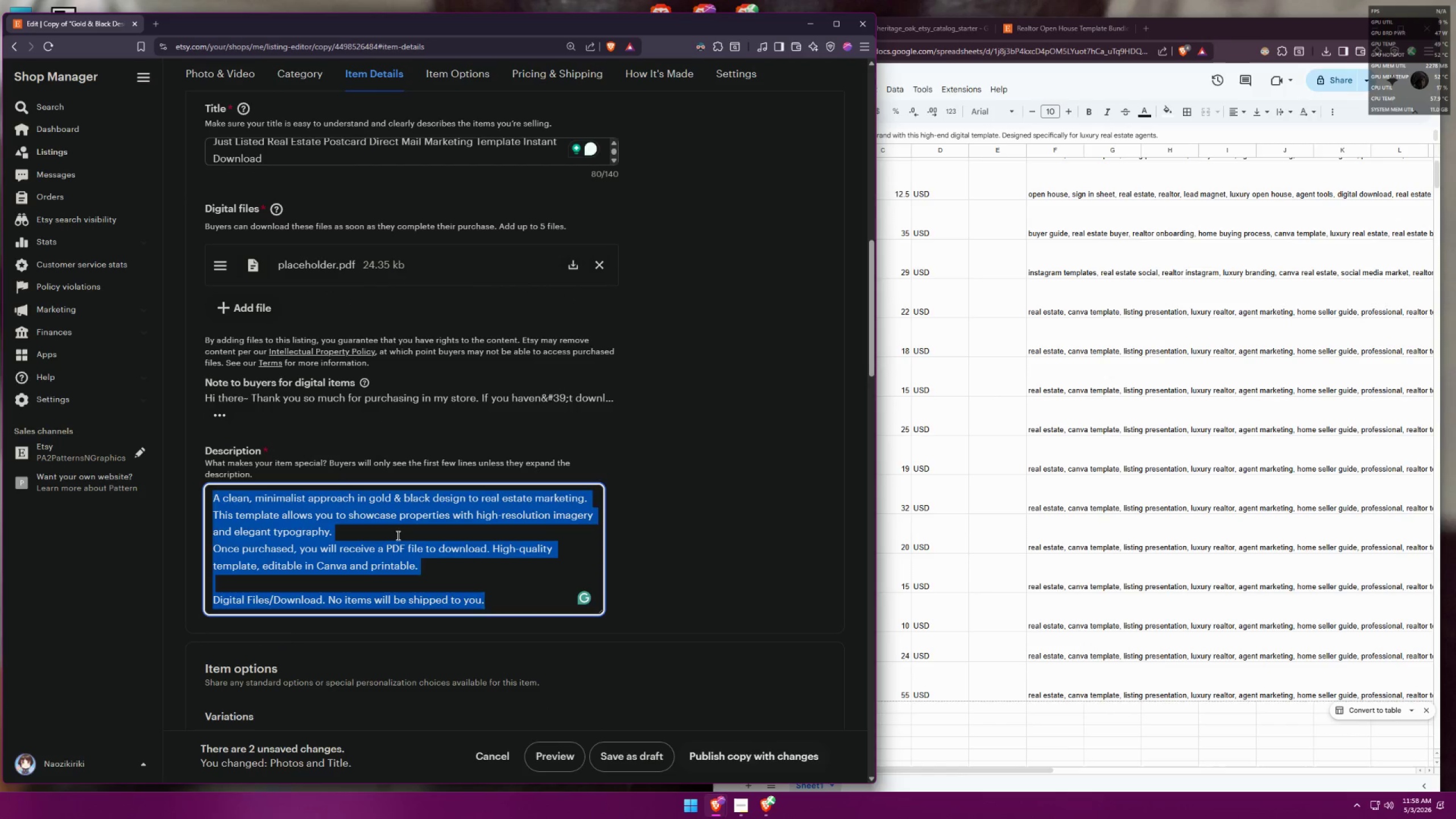 
key(Control+V)
 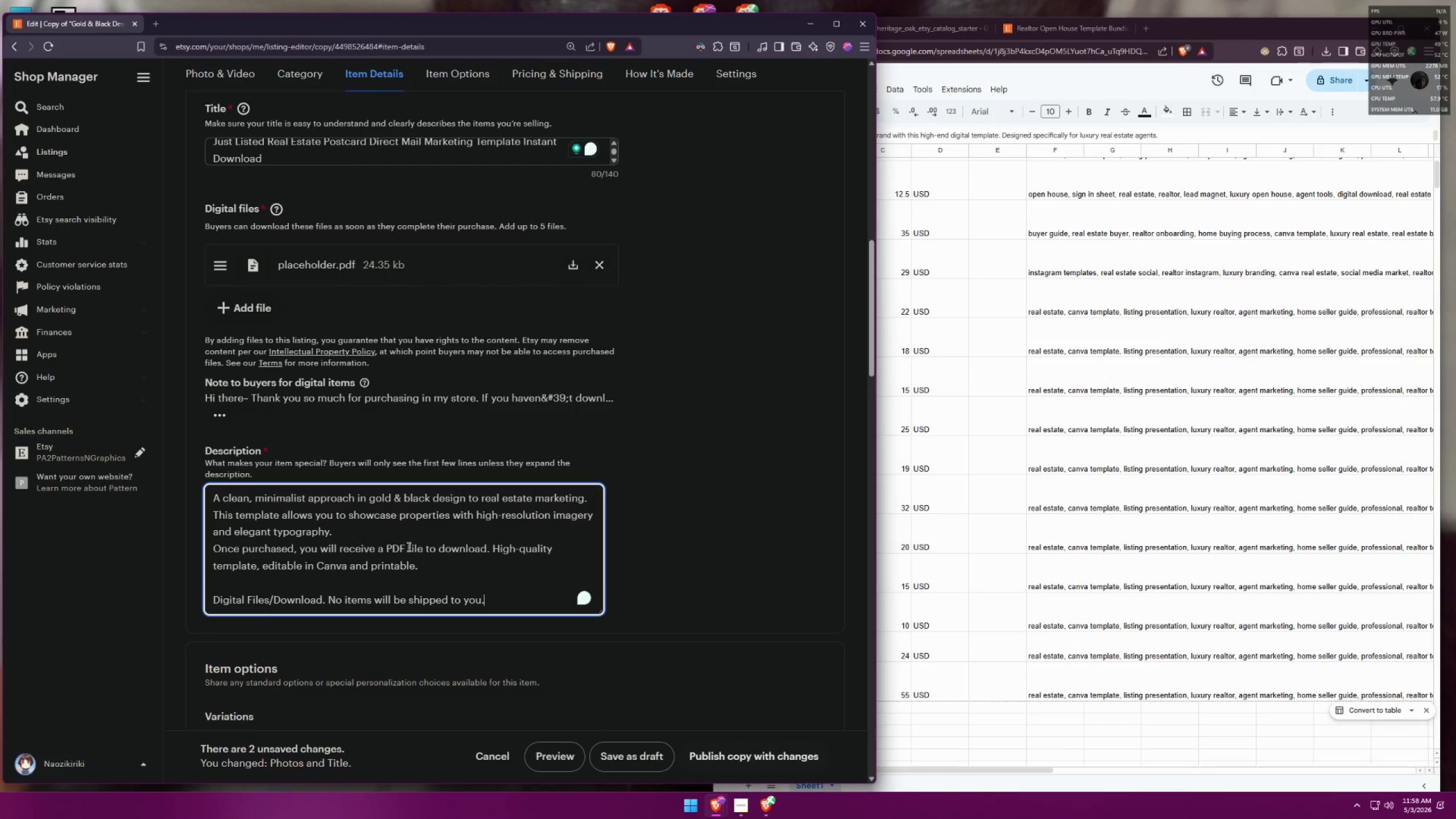 
left_click([478, 565])
 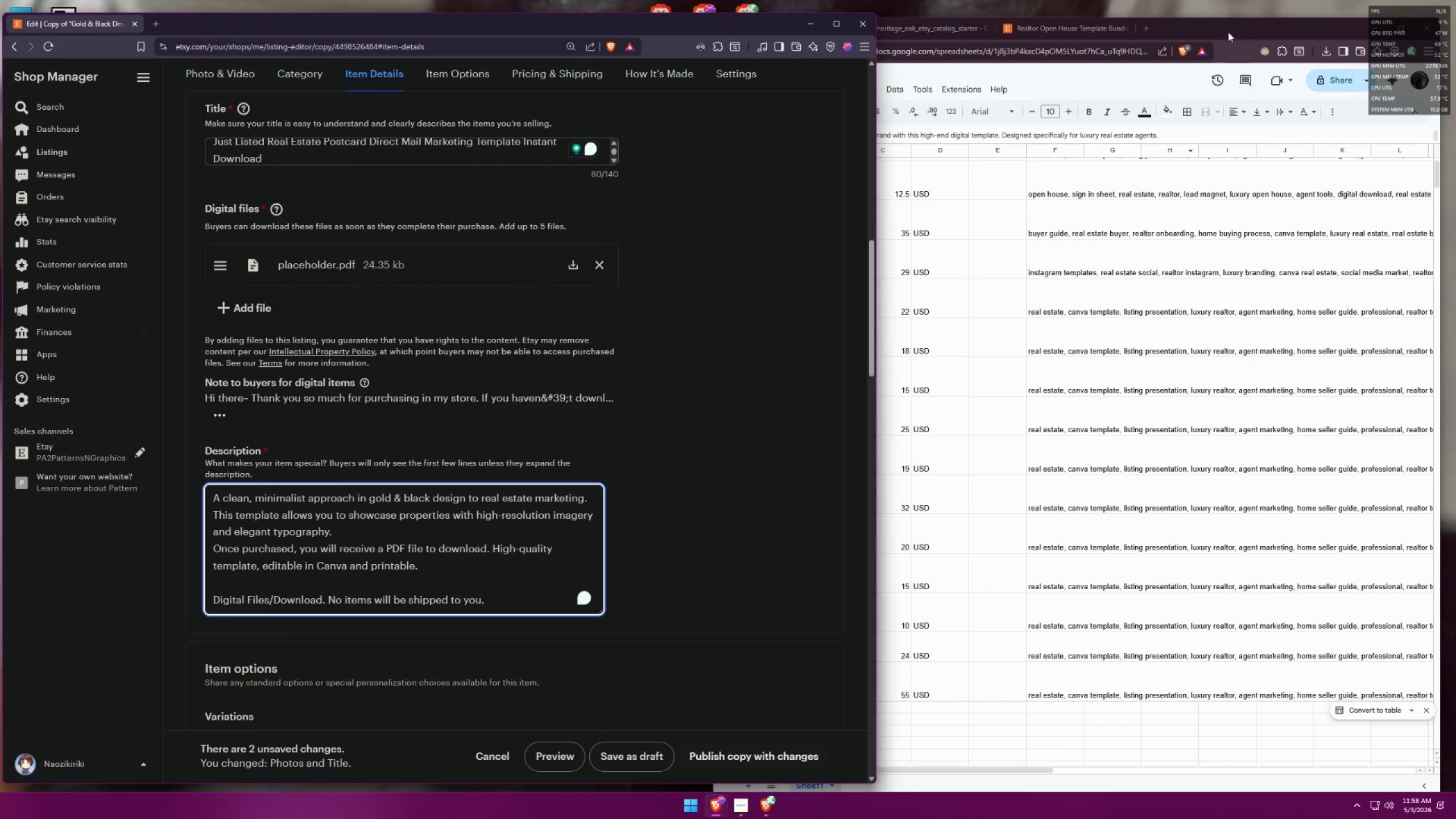 
left_click([1224, 35])
 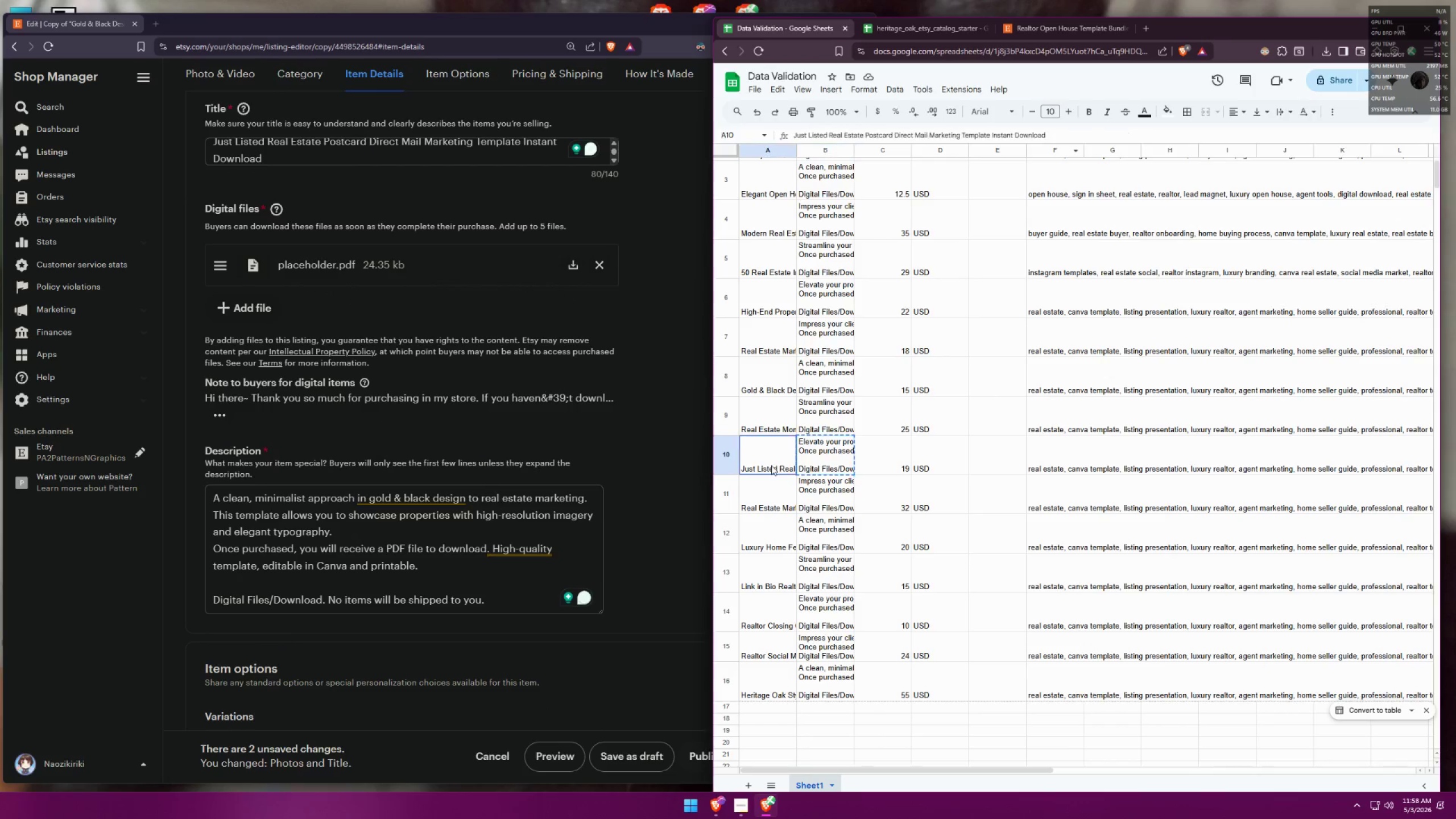 
double_click([819, 460])
 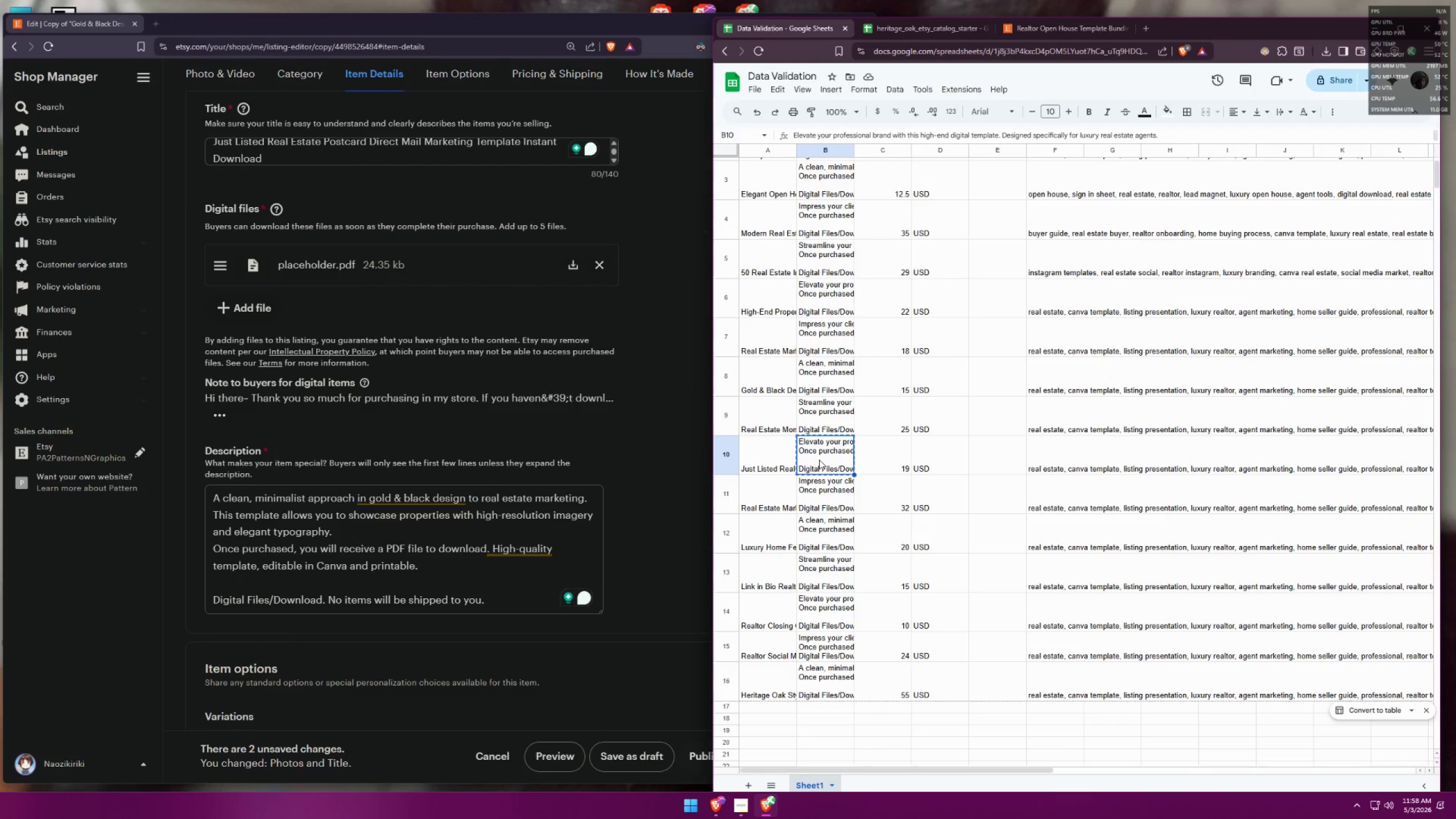 
key(Control+C)
 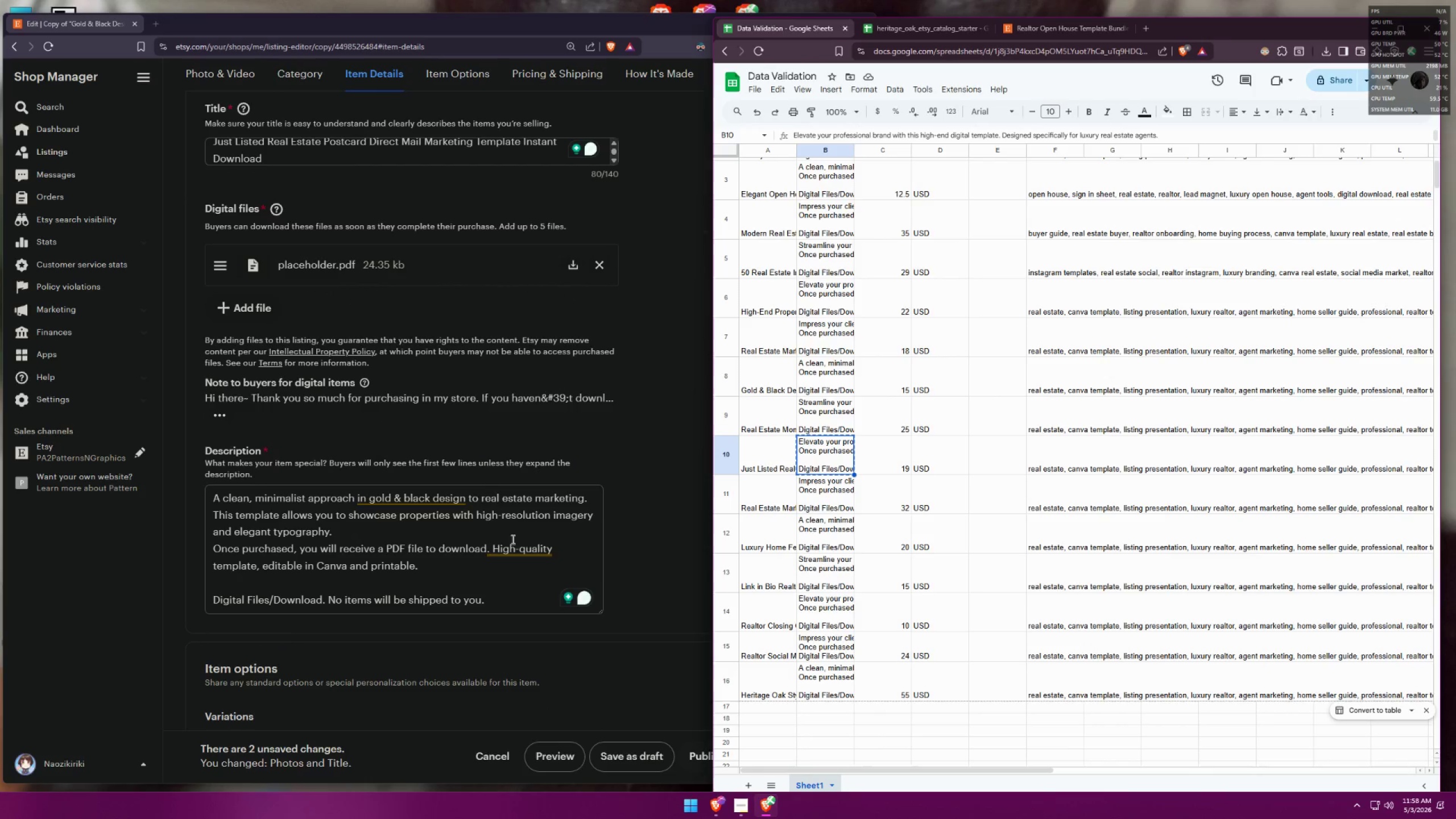 
left_click([465, 553])
 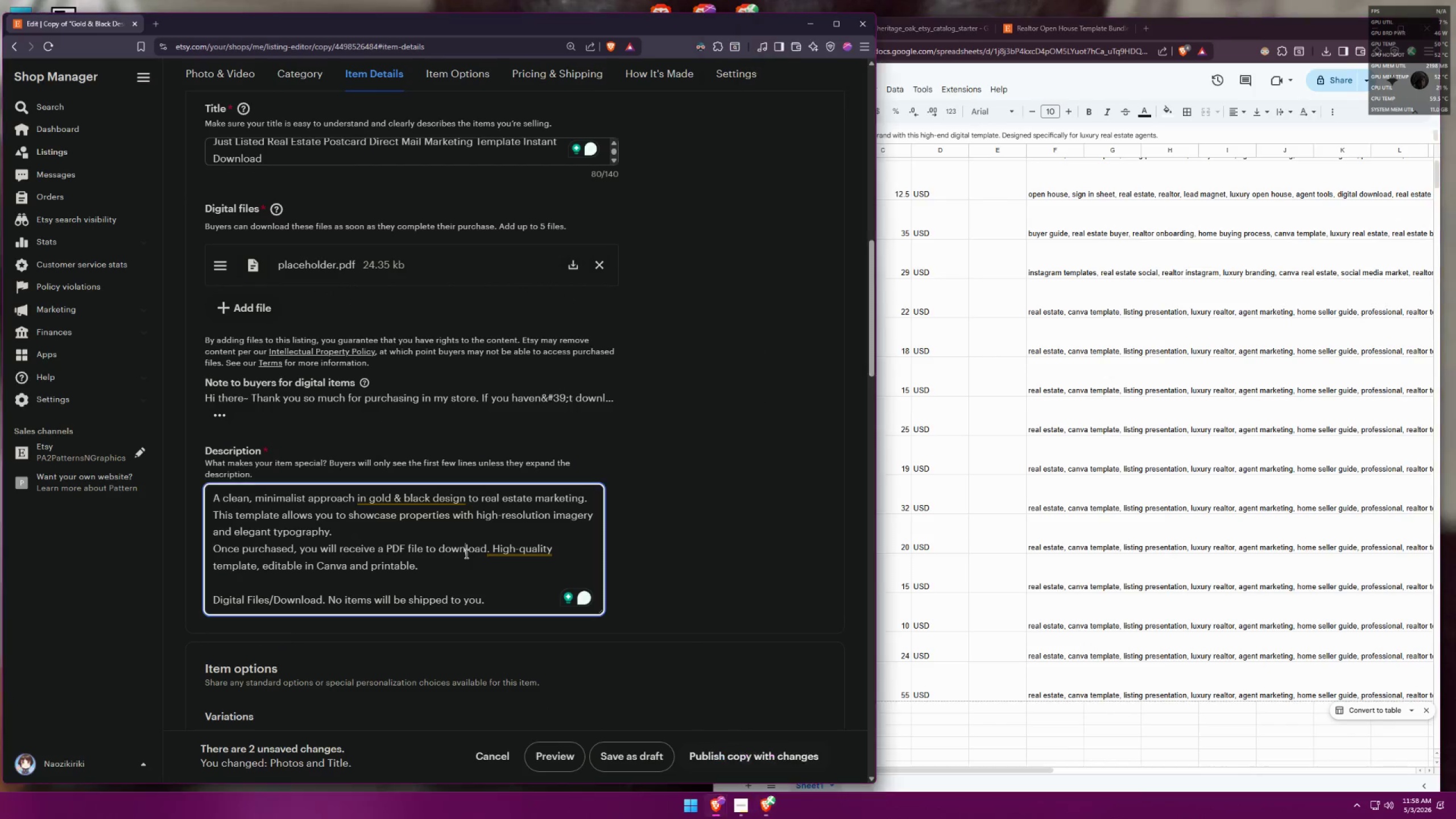 
key(Control+A)
 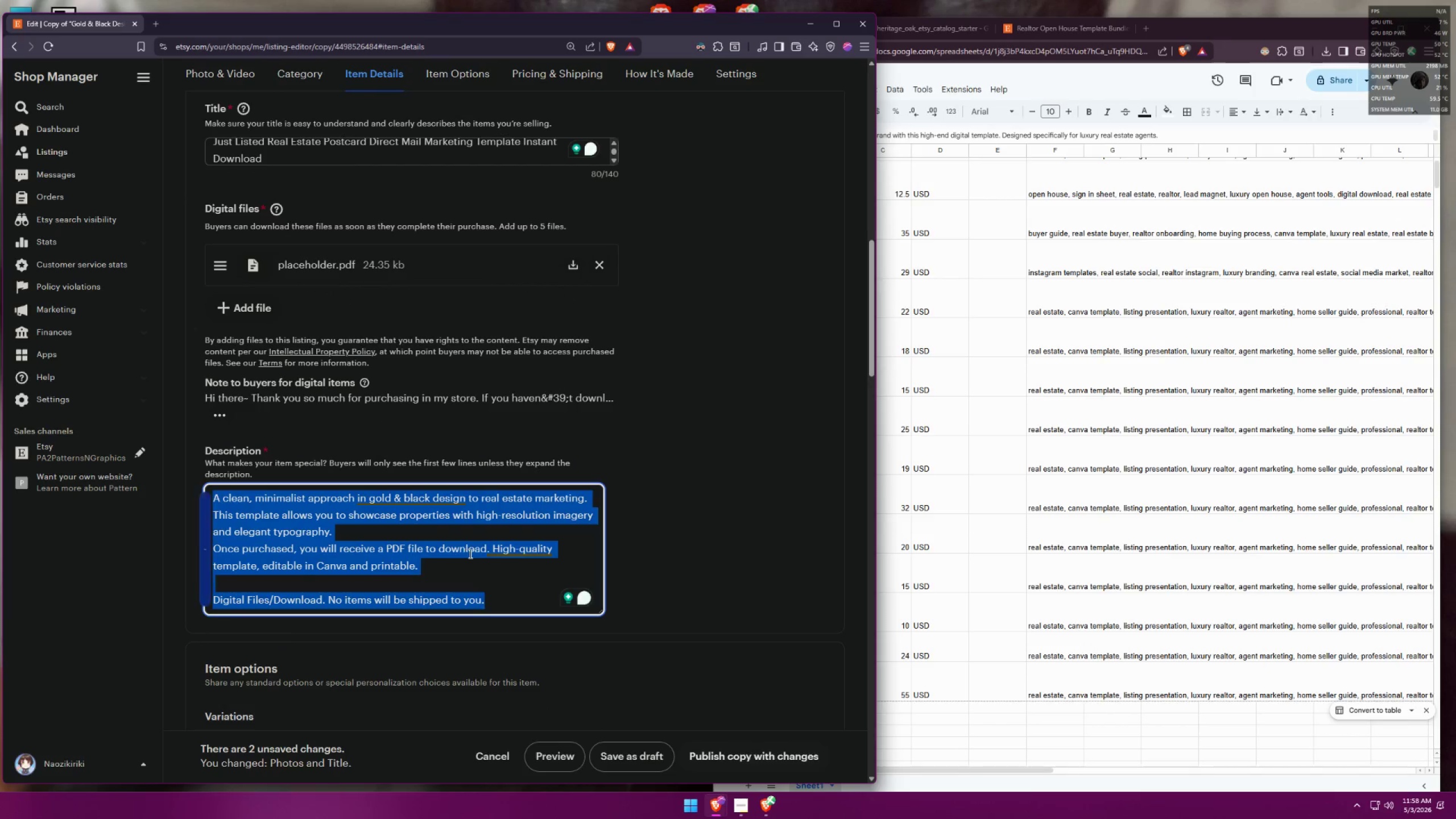 
key(Control+V)
 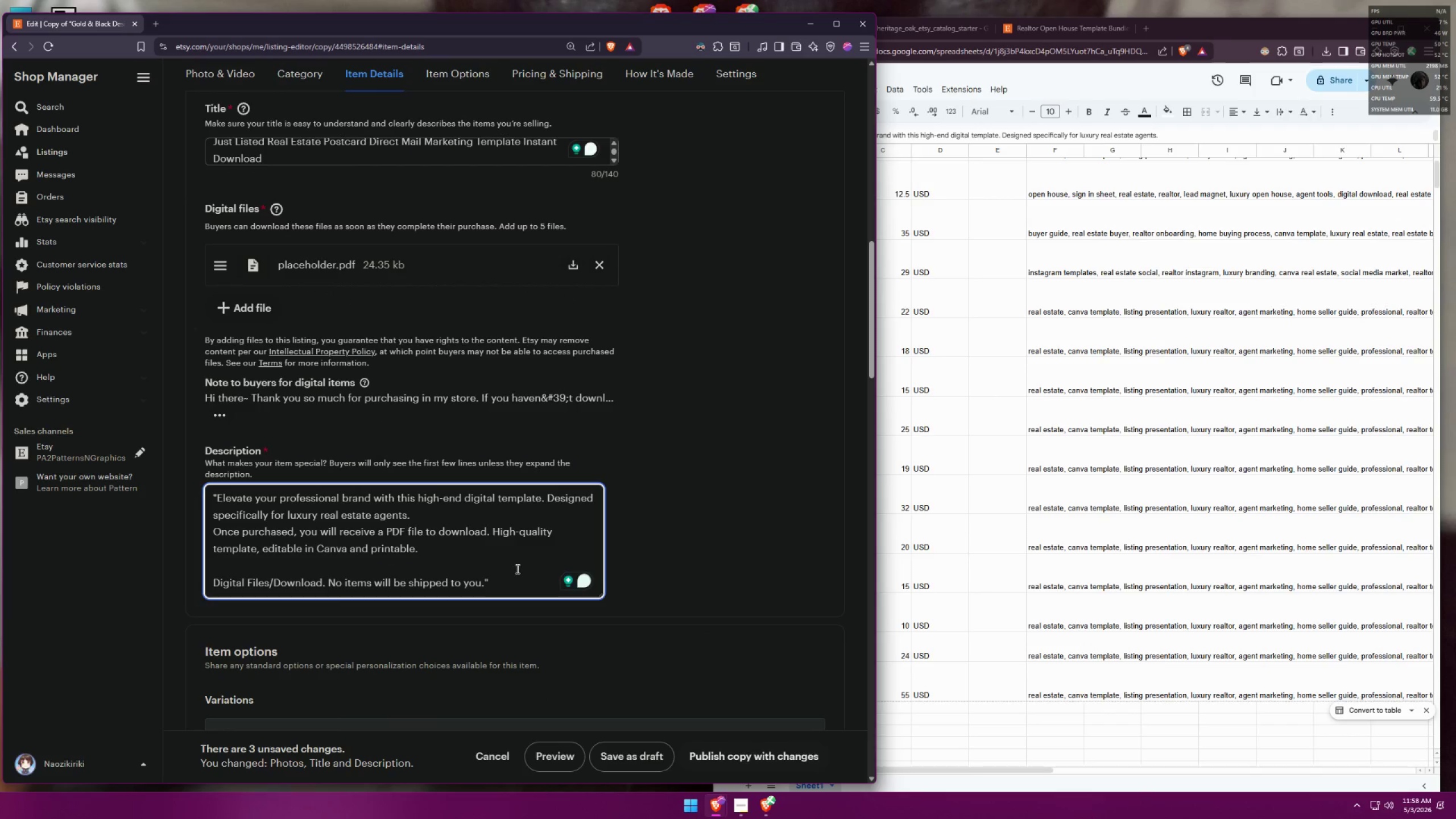 
key(Equal)
 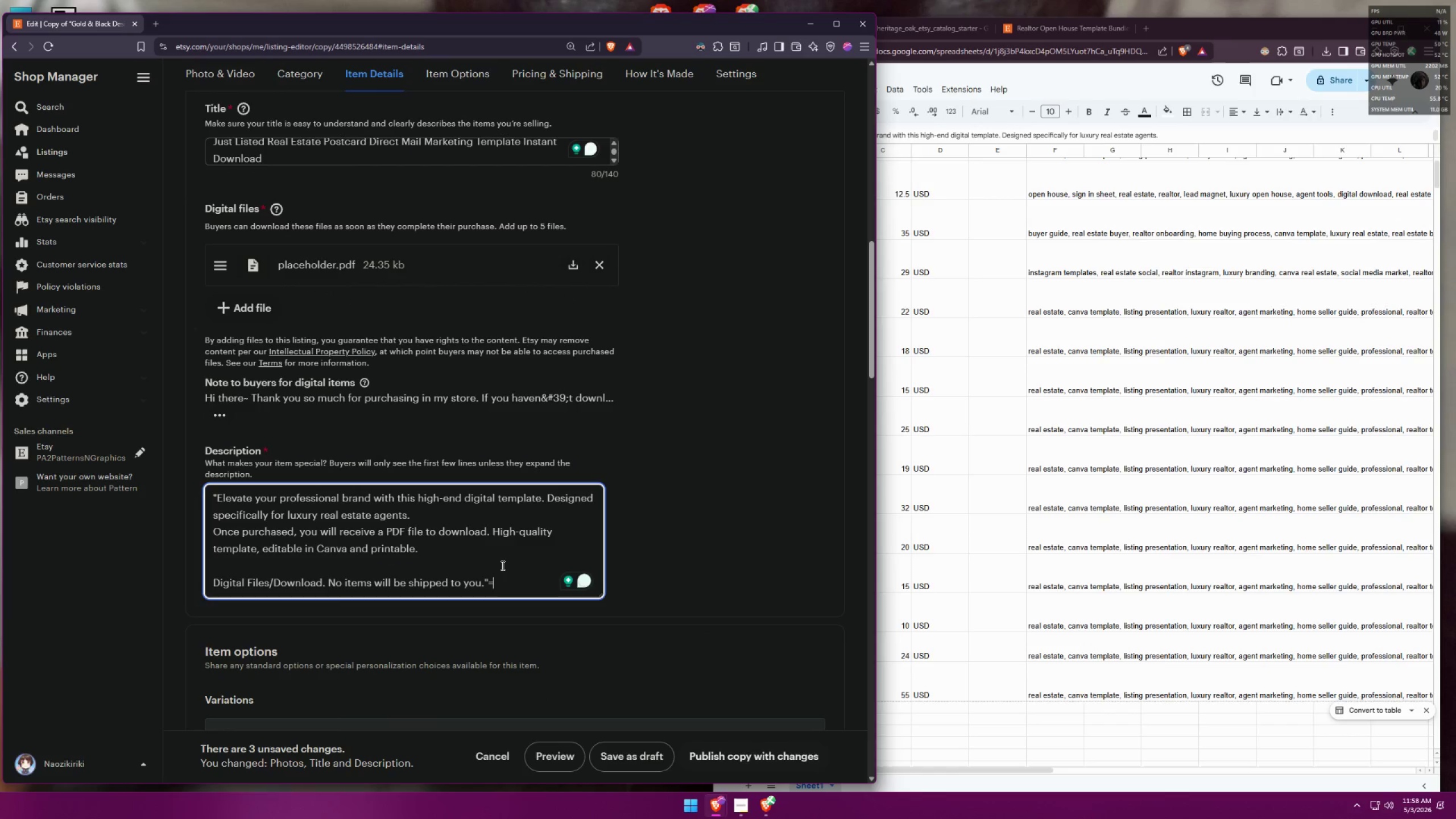 
key(Backspace)
 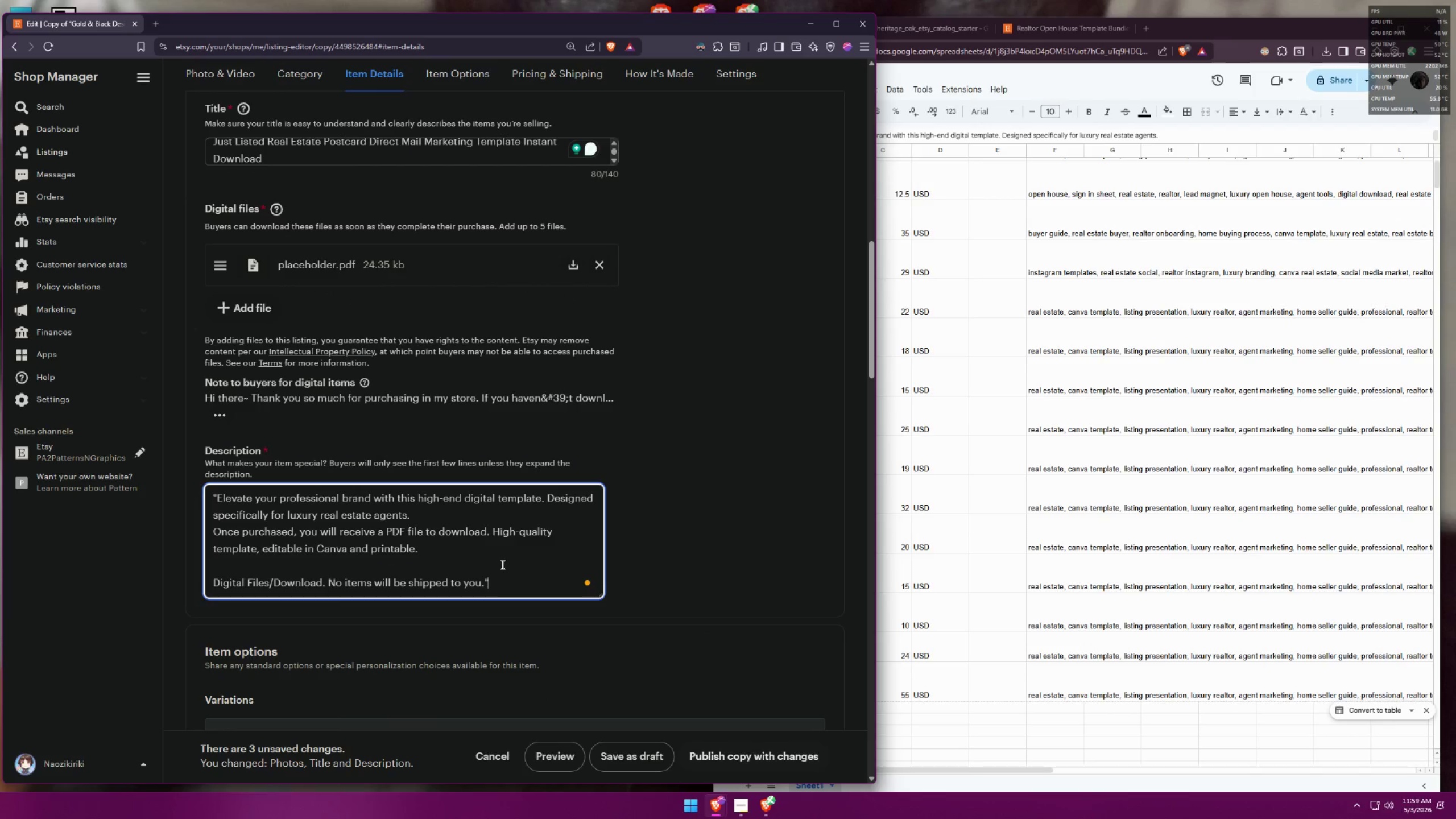 
key(Backspace)
 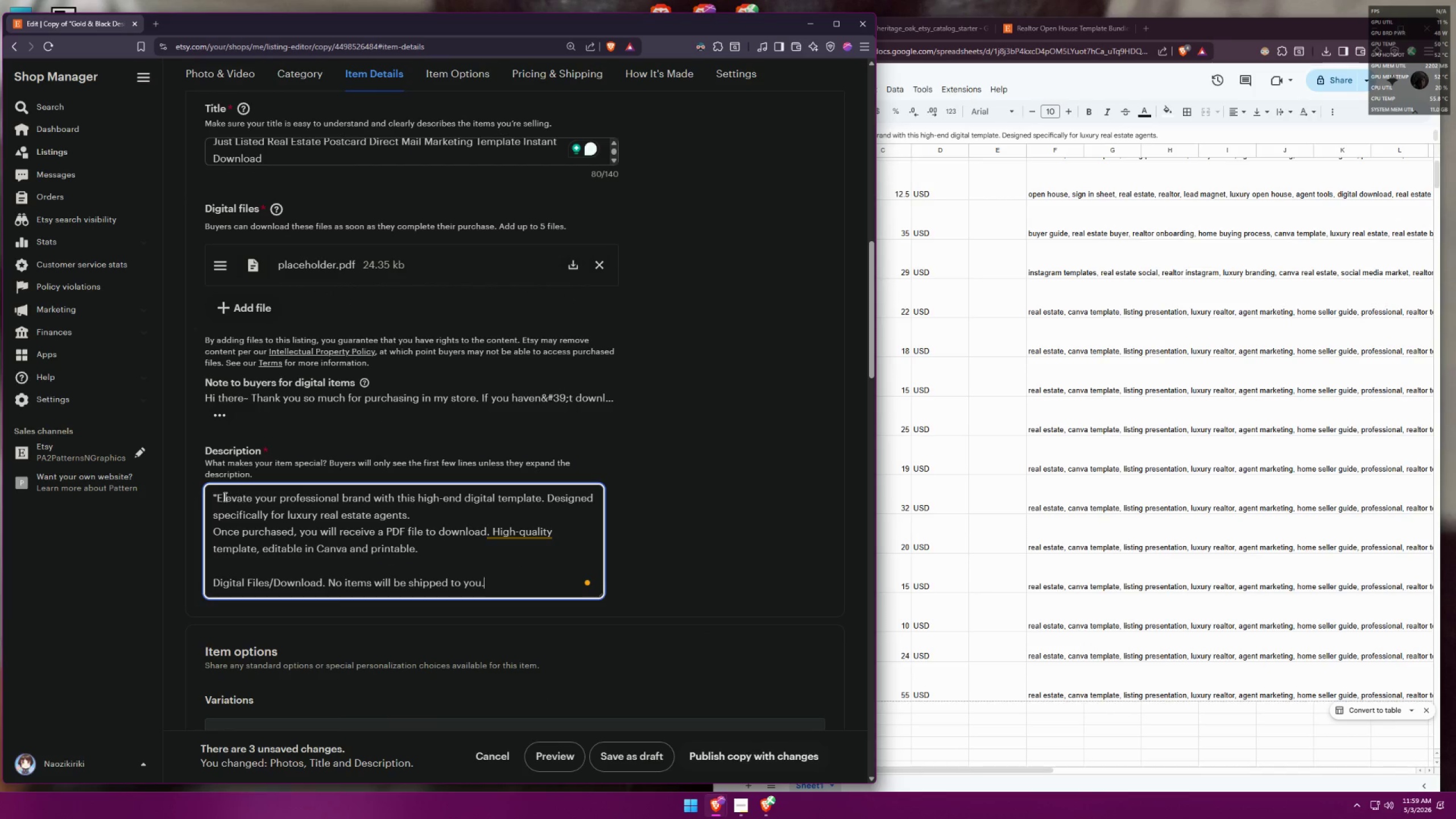 
left_click([217, 497])
 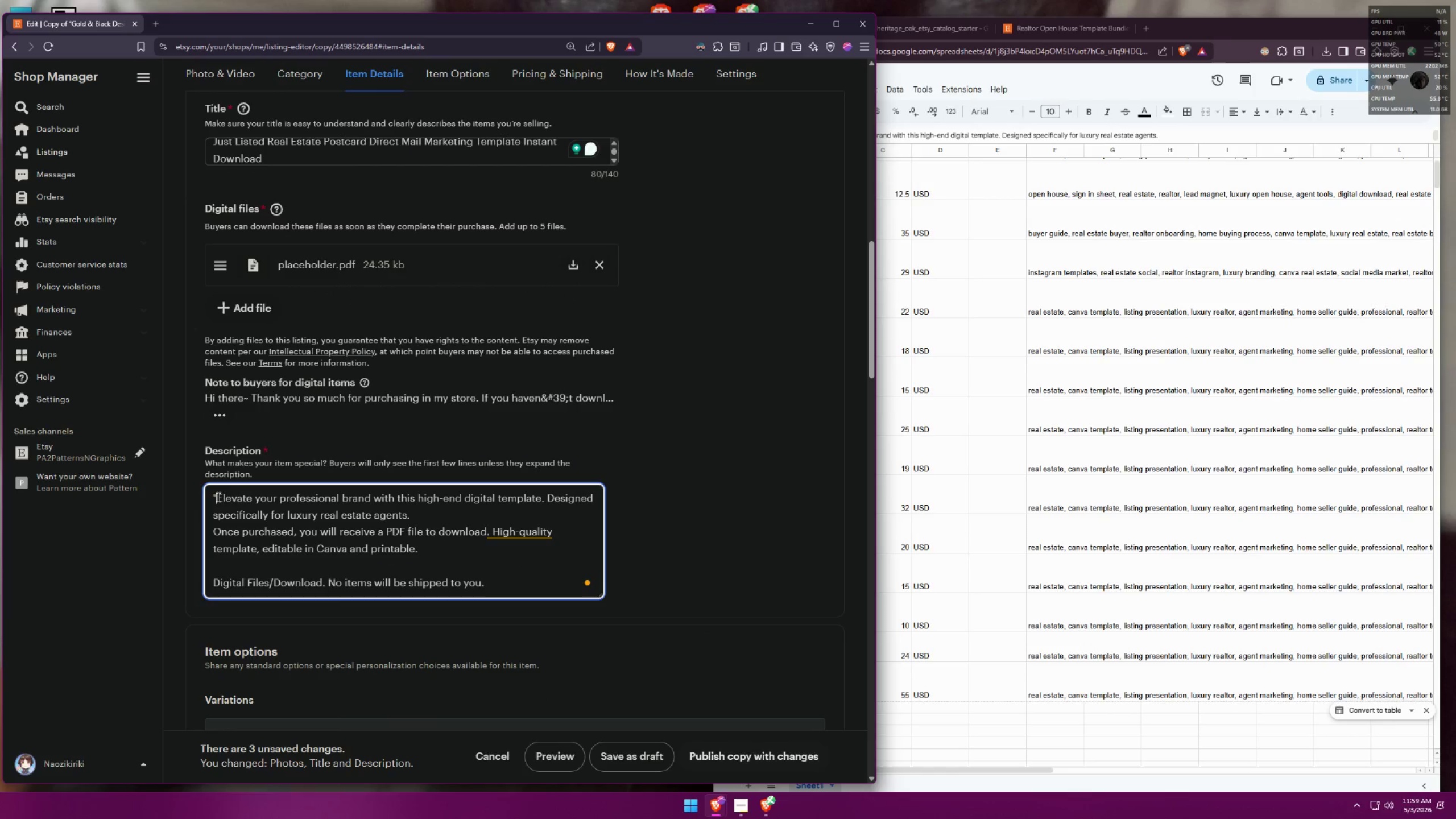 
key(Backspace)
 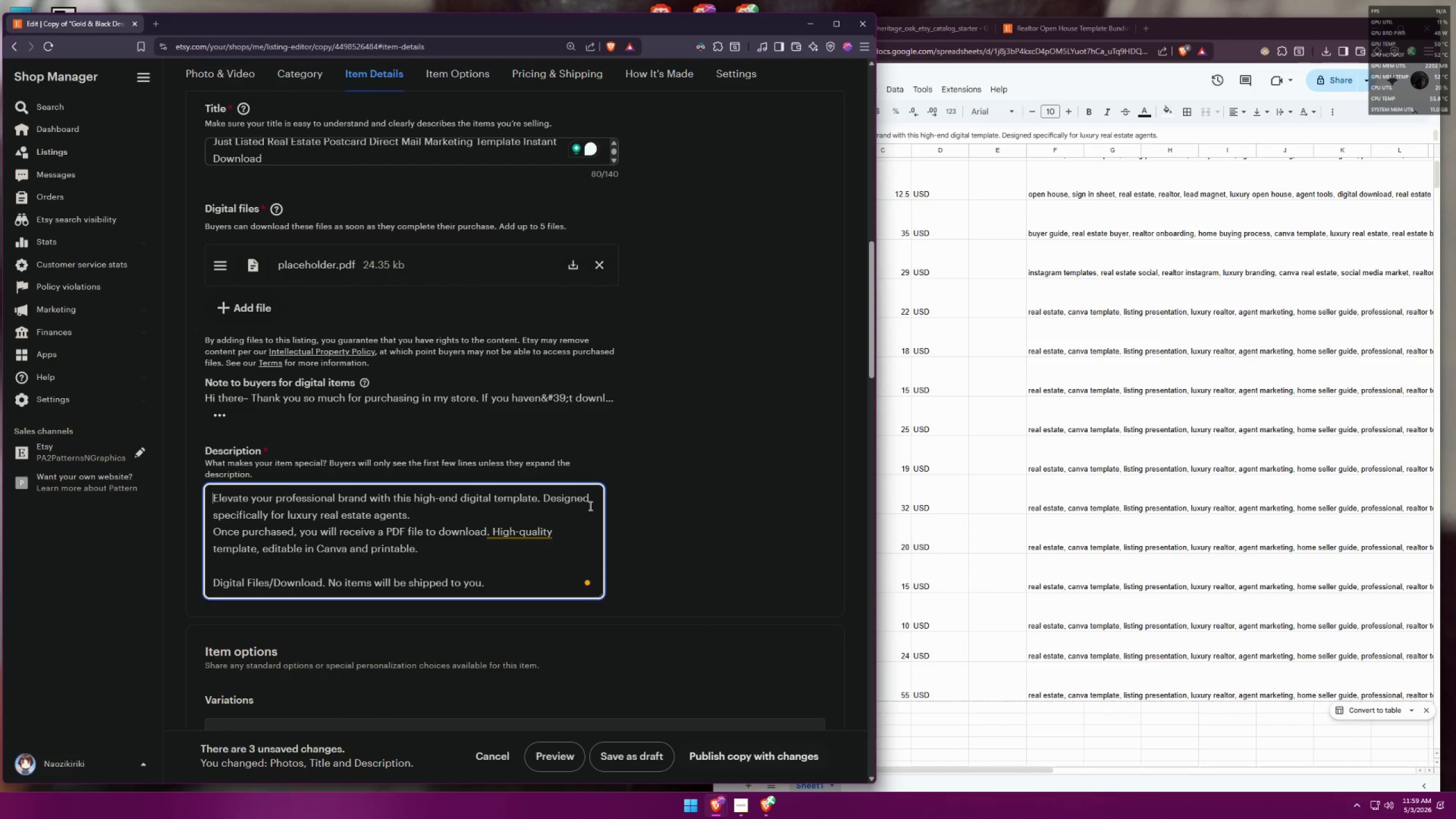 
double_click([715, 506])
 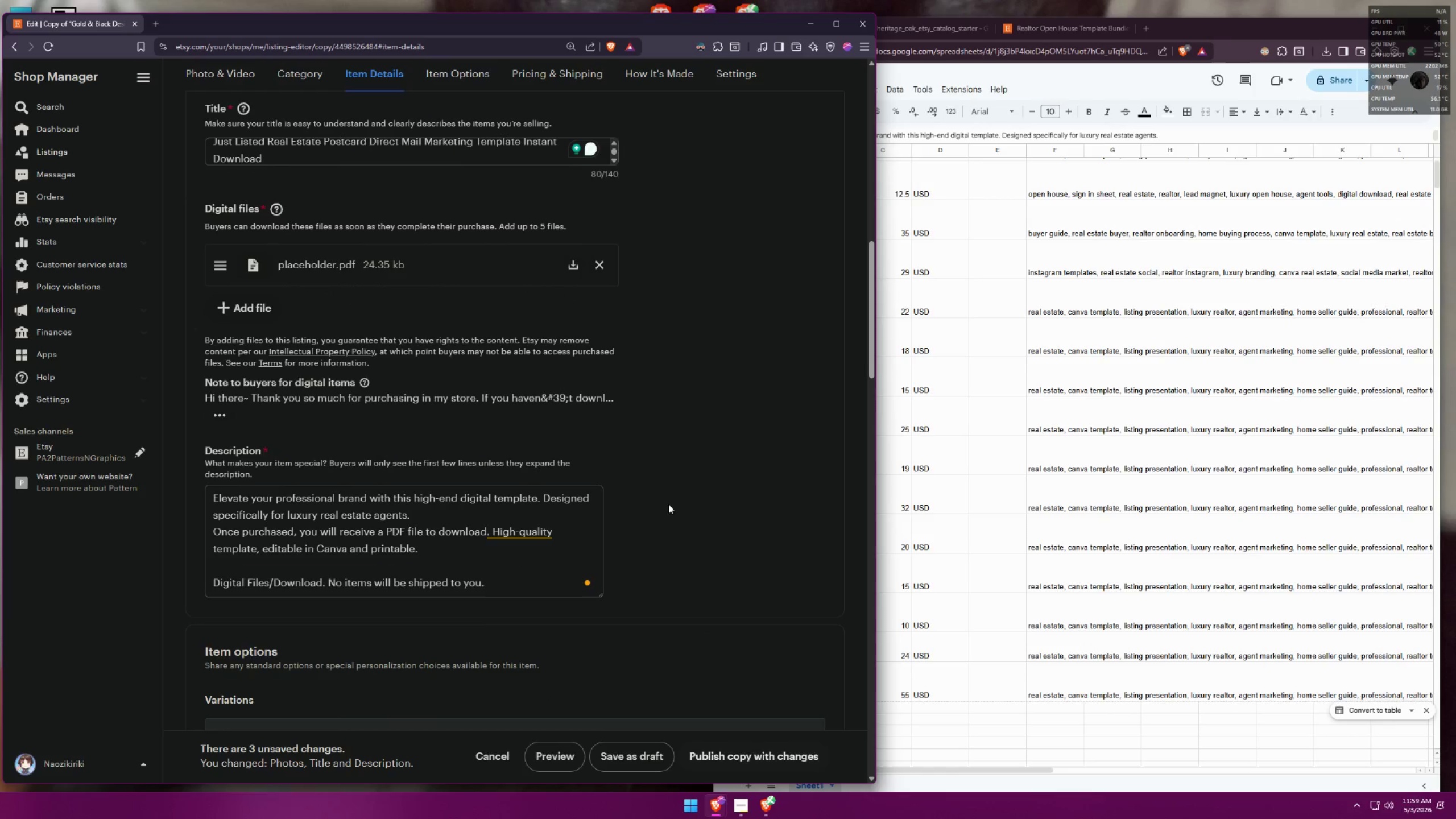 
scroll: coordinate [655, 479], scroll_direction: down, amount: 18.0
 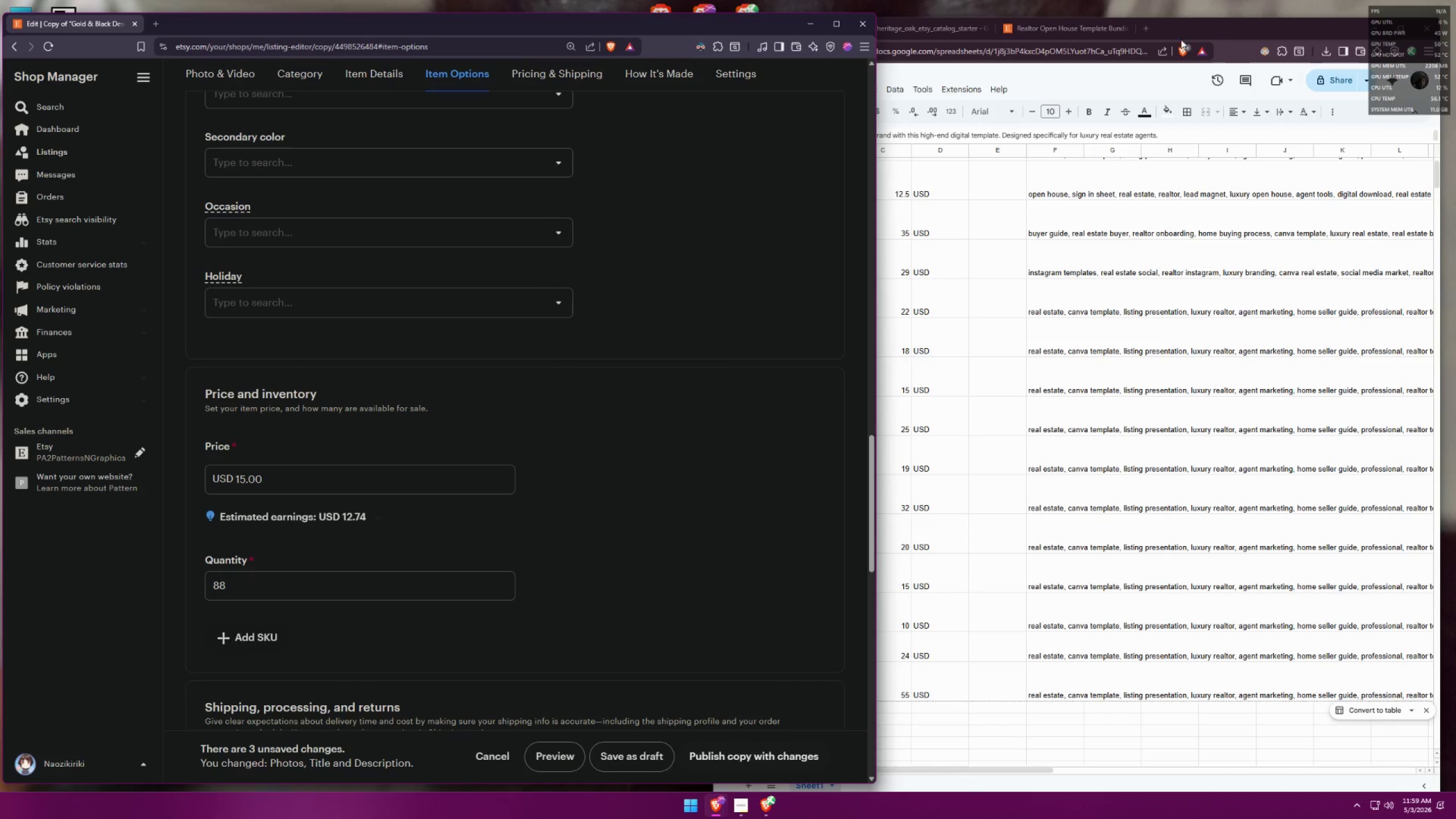 
left_click([1213, 30])
 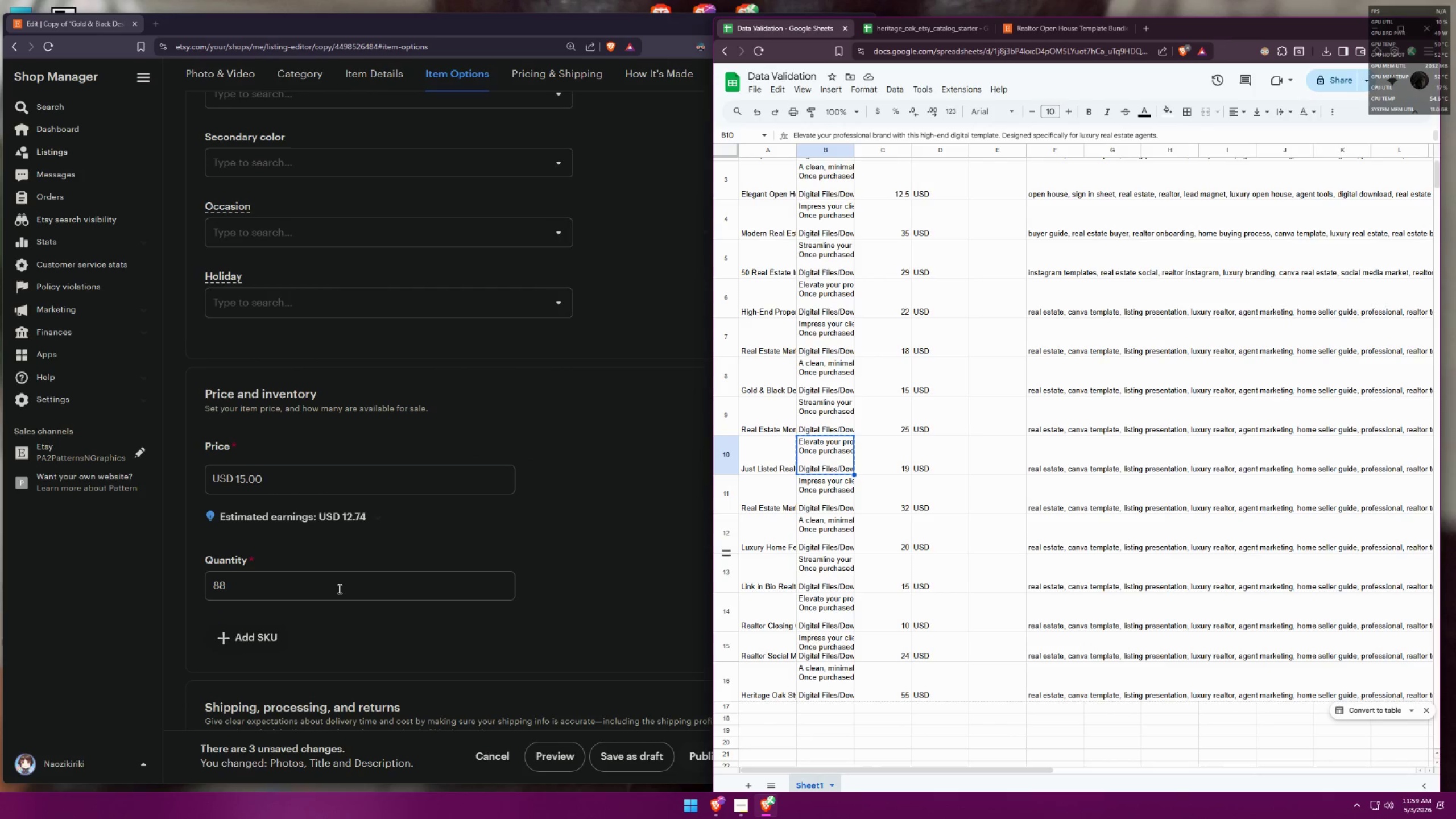 
left_click_drag(start_coordinate=[300, 485], to_coordinate=[164, 483])
 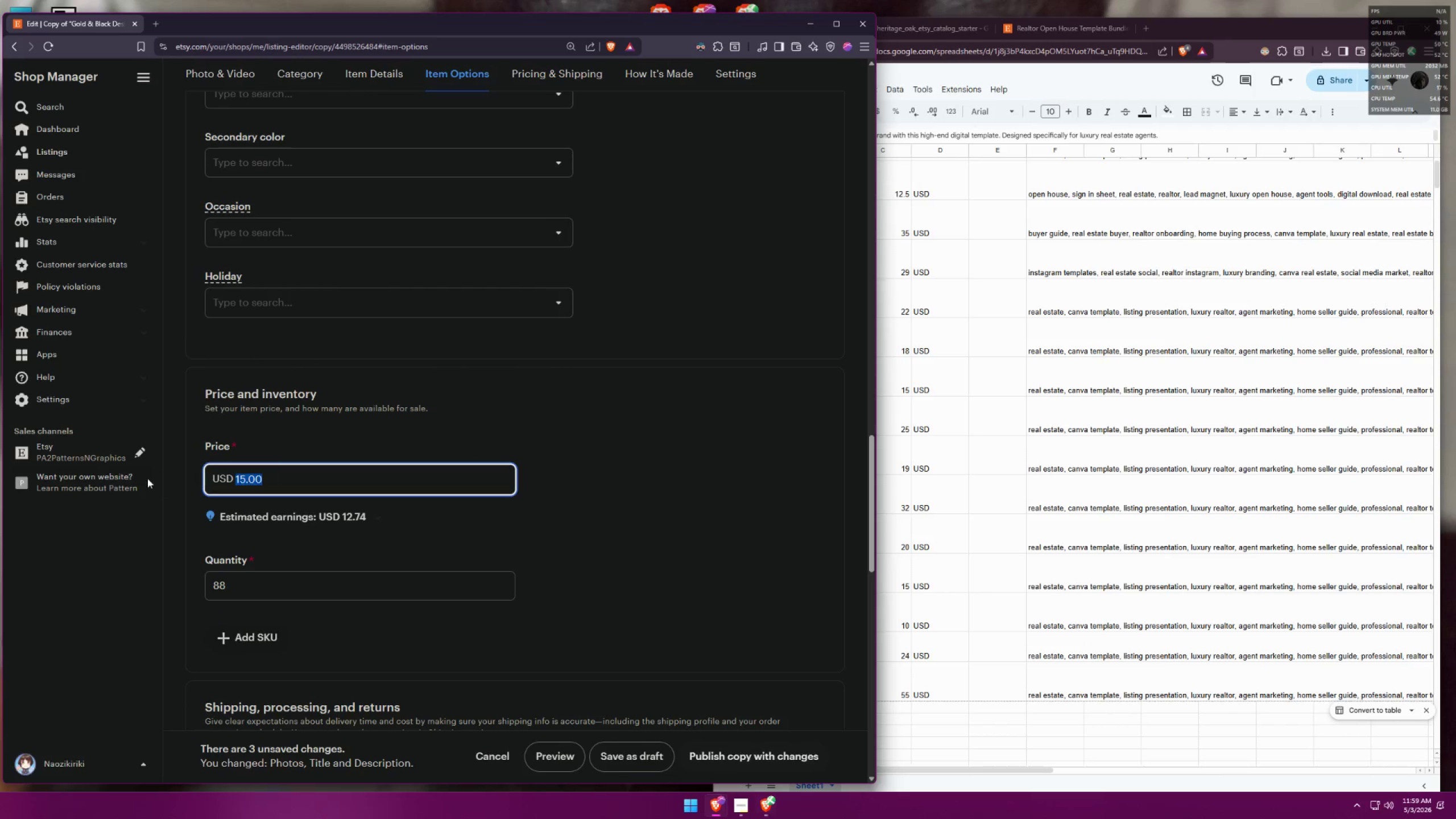 
type(19)
 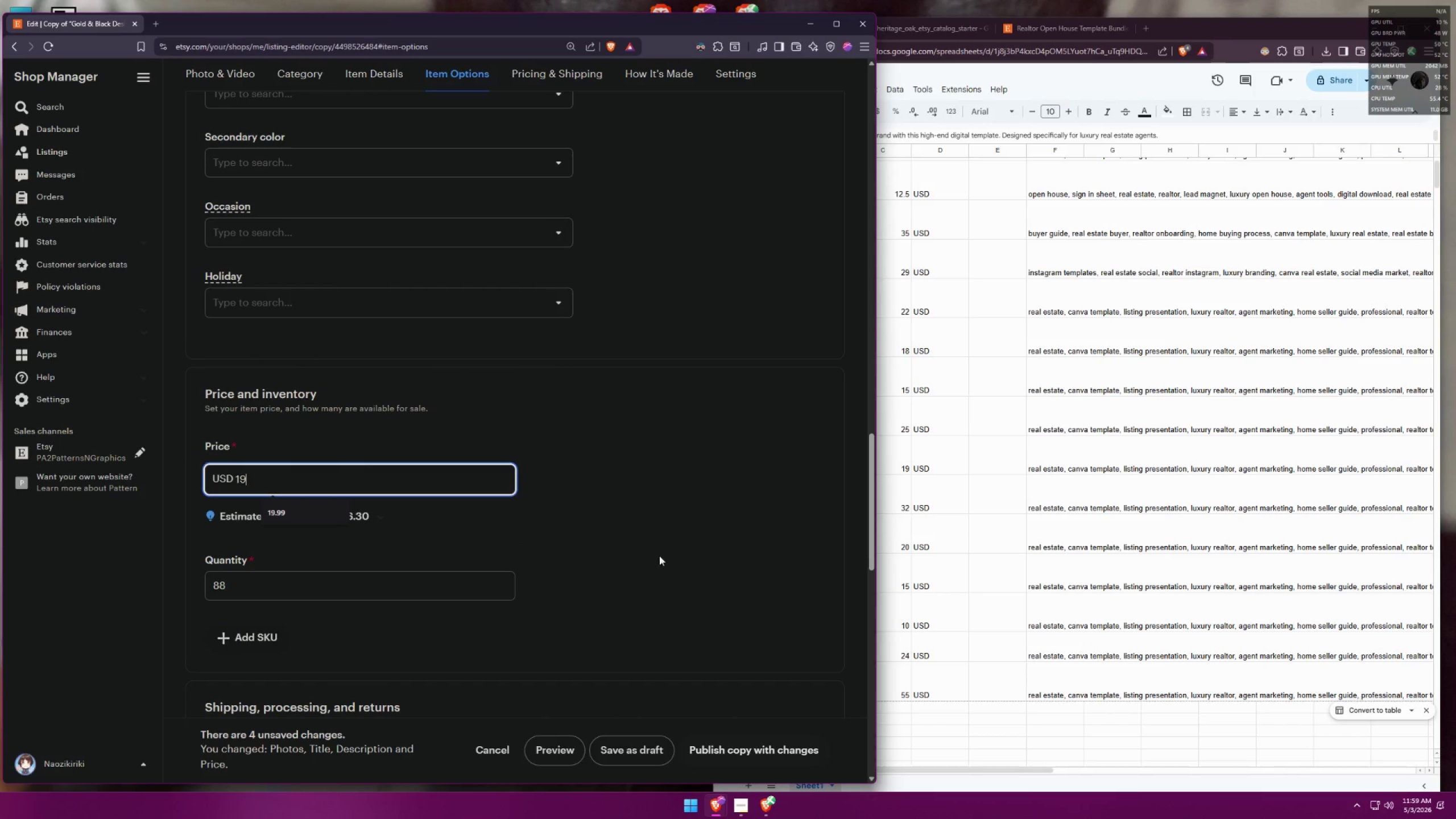 
left_click([663, 555])
 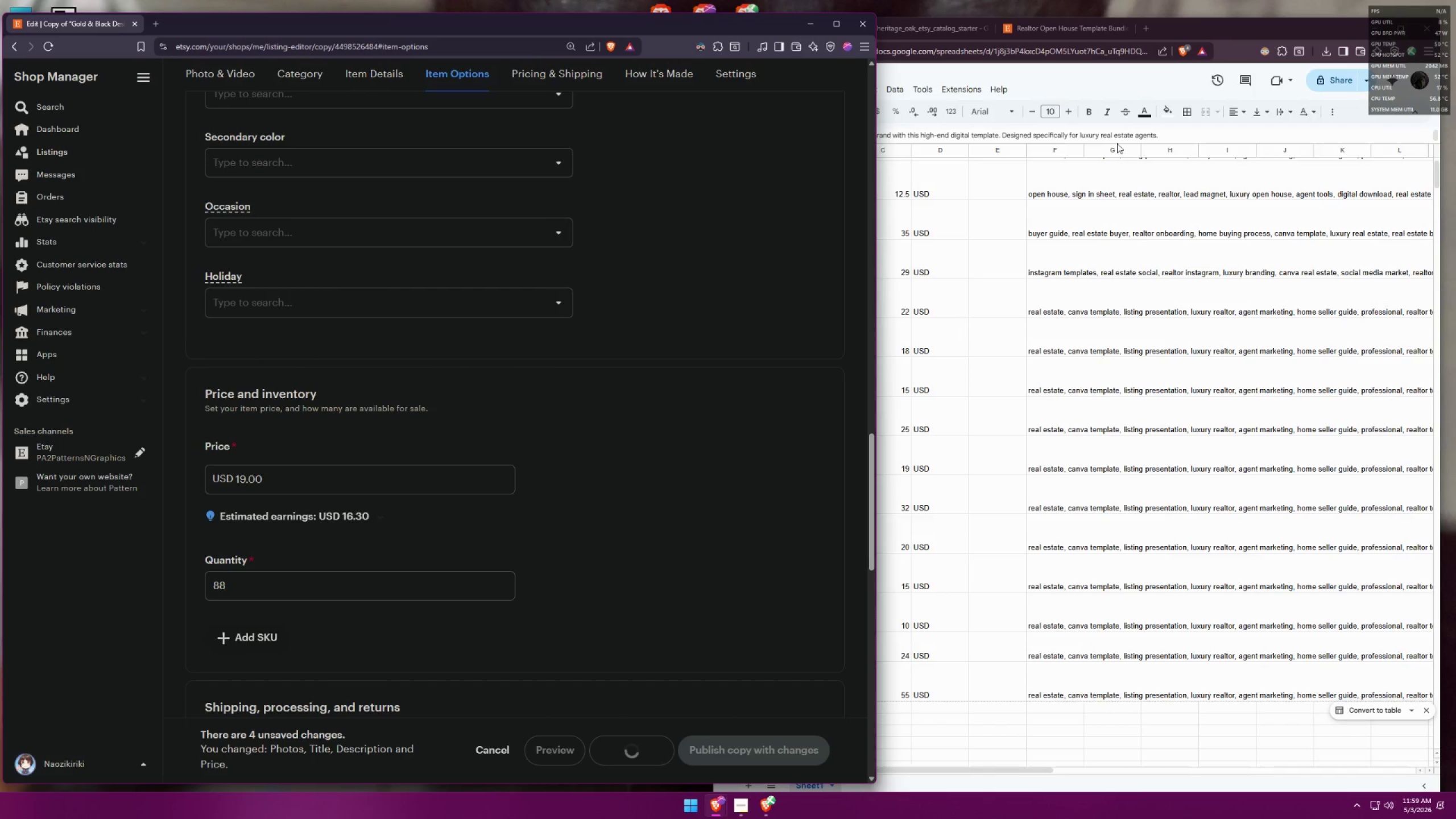 
left_click([1218, 28])
 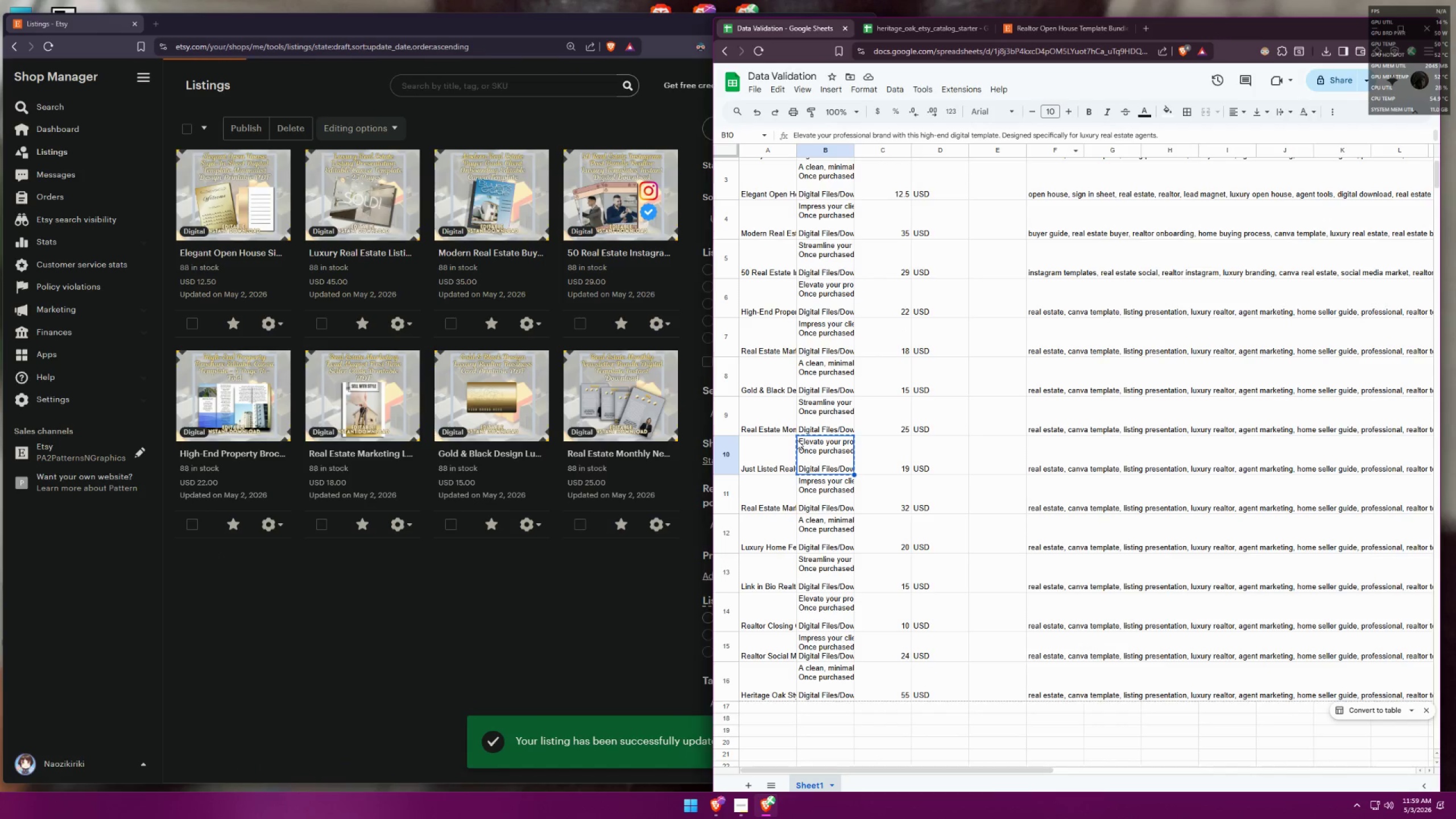 
left_click([767, 498])
 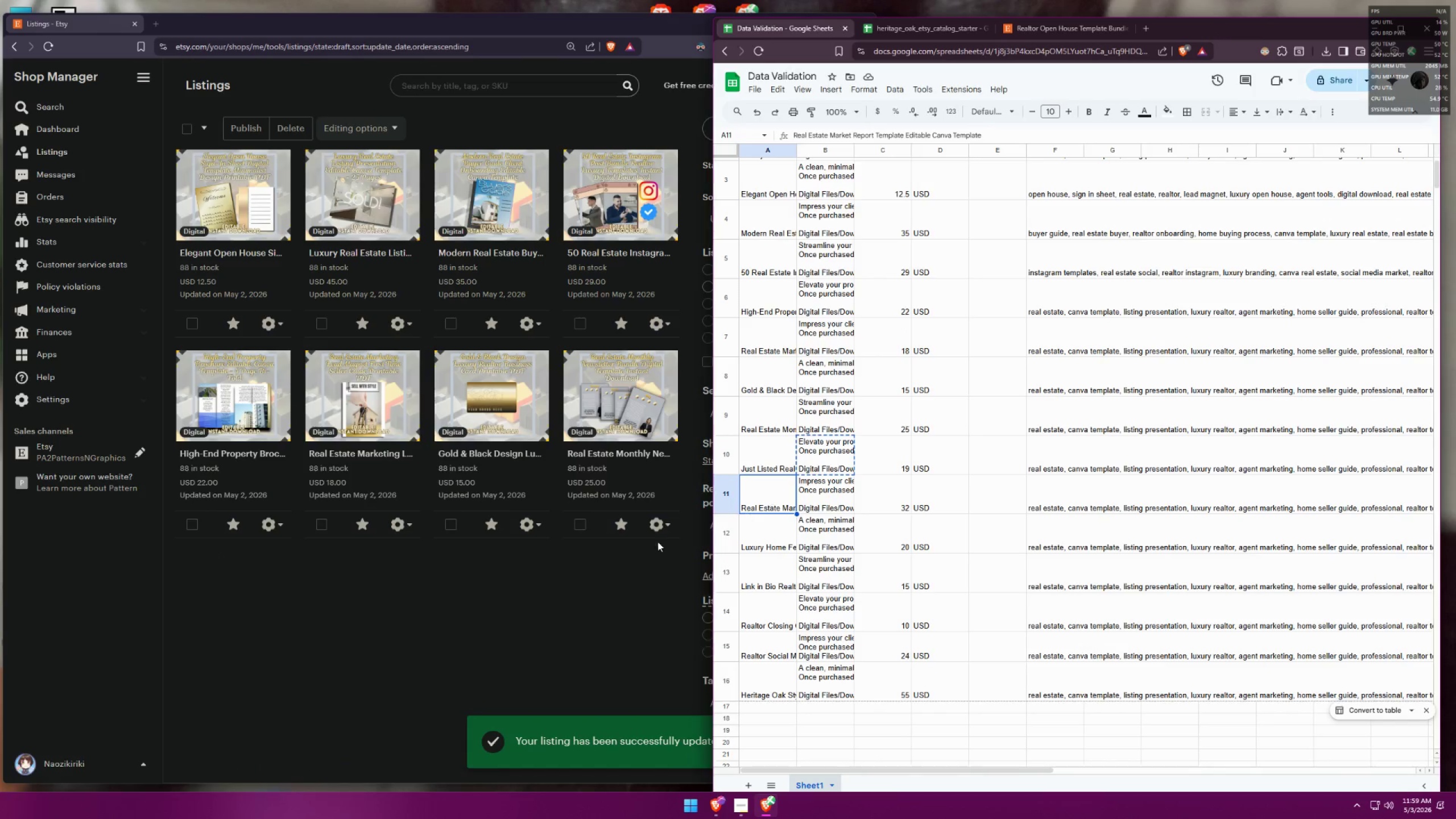 
left_click([524, 594])
 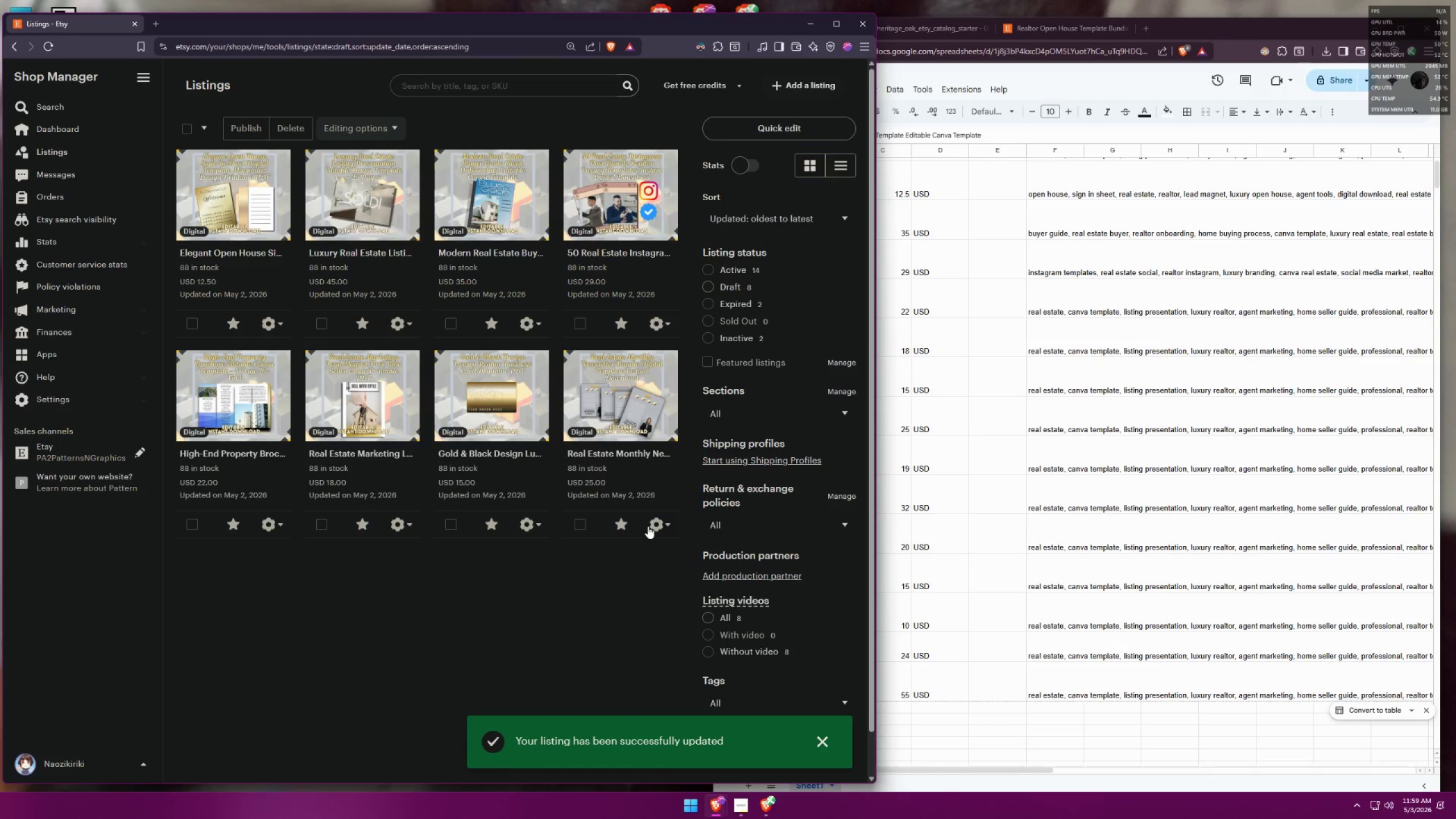 
left_click([648, 526])
 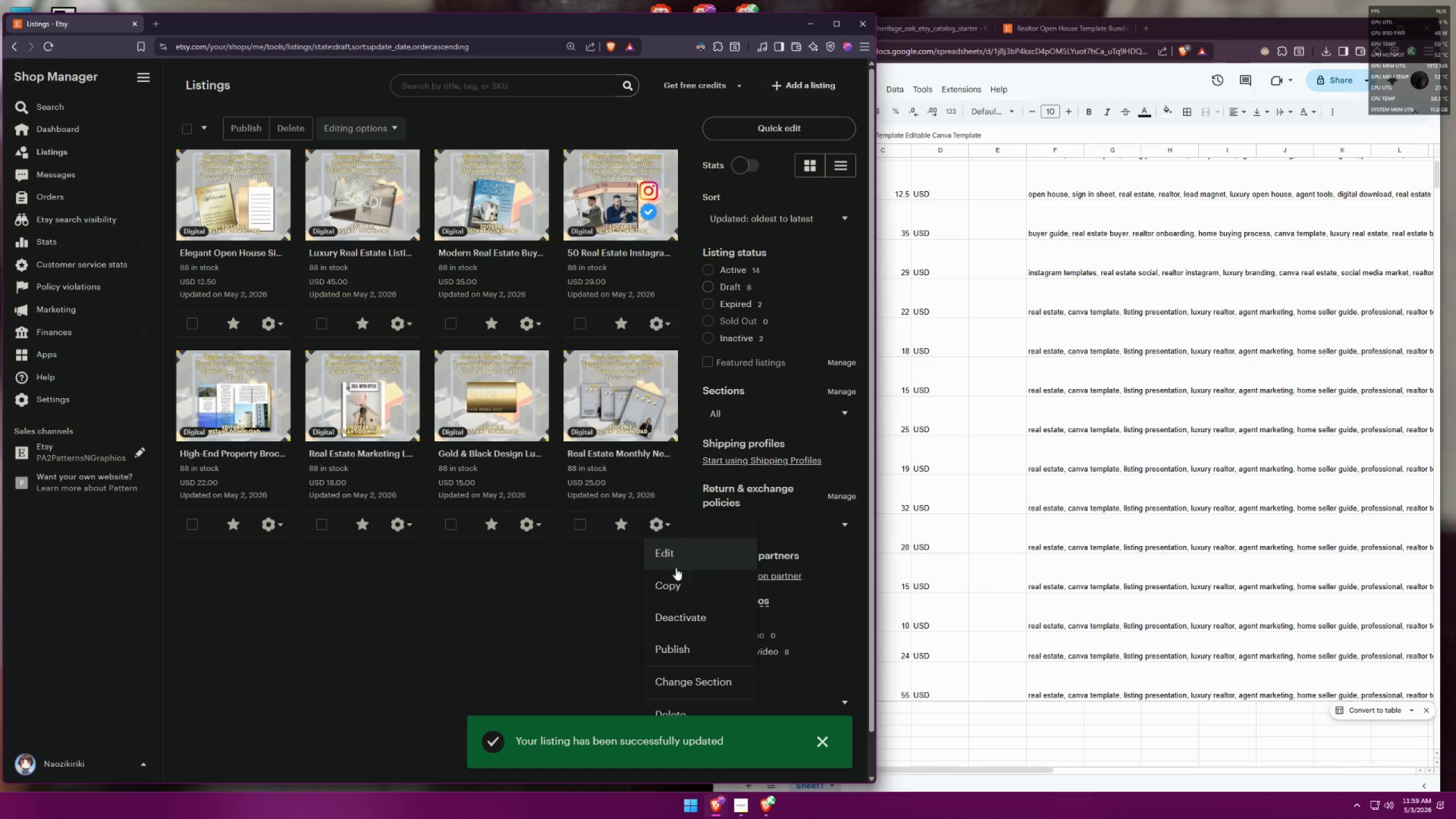 
left_click([674, 584])
 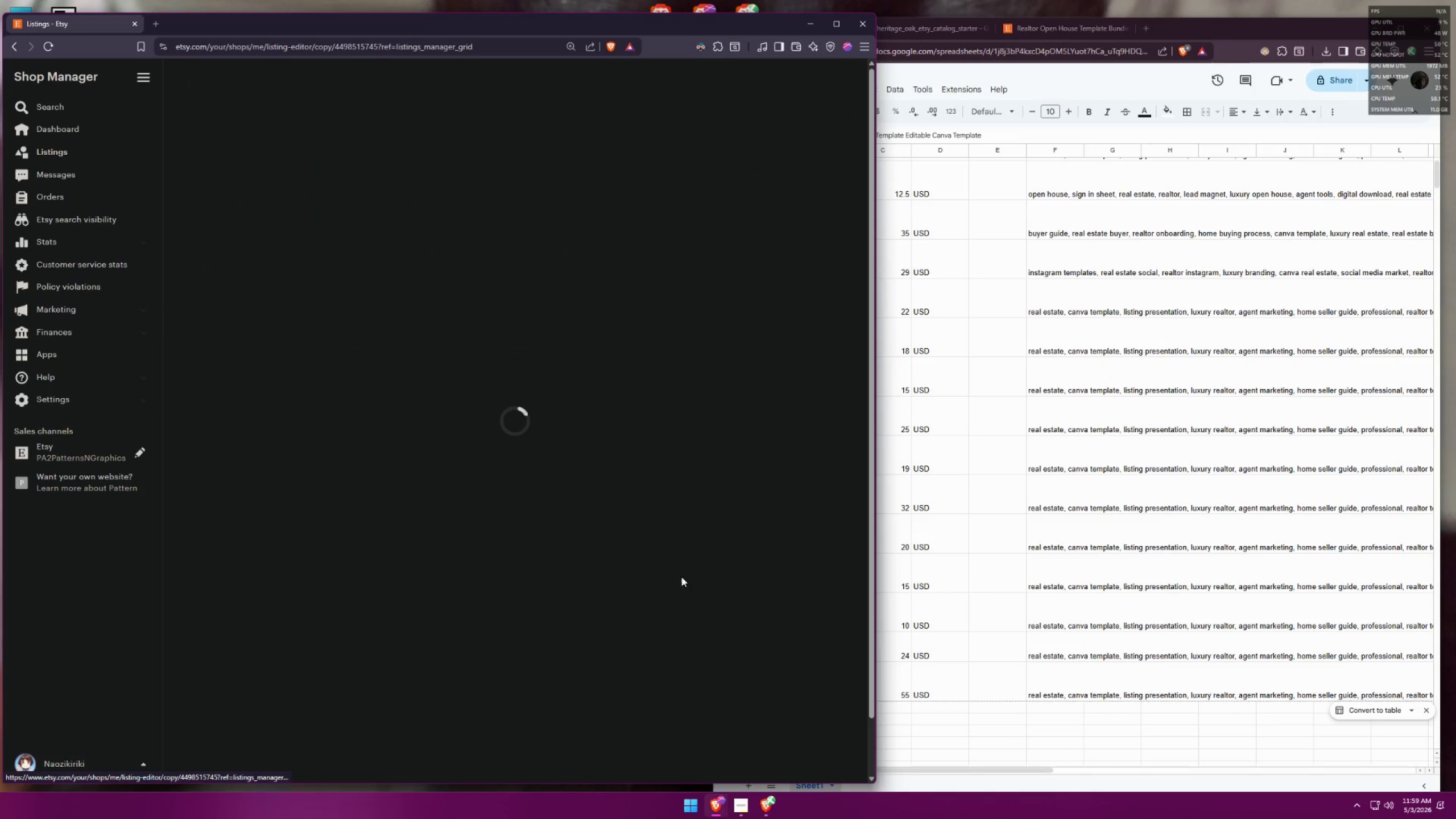 
mouse_move([784, 471])
 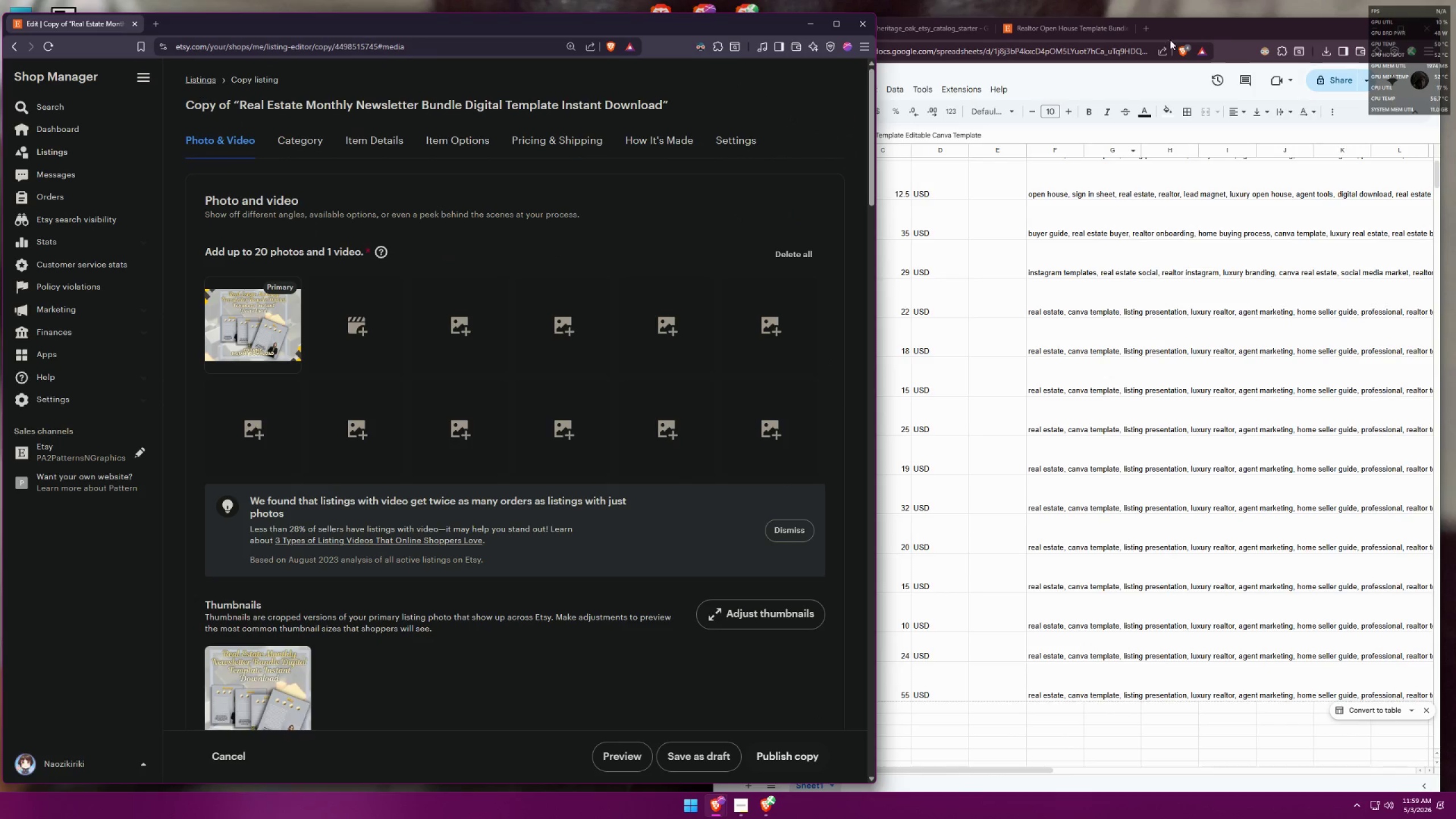 
left_click([1195, 29])
 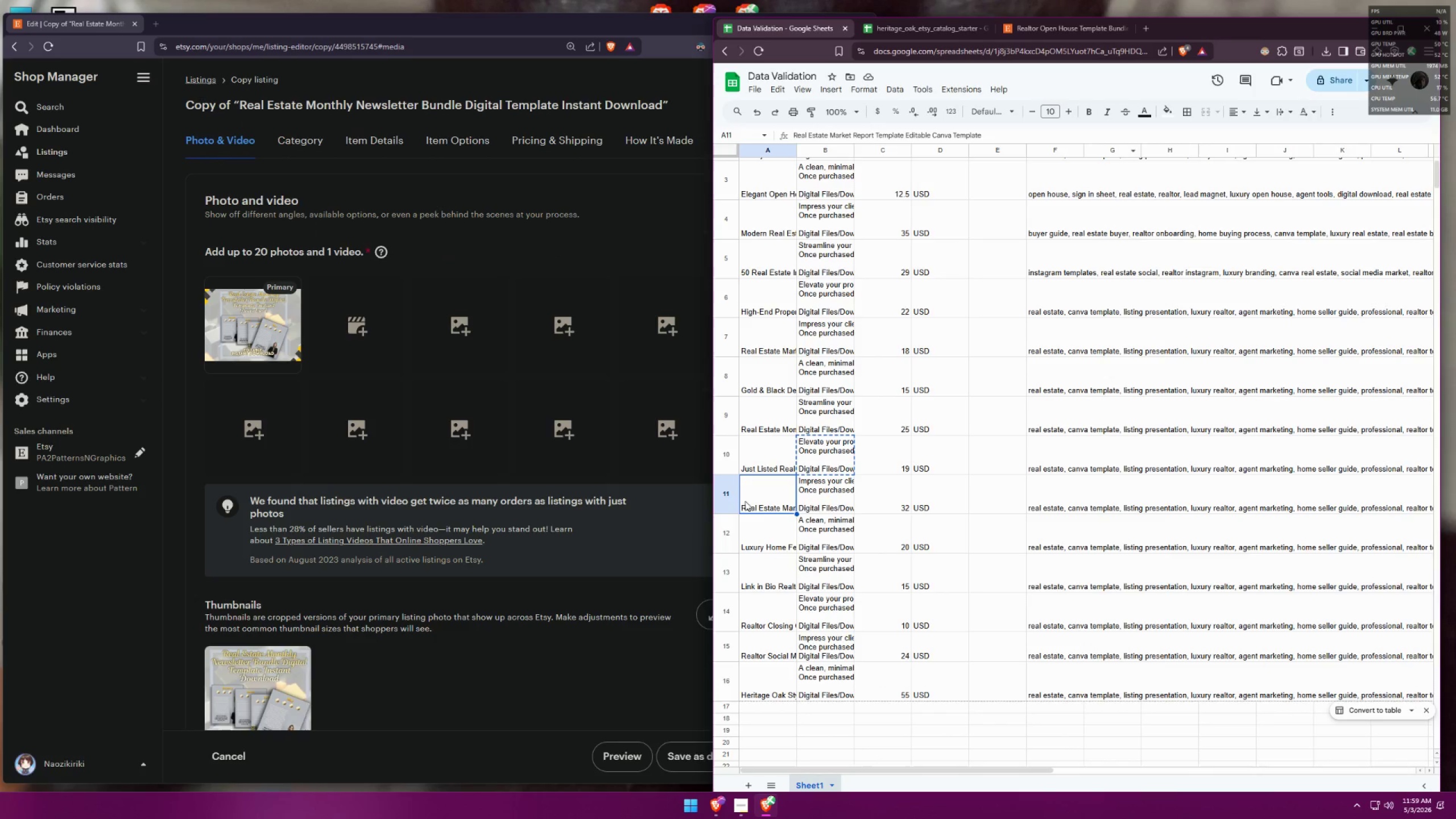 
left_click([763, 500])
 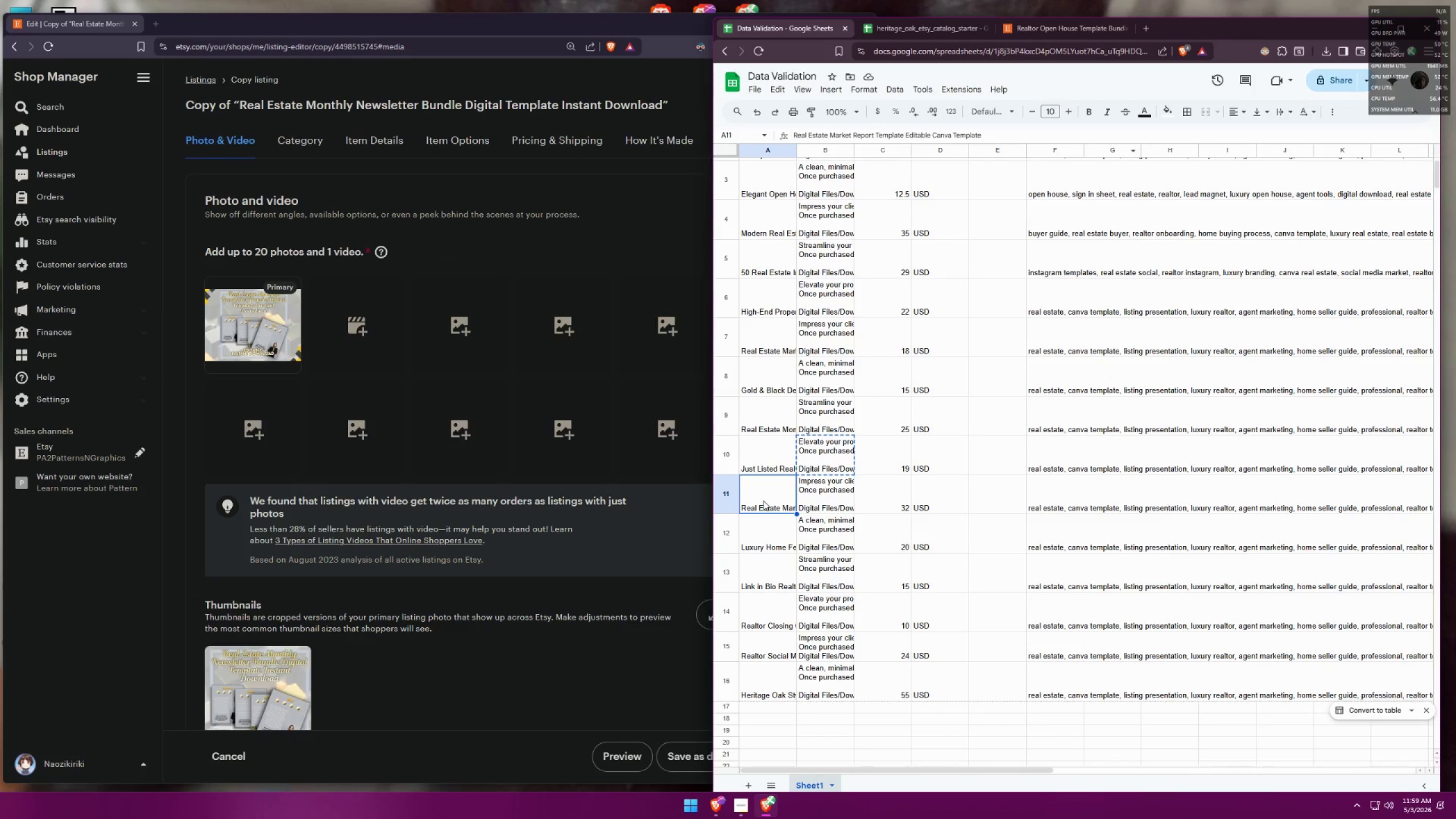 
key(Control+ControlLeft)
 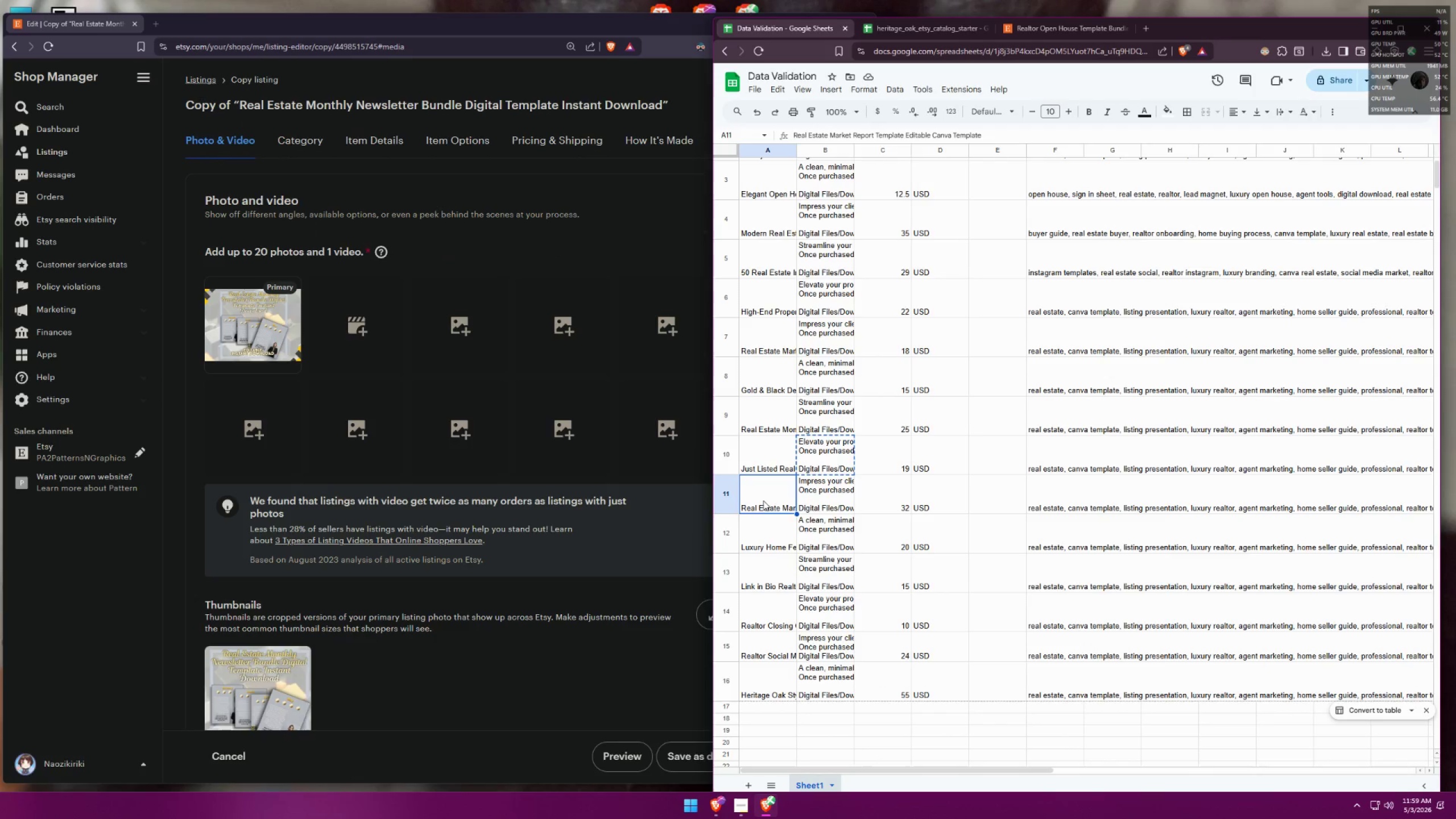 
key(Control+C)
 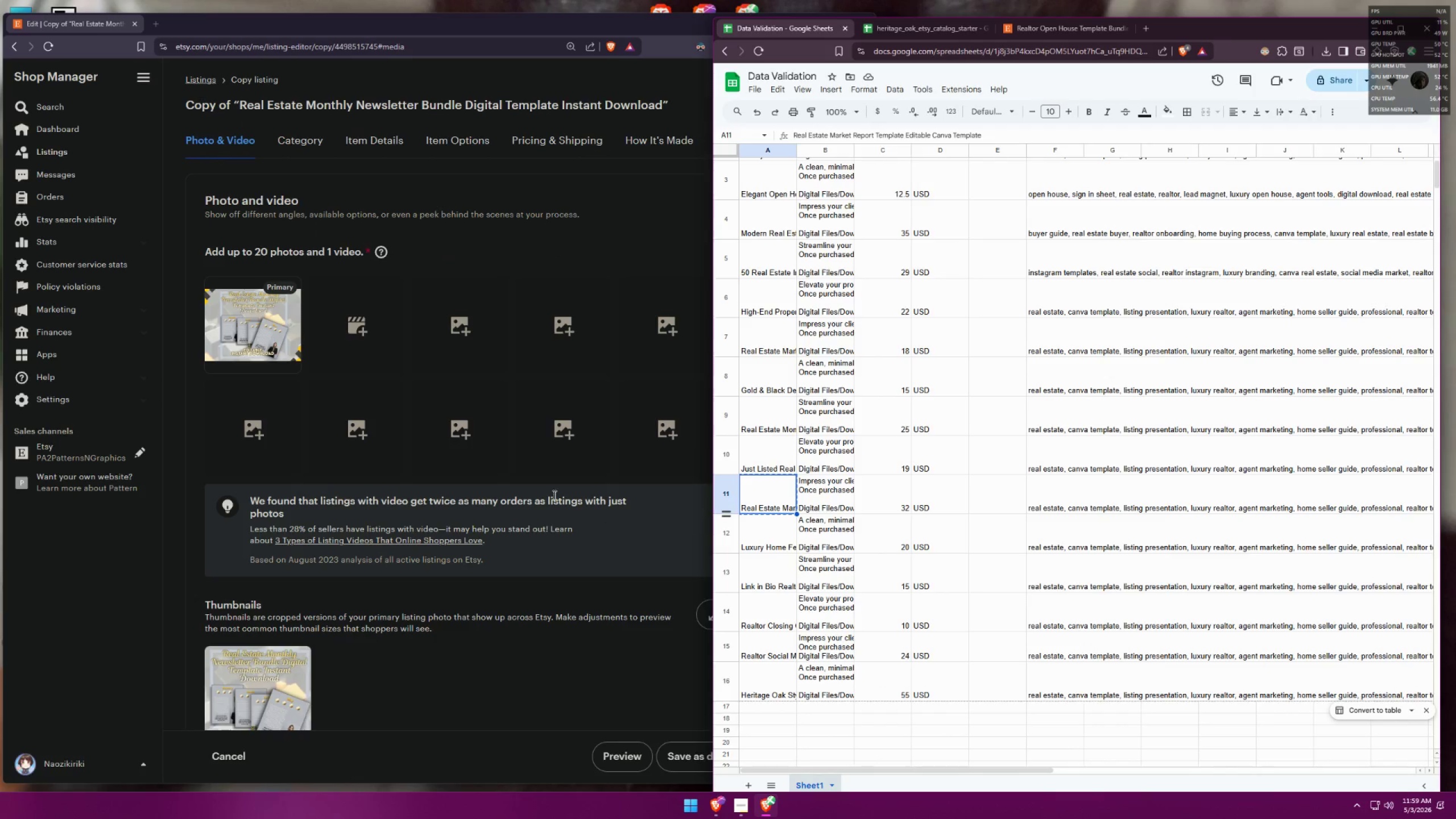 
scroll: coordinate [544, 442], scroll_direction: down, amount: 10.0
 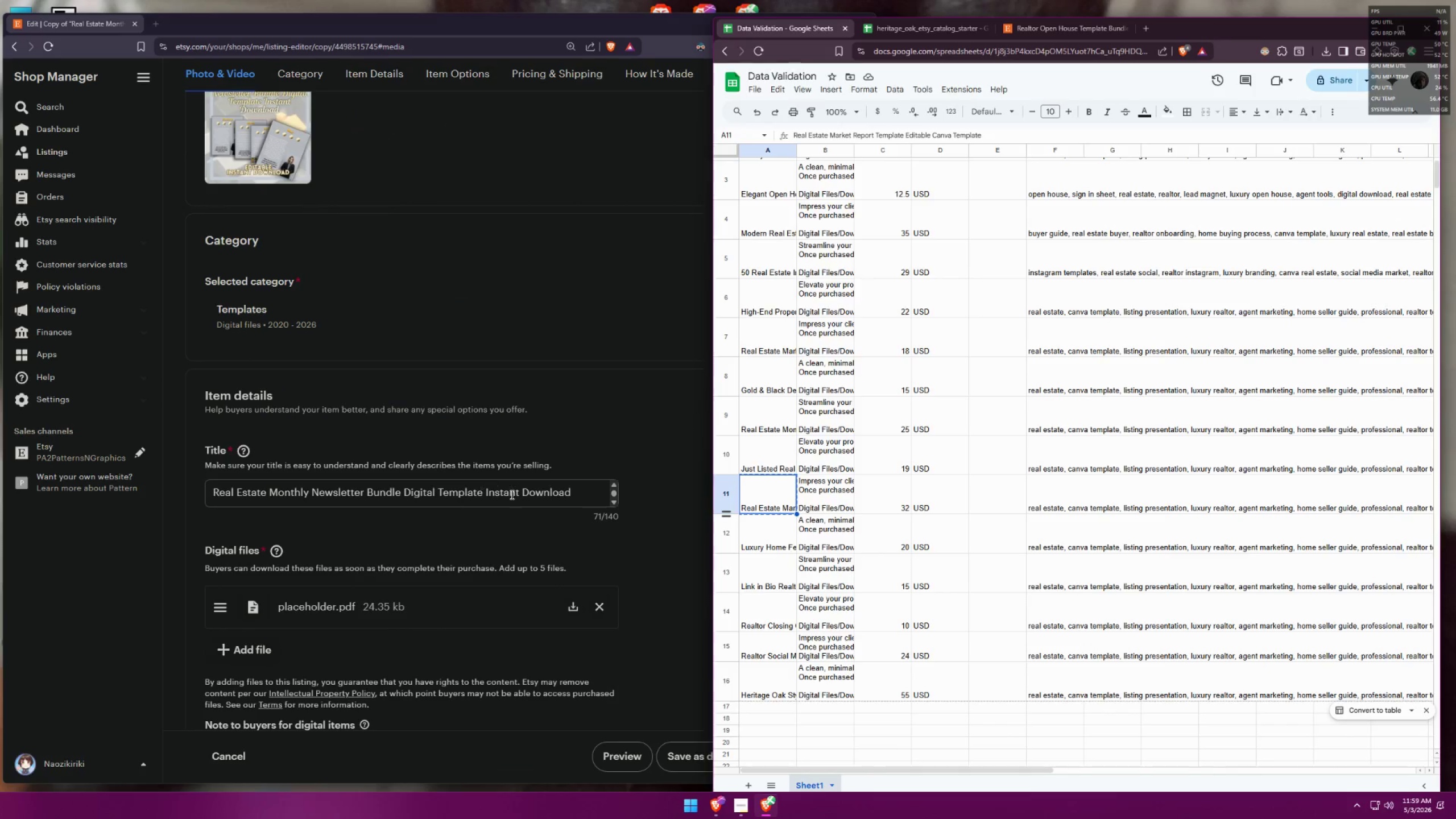 
key(Control+A)
 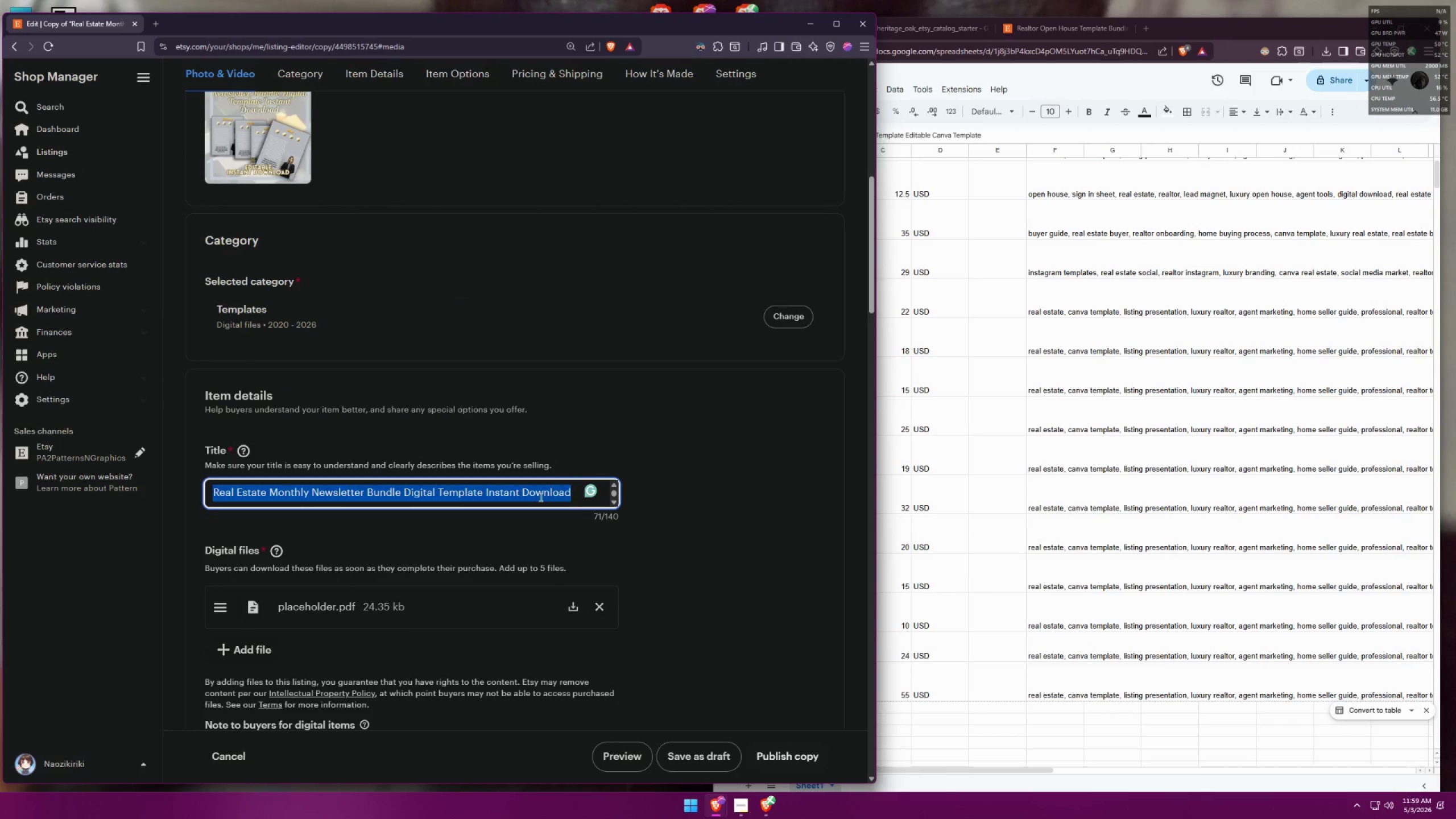 
key(Control+V)
 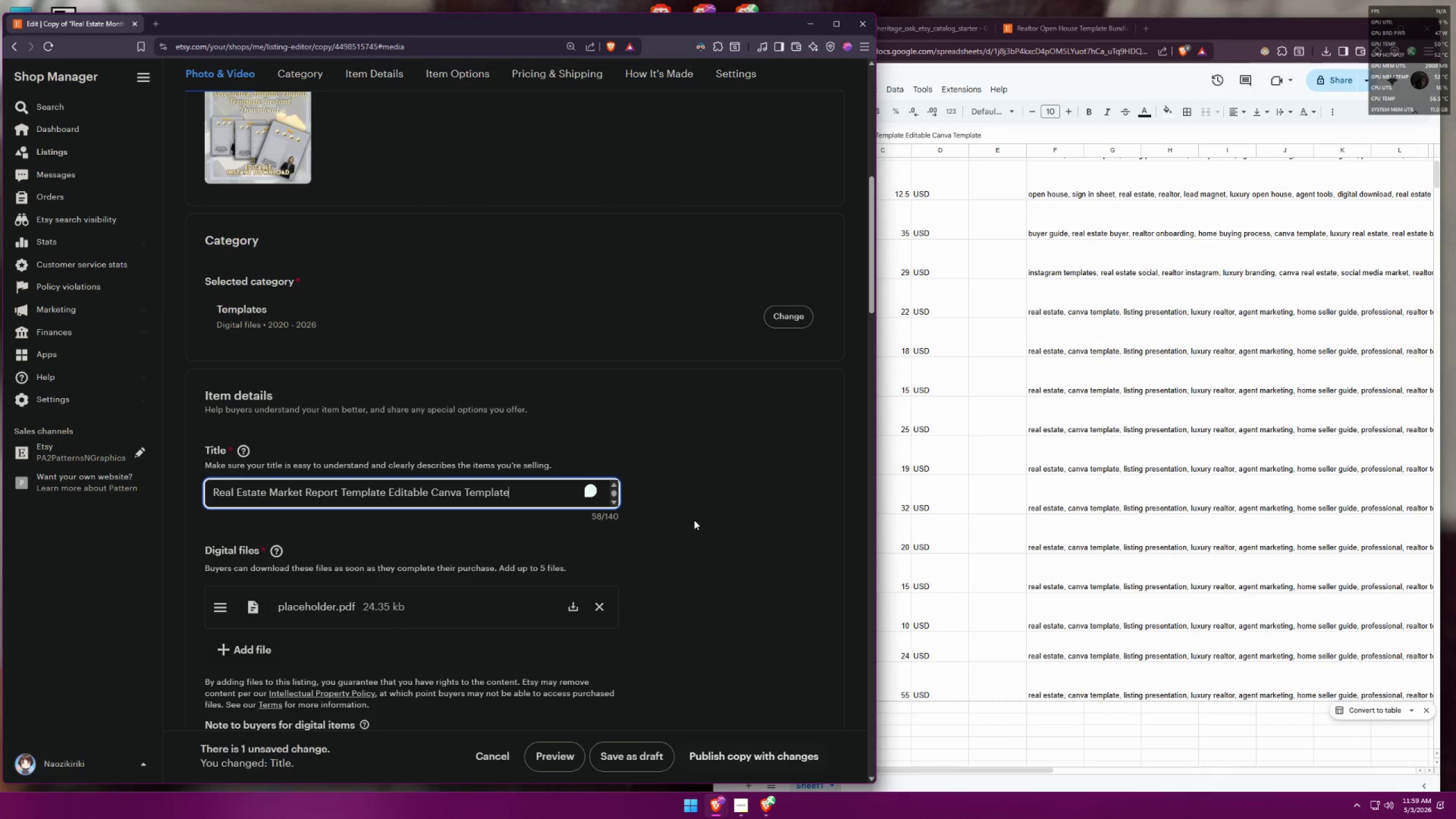 
left_click([694, 520])
 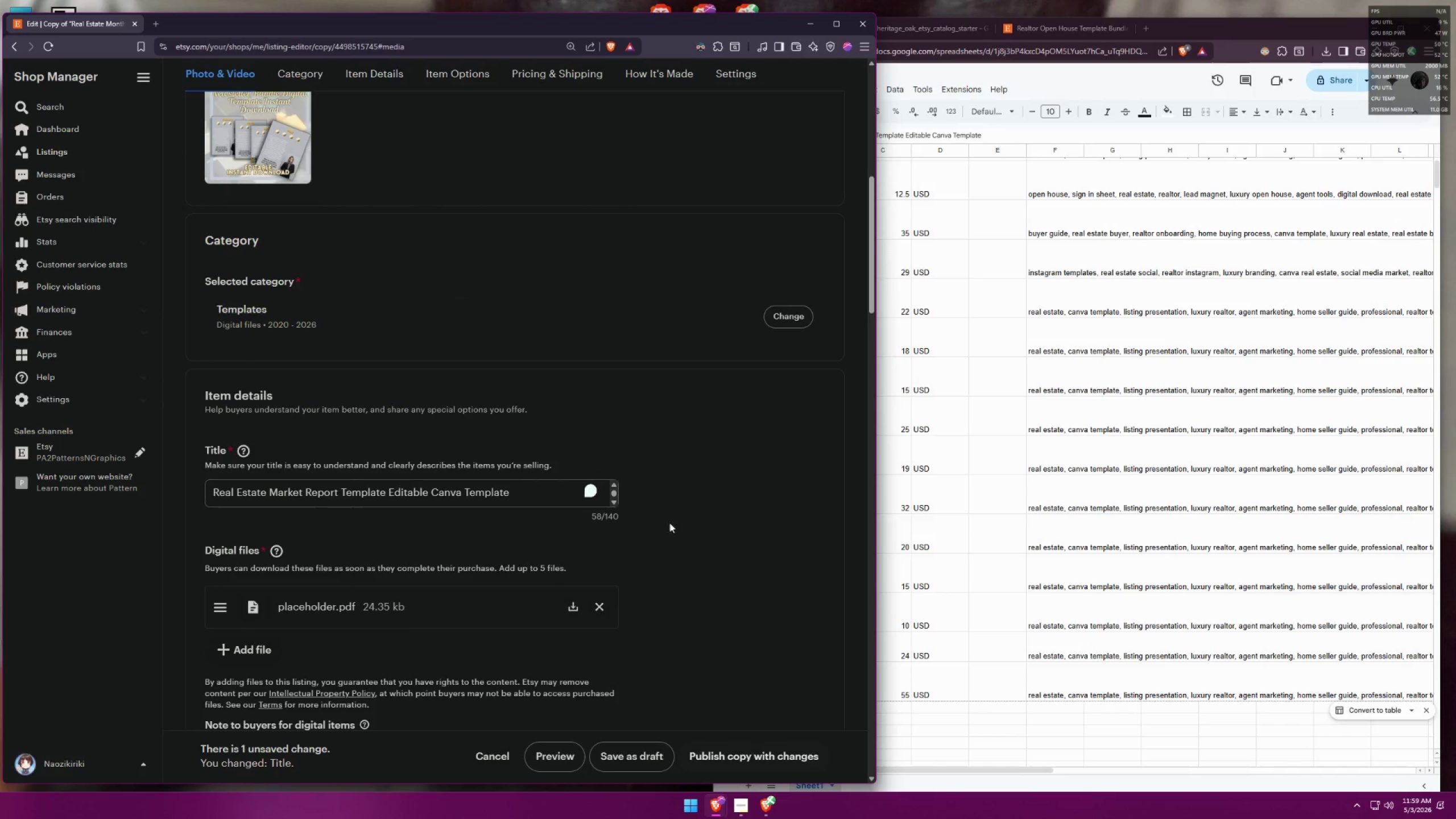 
scroll: coordinate [657, 489], scroll_direction: up, amount: 12.0
 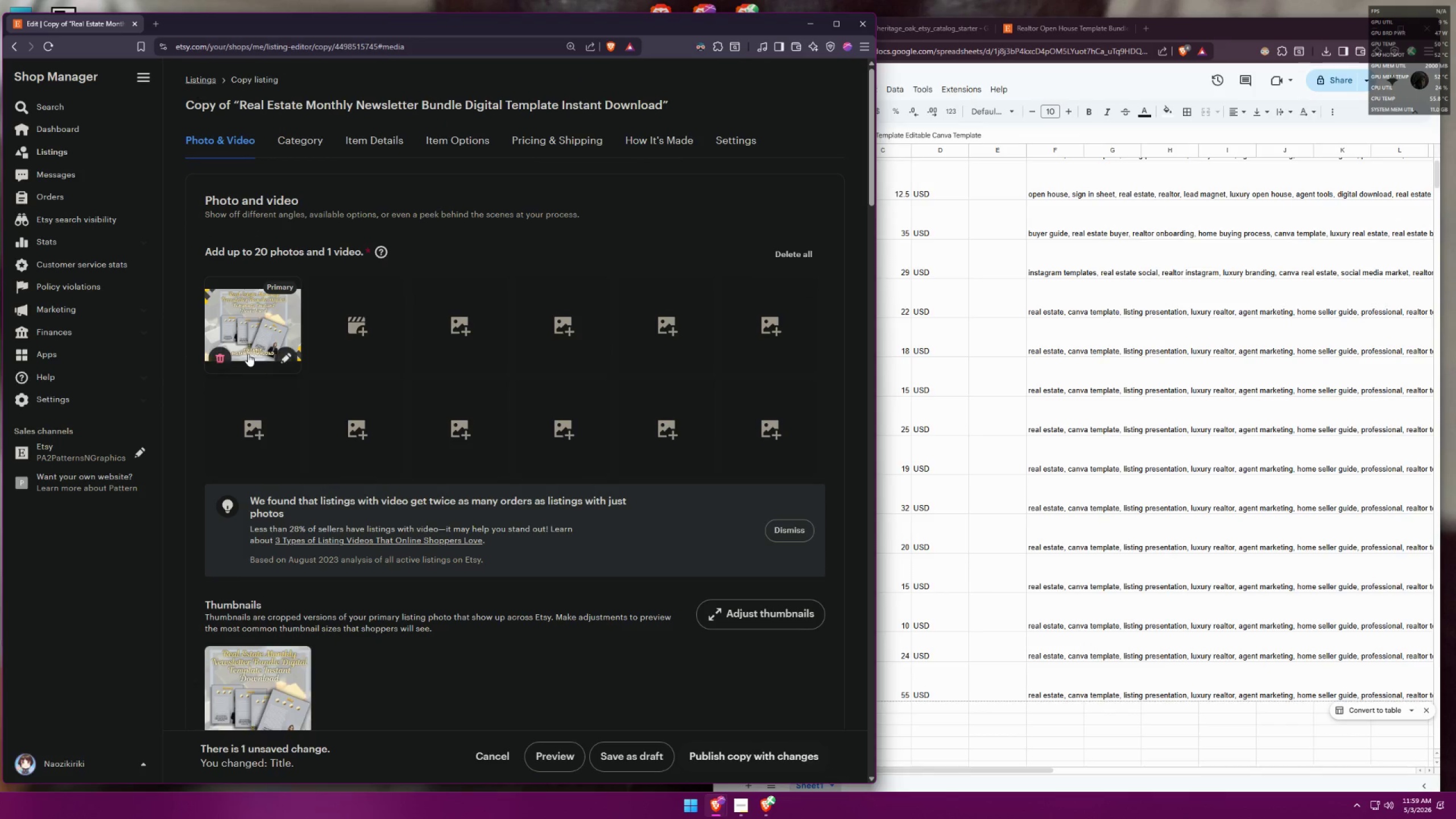 
left_click([226, 356])
 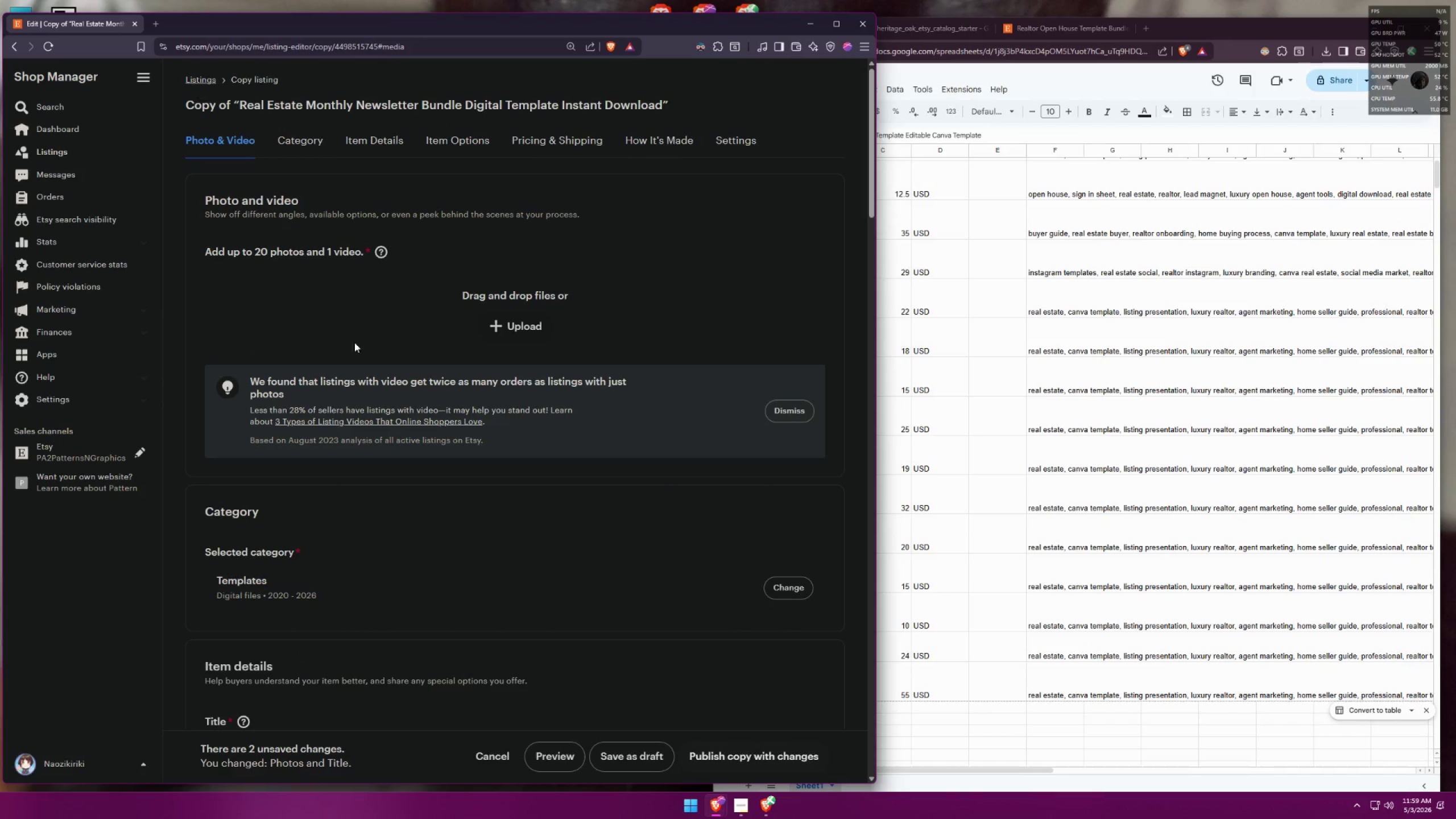 
left_click([532, 336])
 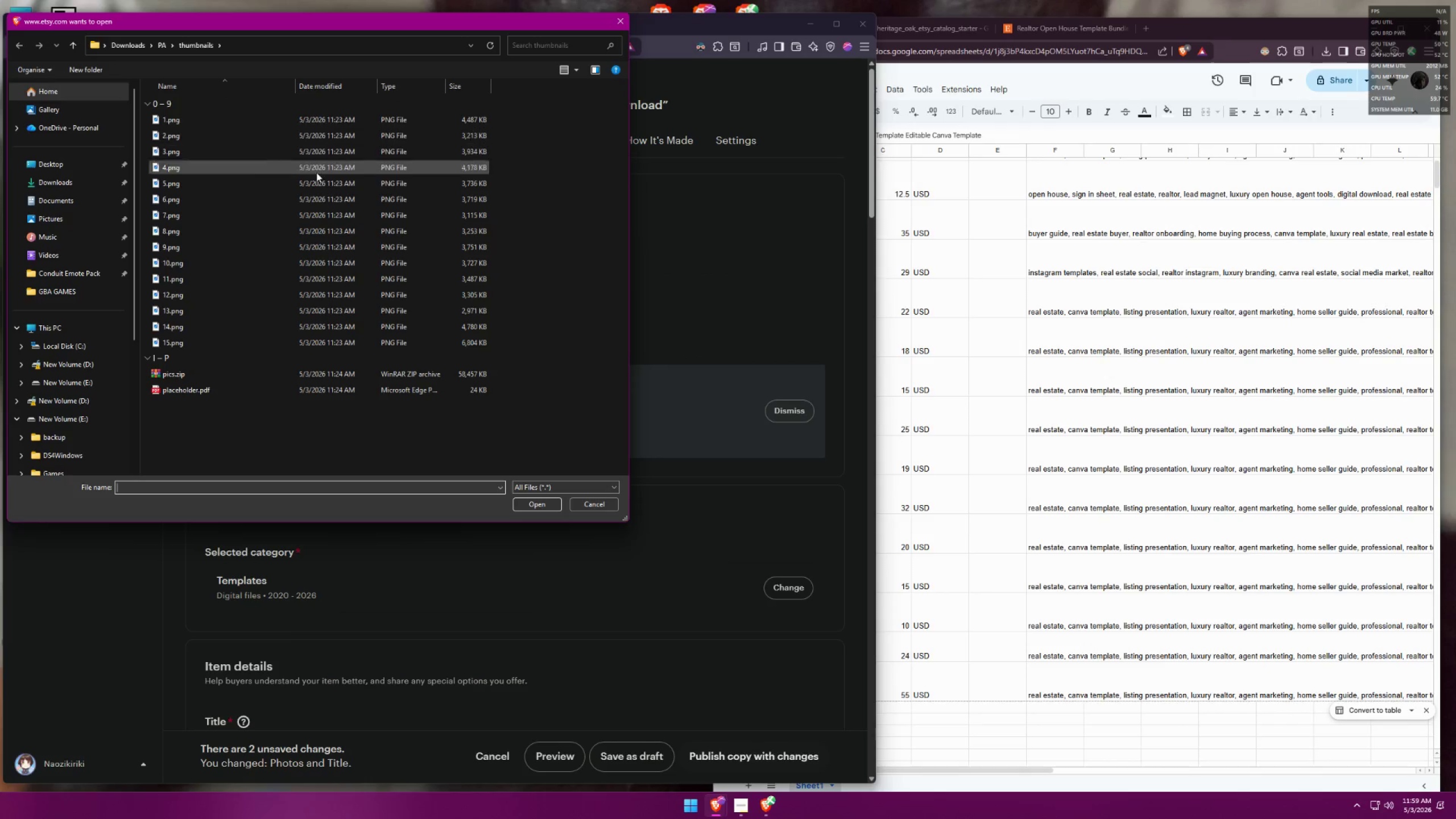 
left_click([1223, 36])
 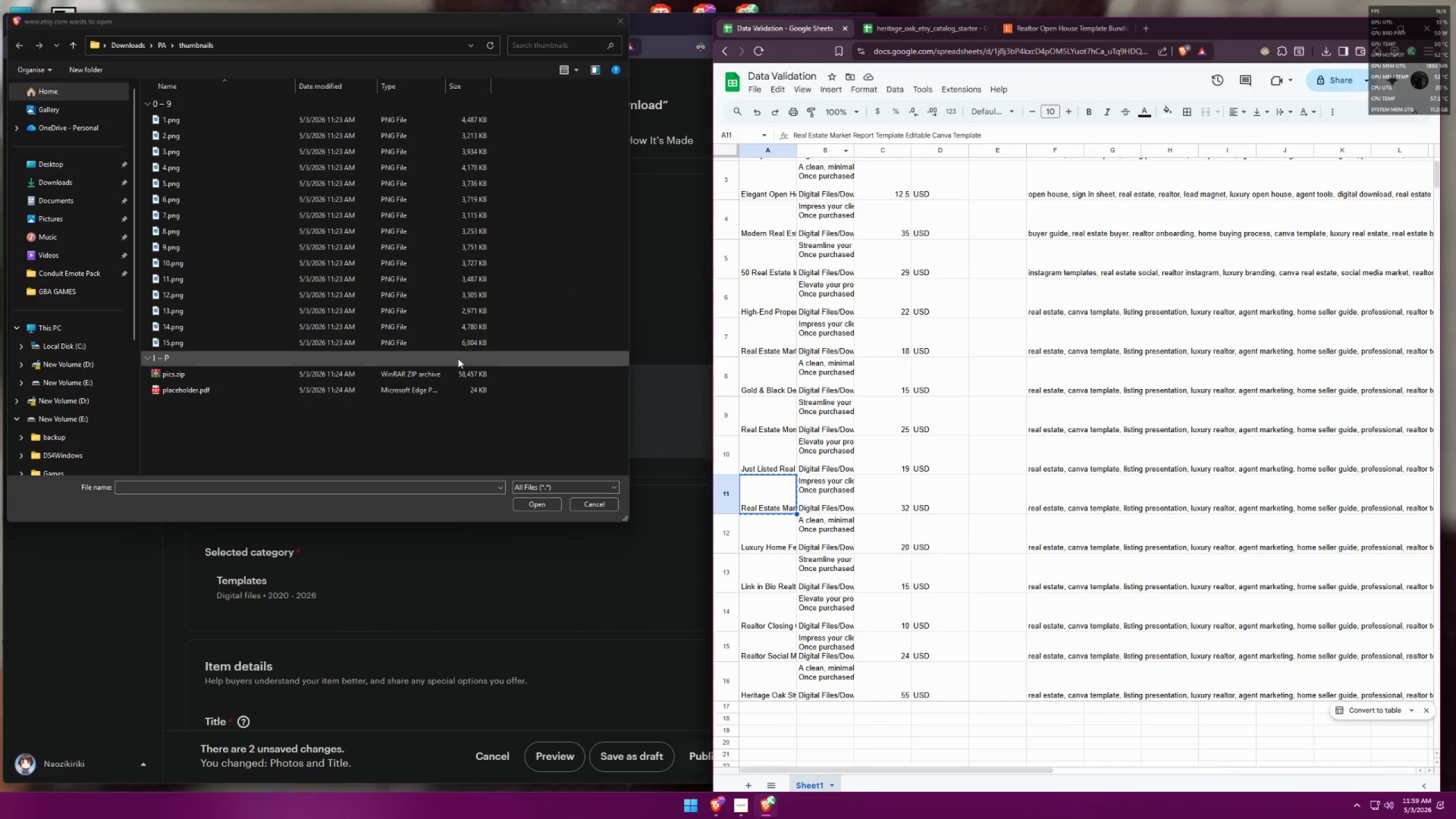 
left_click([344, 420])
 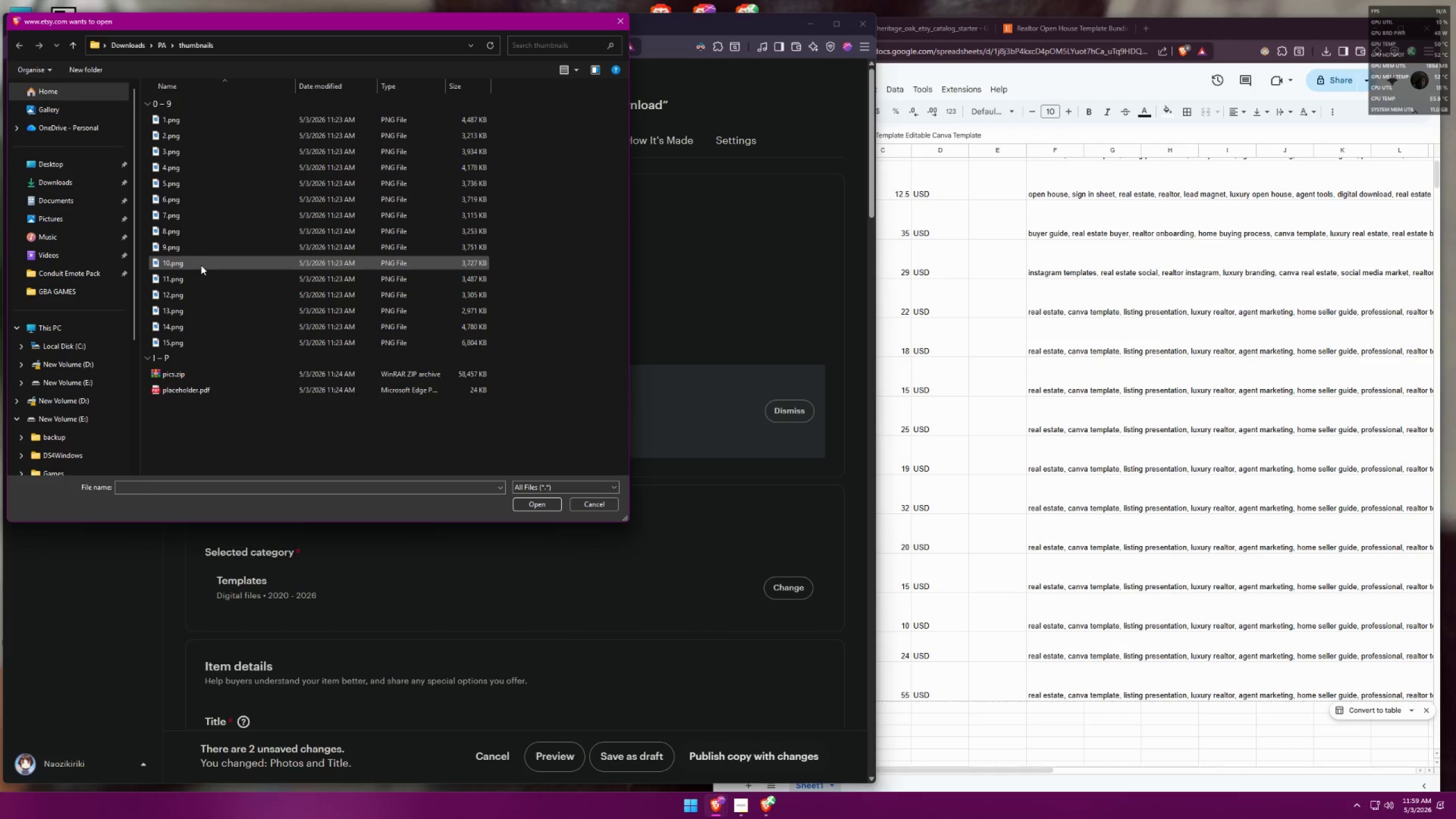 
double_click([201, 263])
 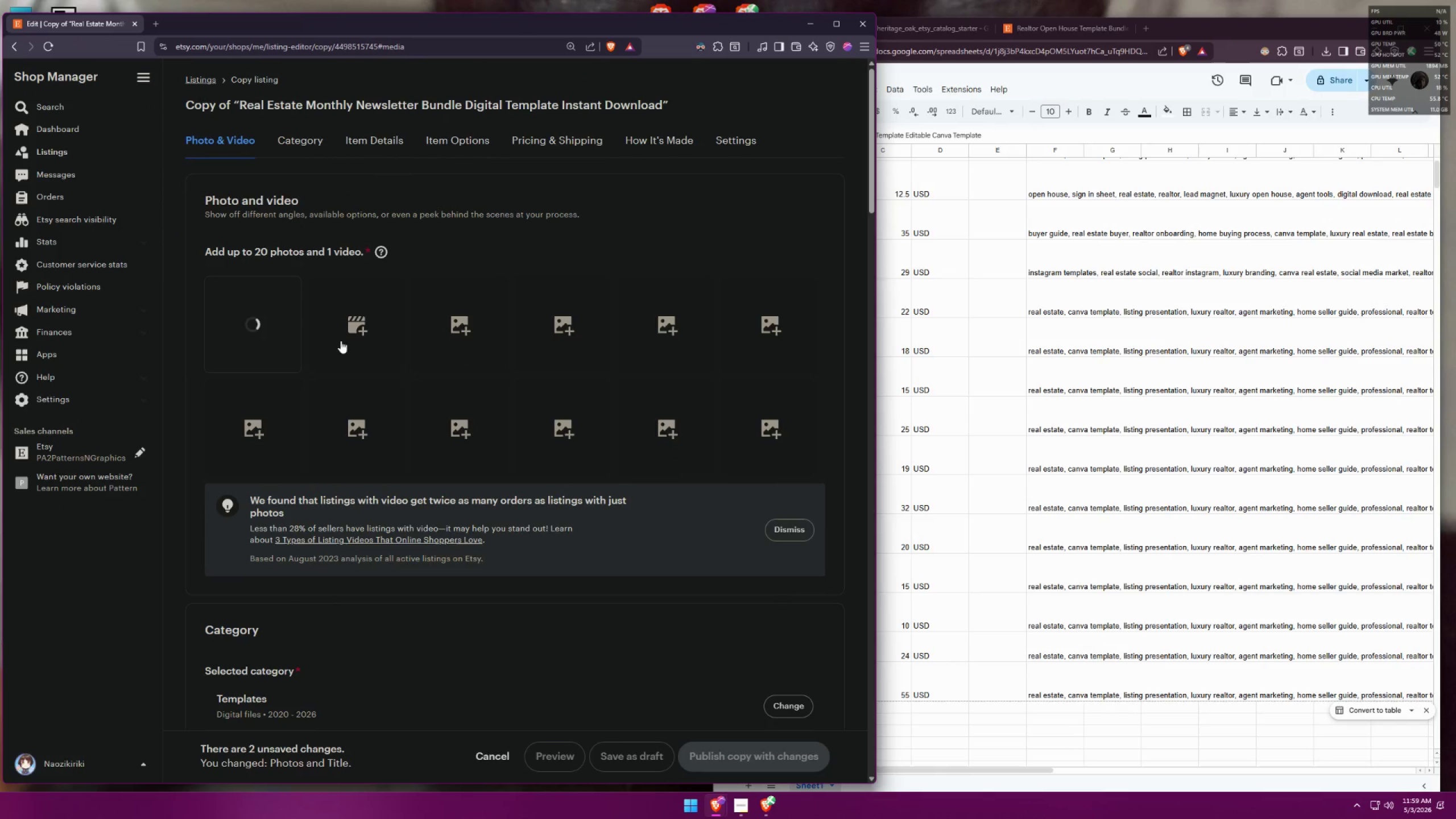 
scroll: coordinate [478, 375], scroll_direction: down, amount: 11.0
 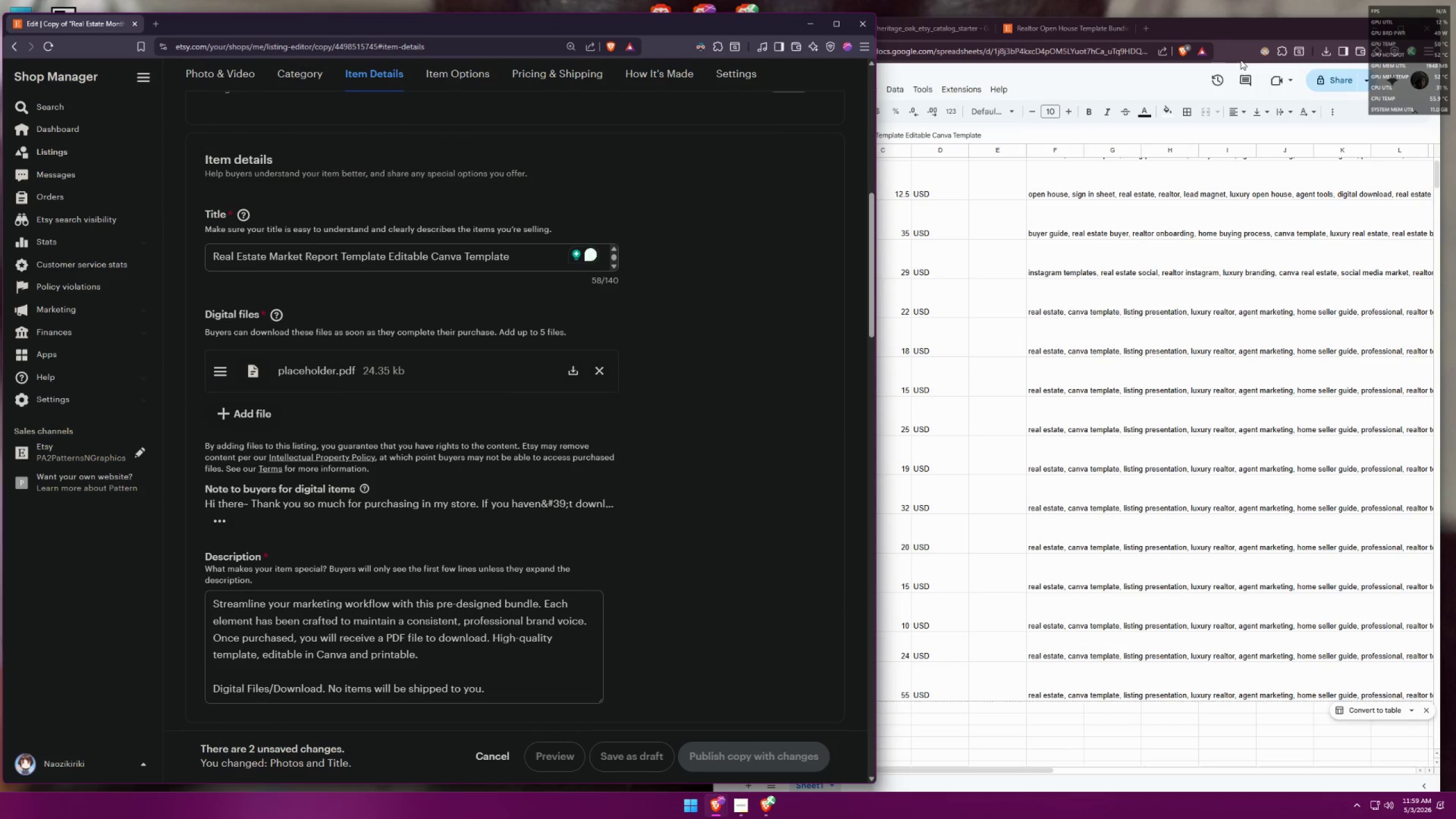 
left_click([1260, 31])
 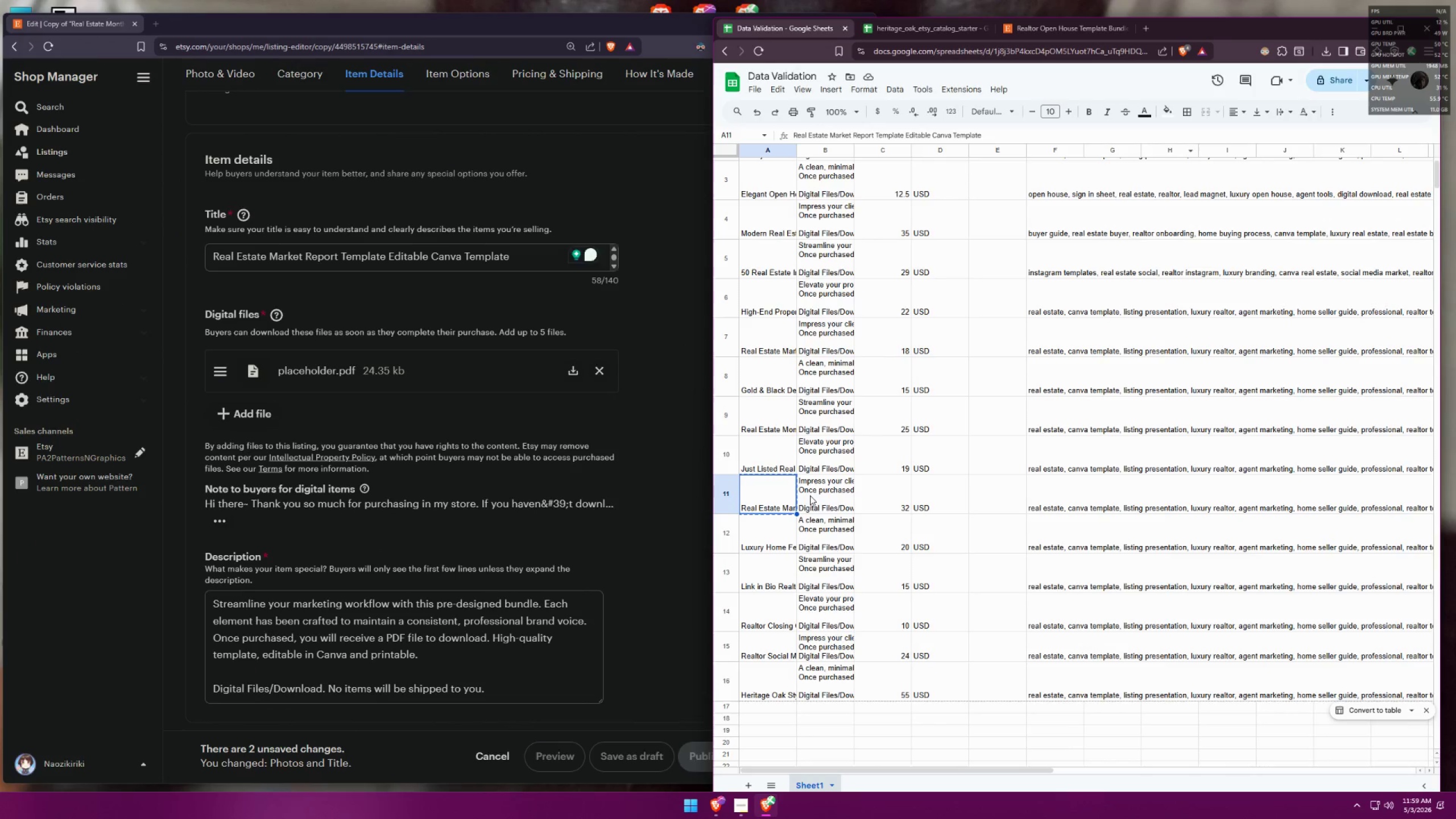 
left_click([812, 493])
 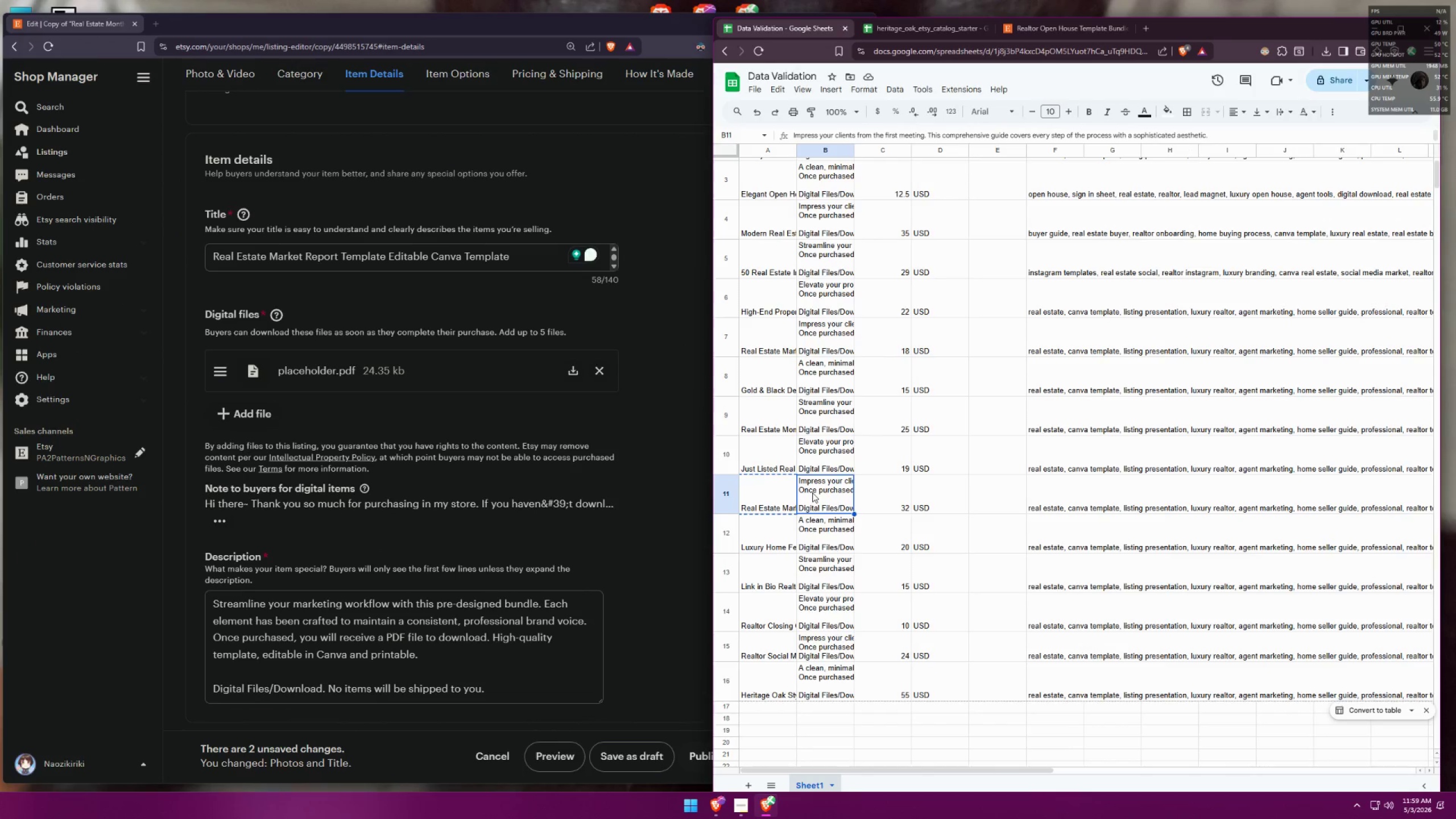 
key(Control+ControlLeft)
 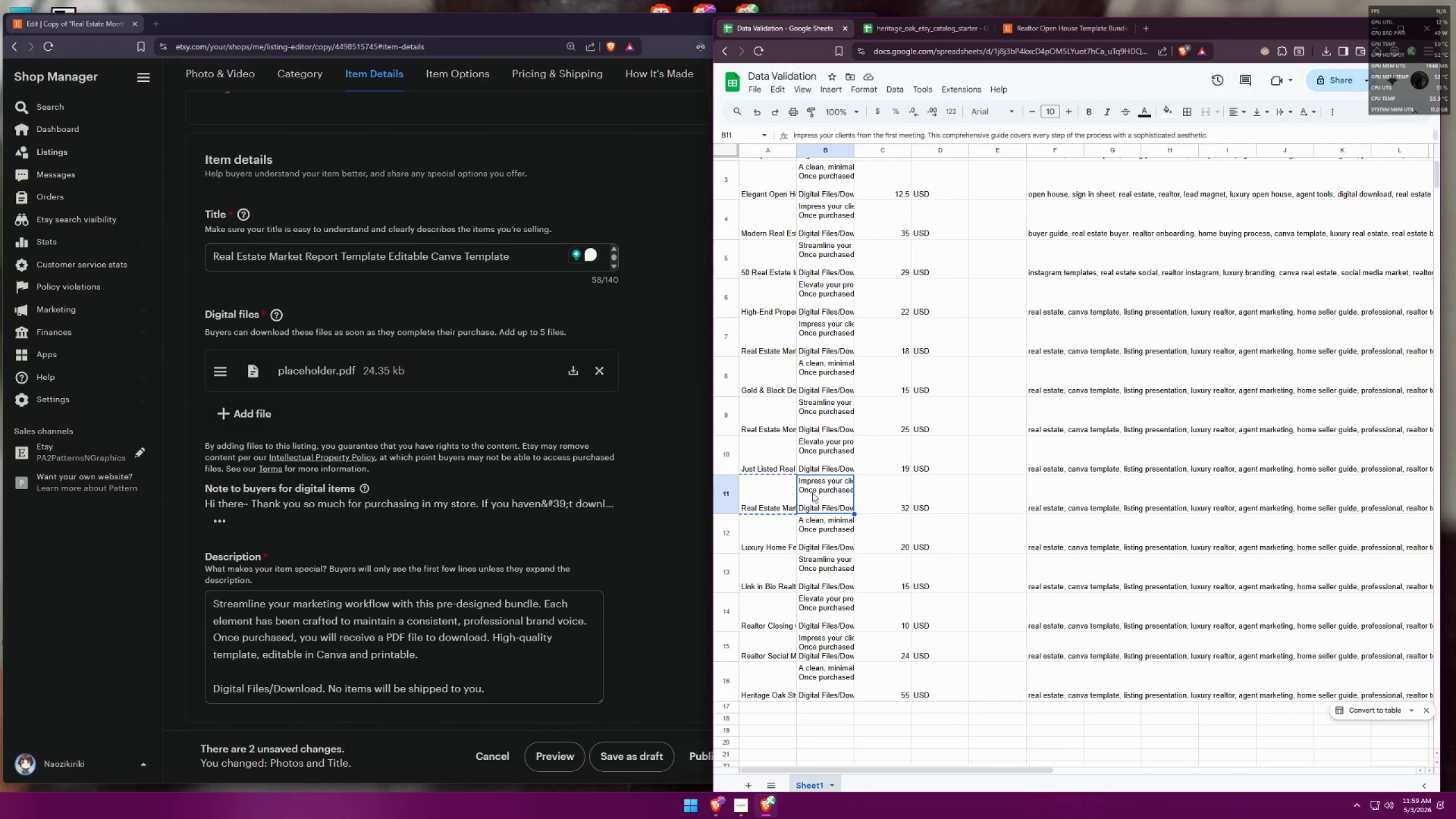 
key(Control+C)
 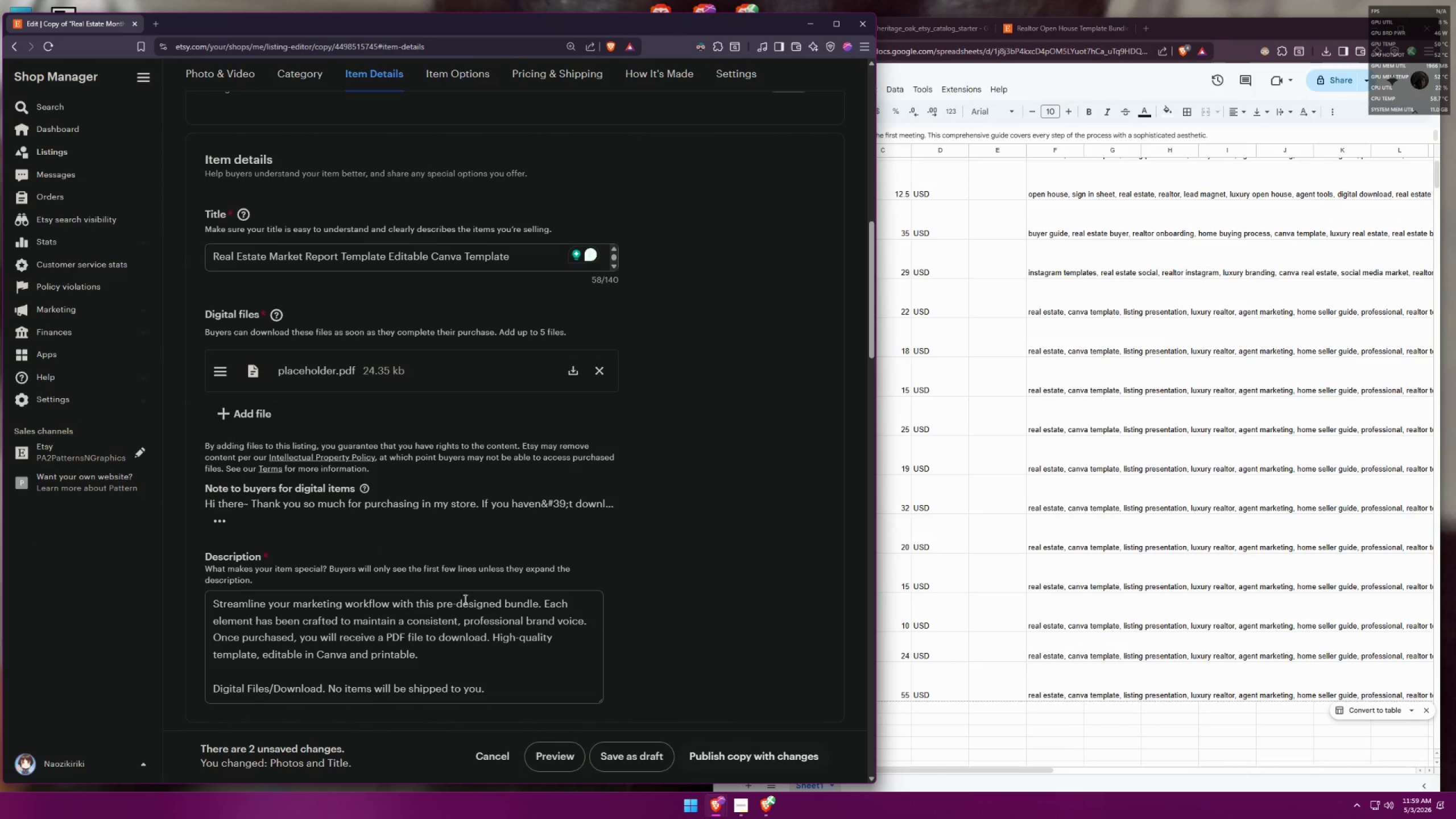 
key(Control+A)
 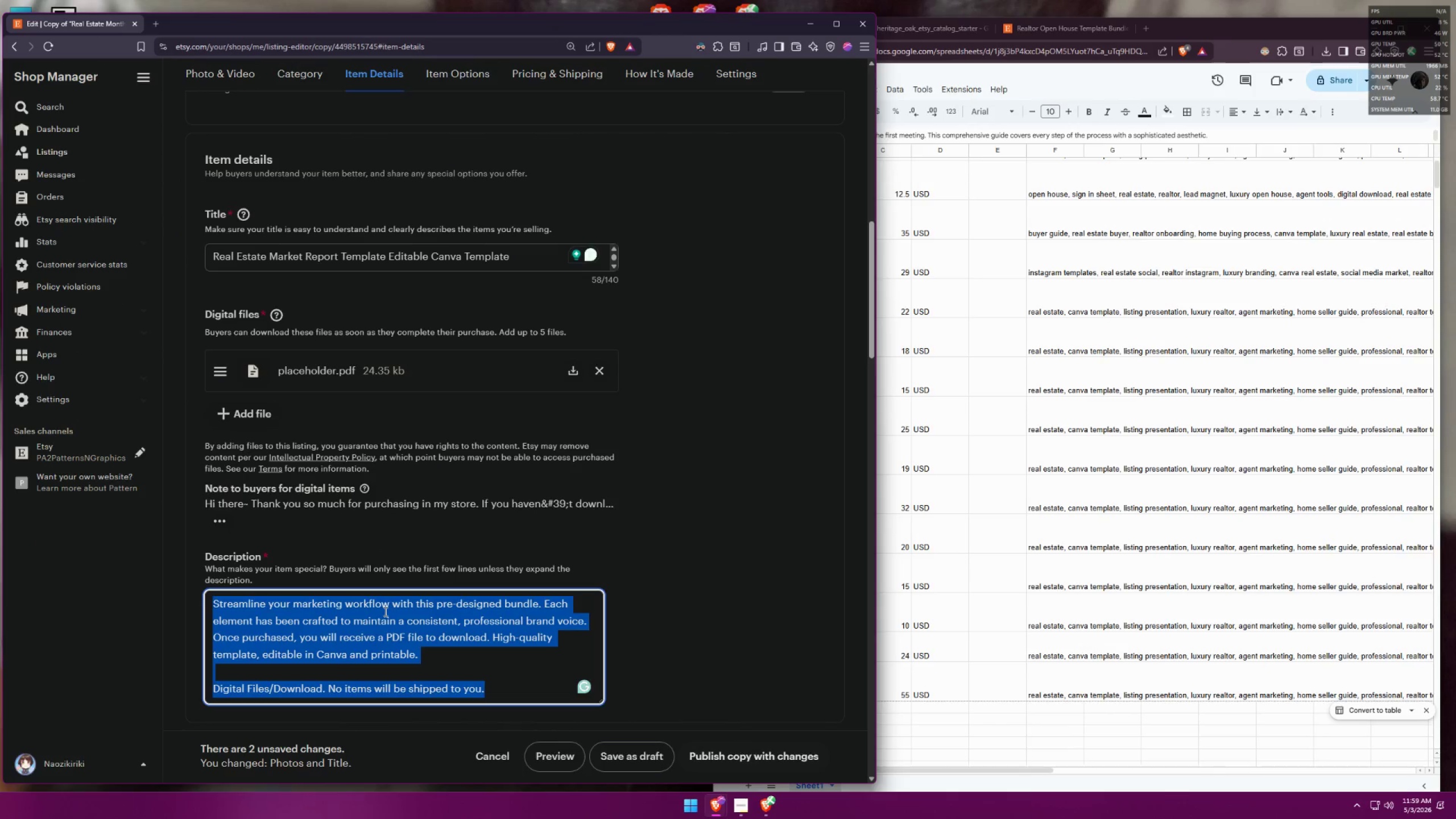 
key(Control+V)
 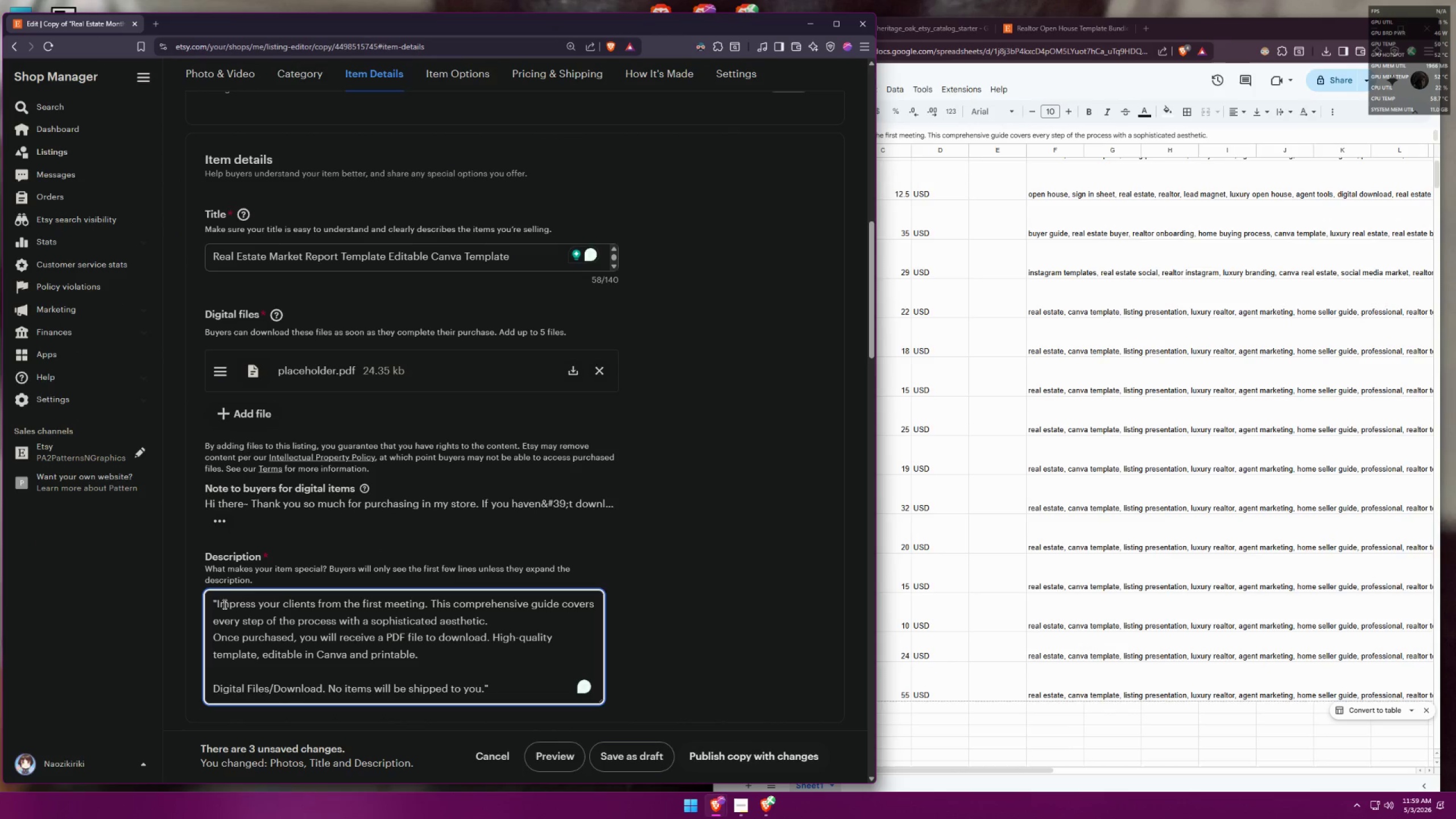 
left_click([217, 604])
 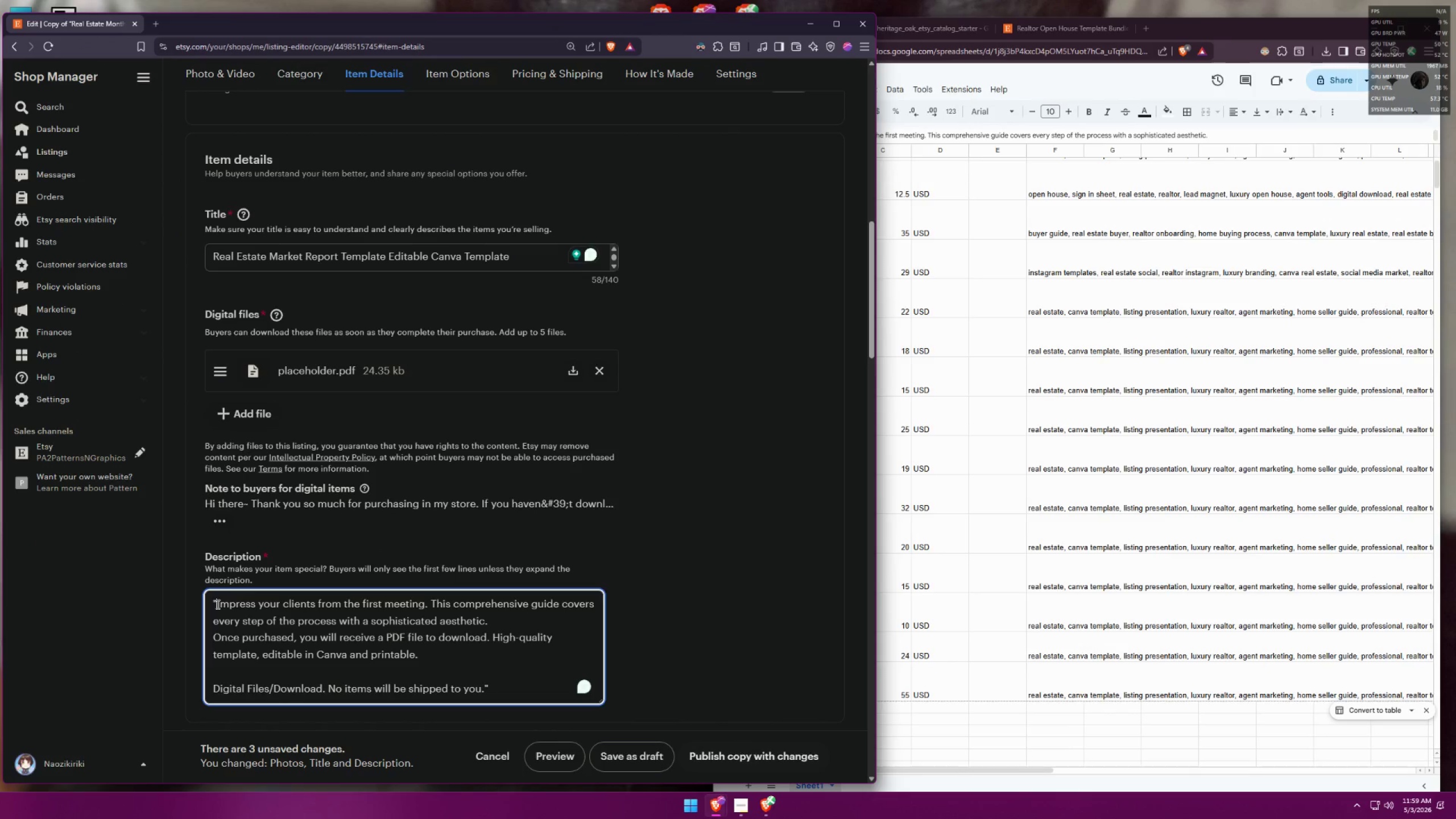 
key(Backspace)
 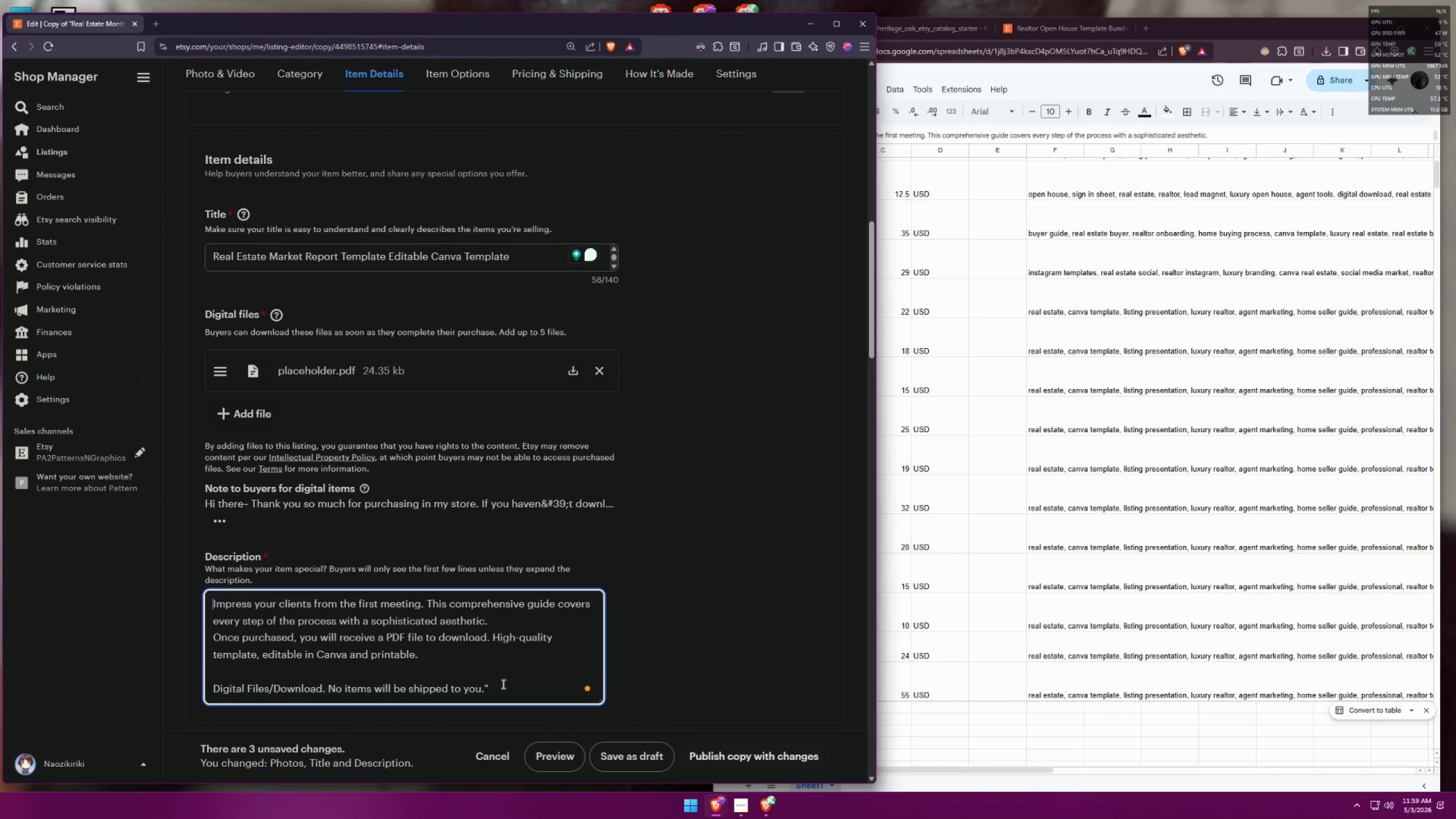 
key(Backspace)
 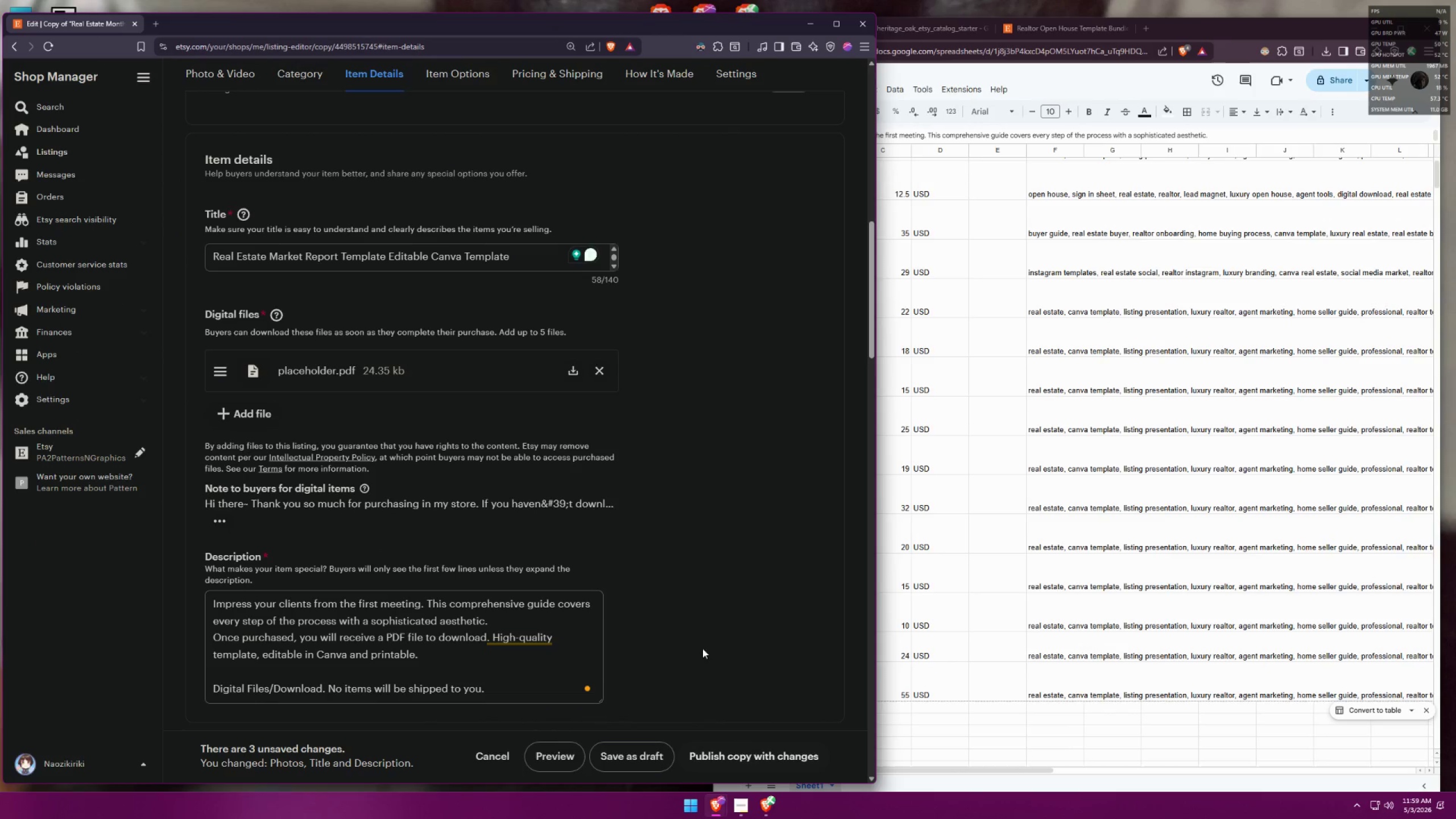 
scroll: coordinate [622, 618], scroll_direction: down, amount: 19.0
 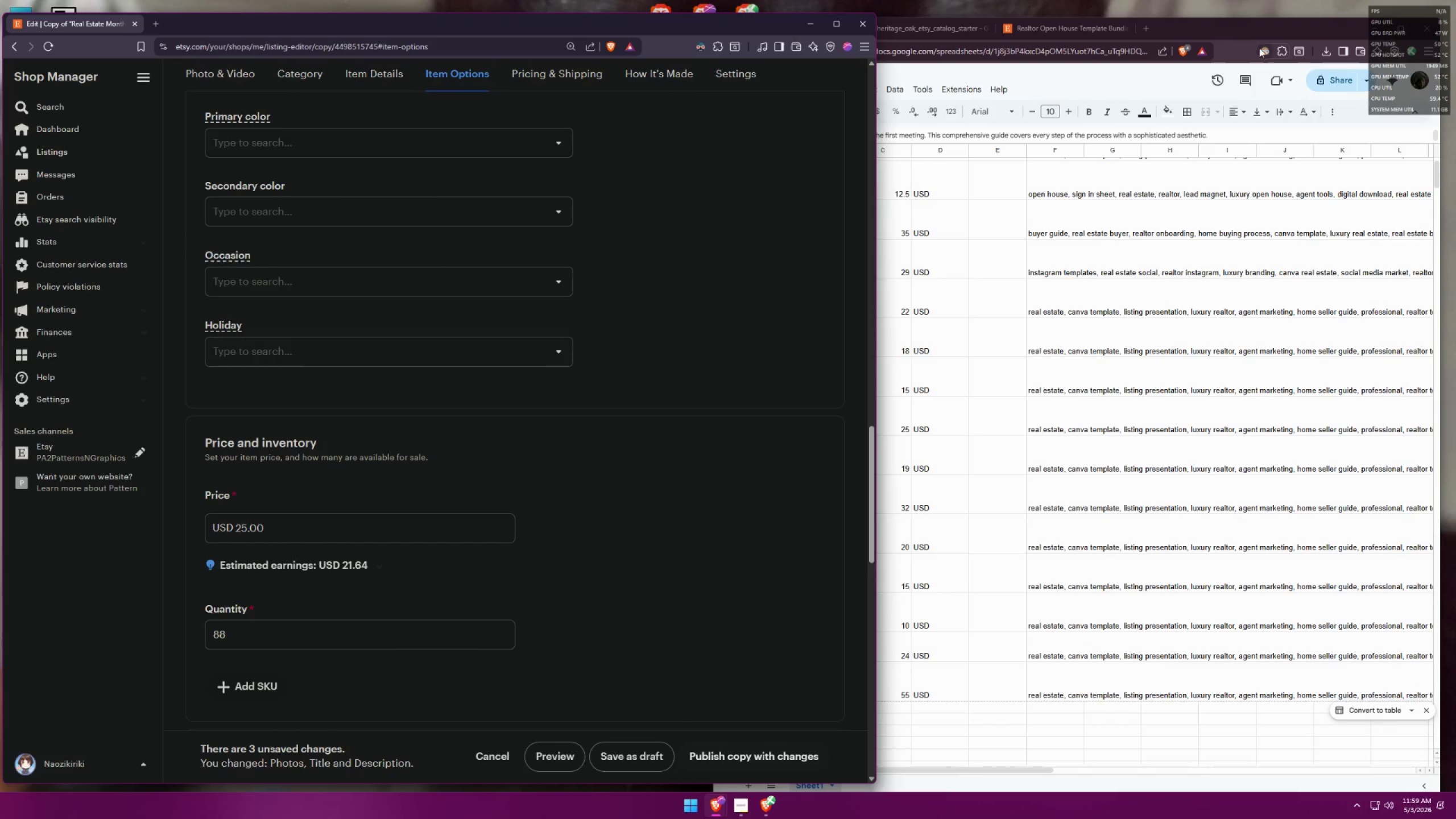 
left_click([1257, 39])
 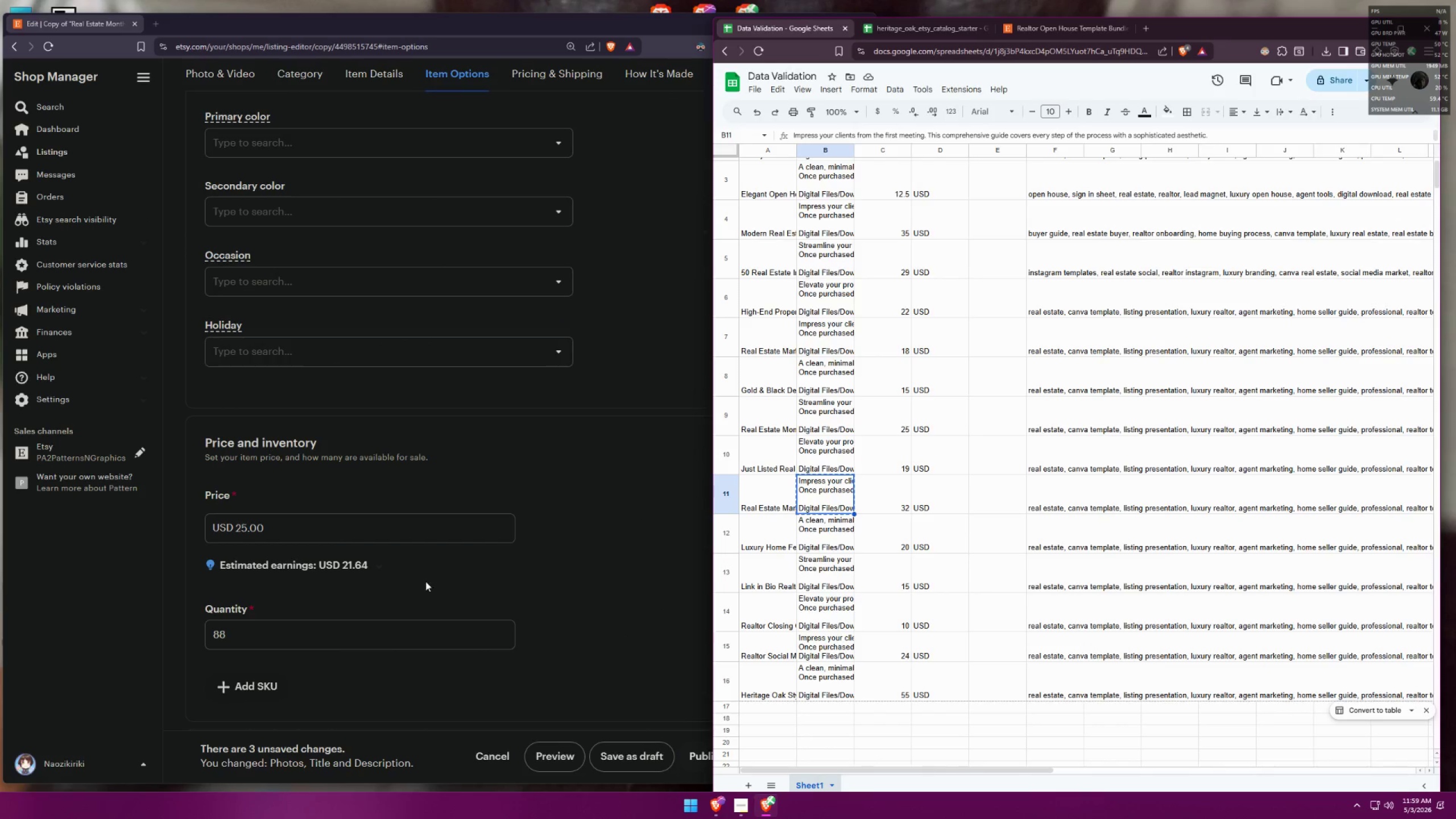 
left_click_drag(start_coordinate=[320, 530], to_coordinate=[67, 523])
 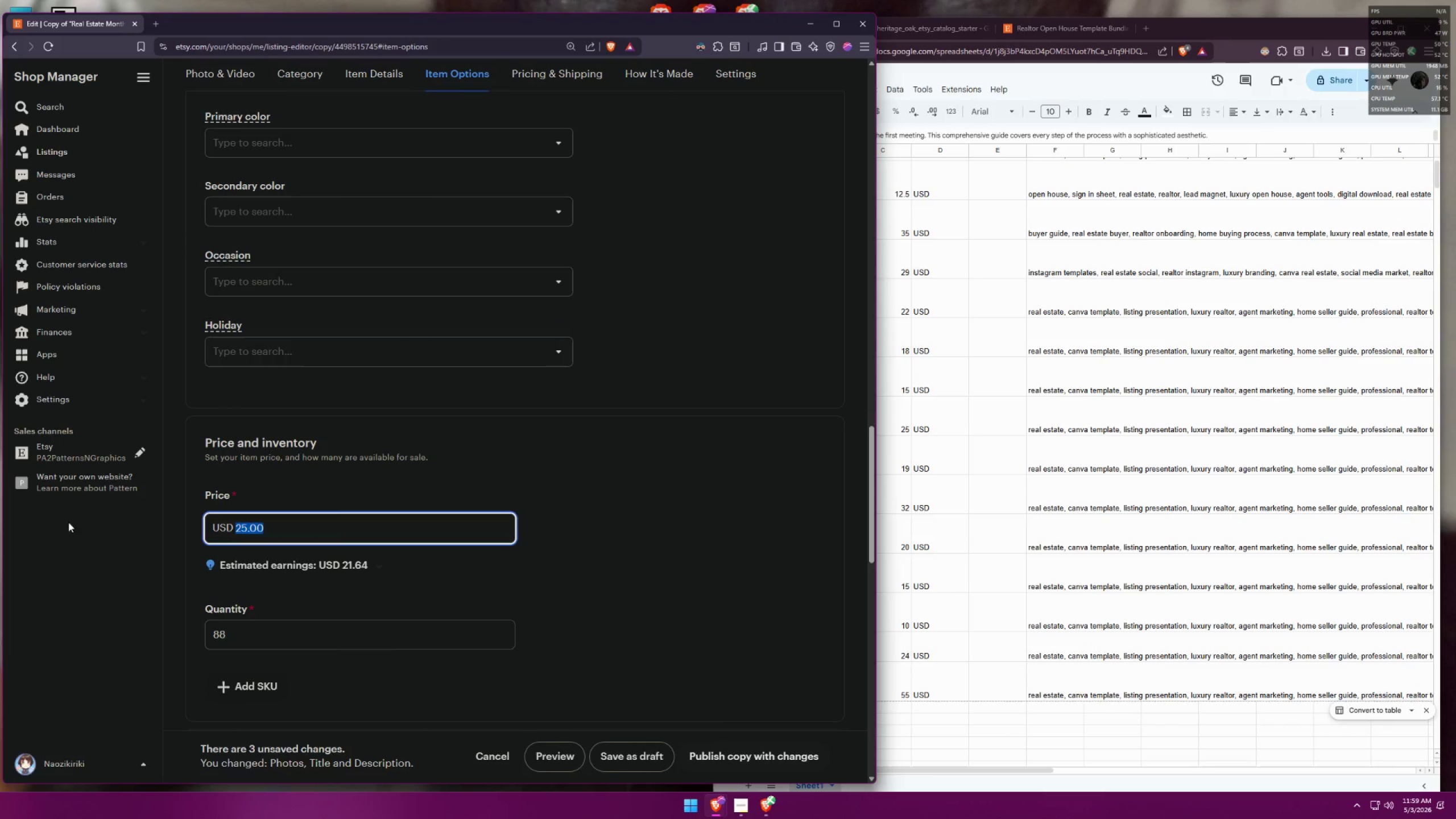 
type(32)
 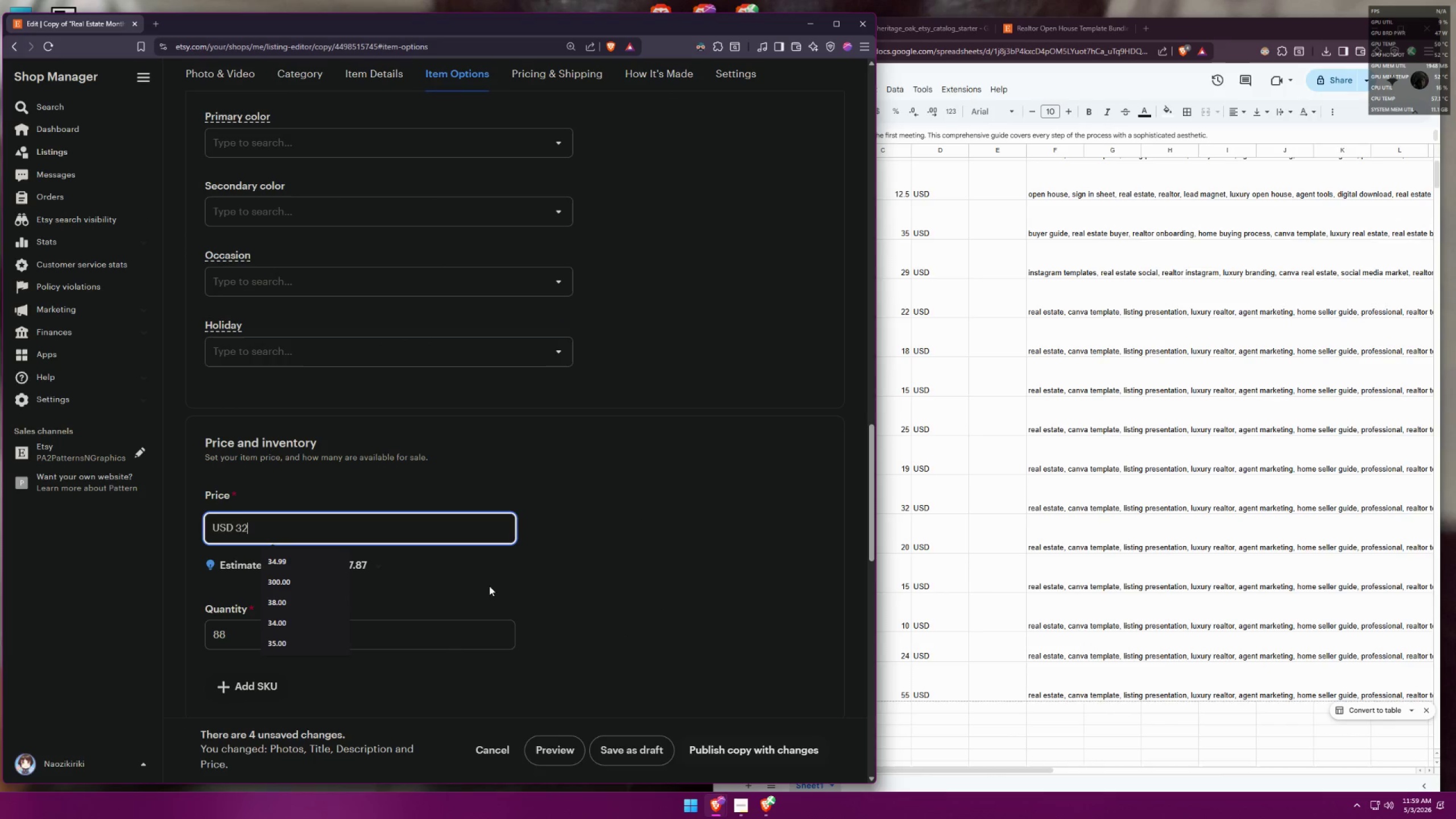 
left_click([586, 598])
 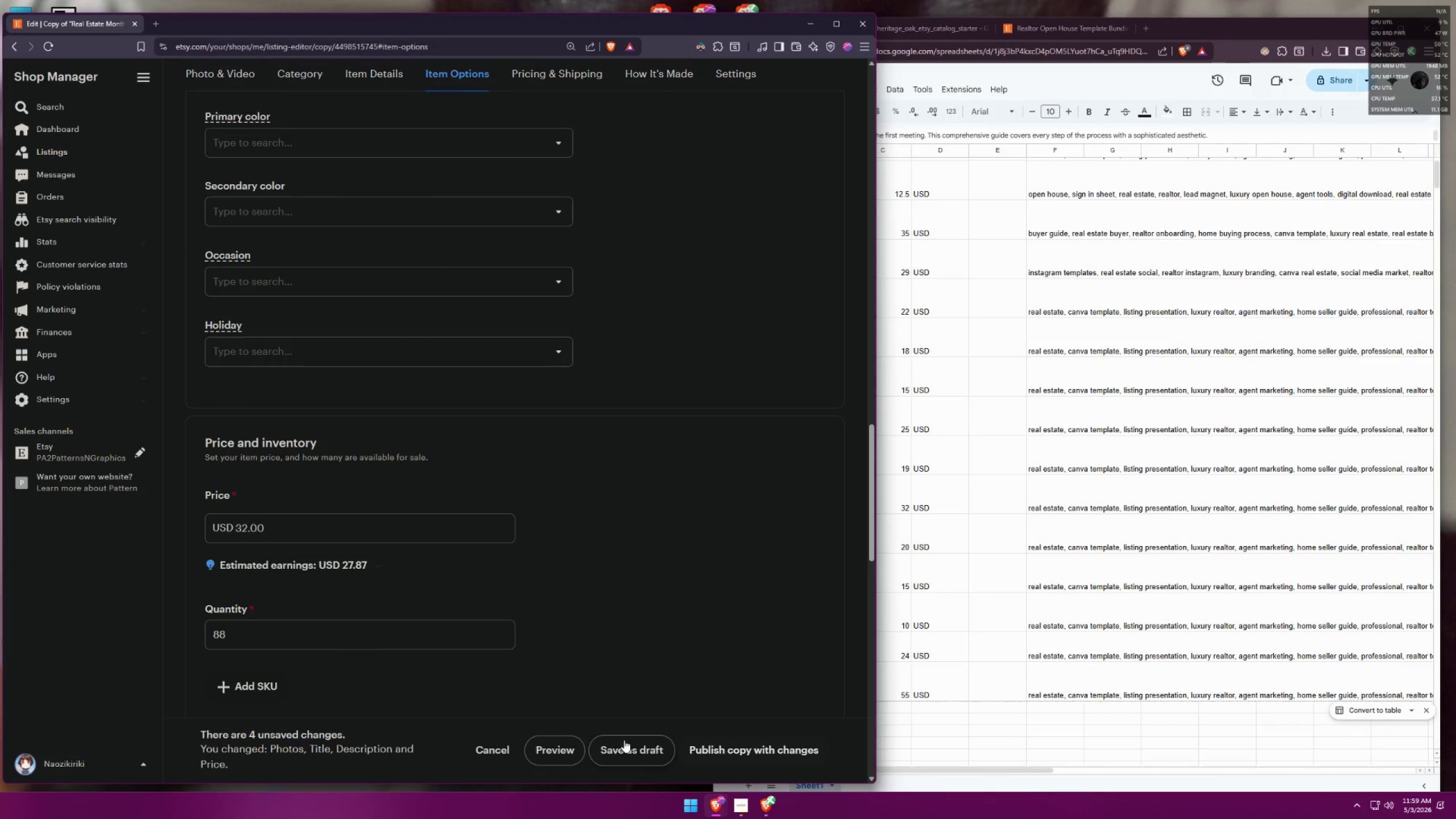 
left_click([615, 755])
 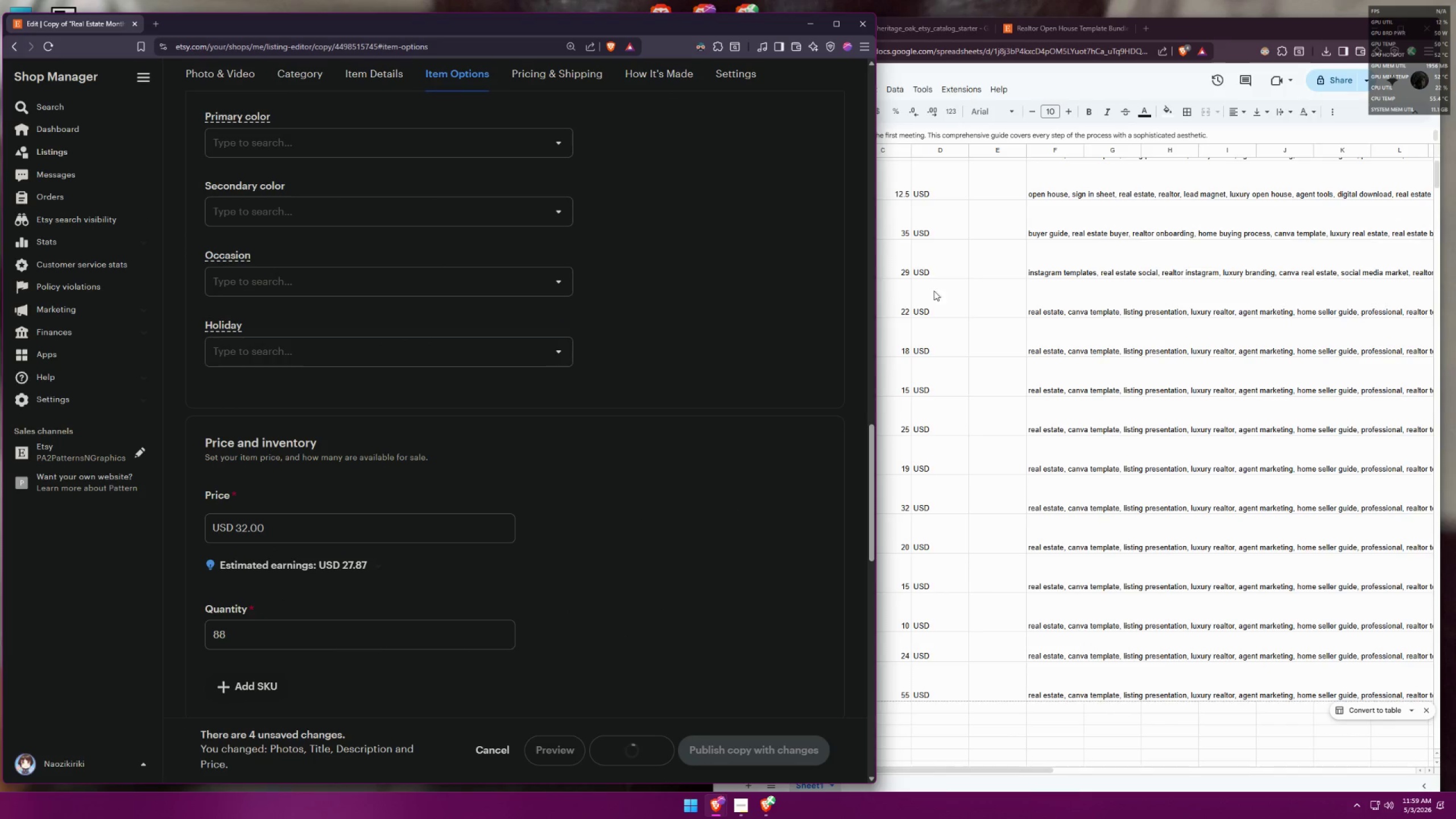 
left_click([1246, 26])
 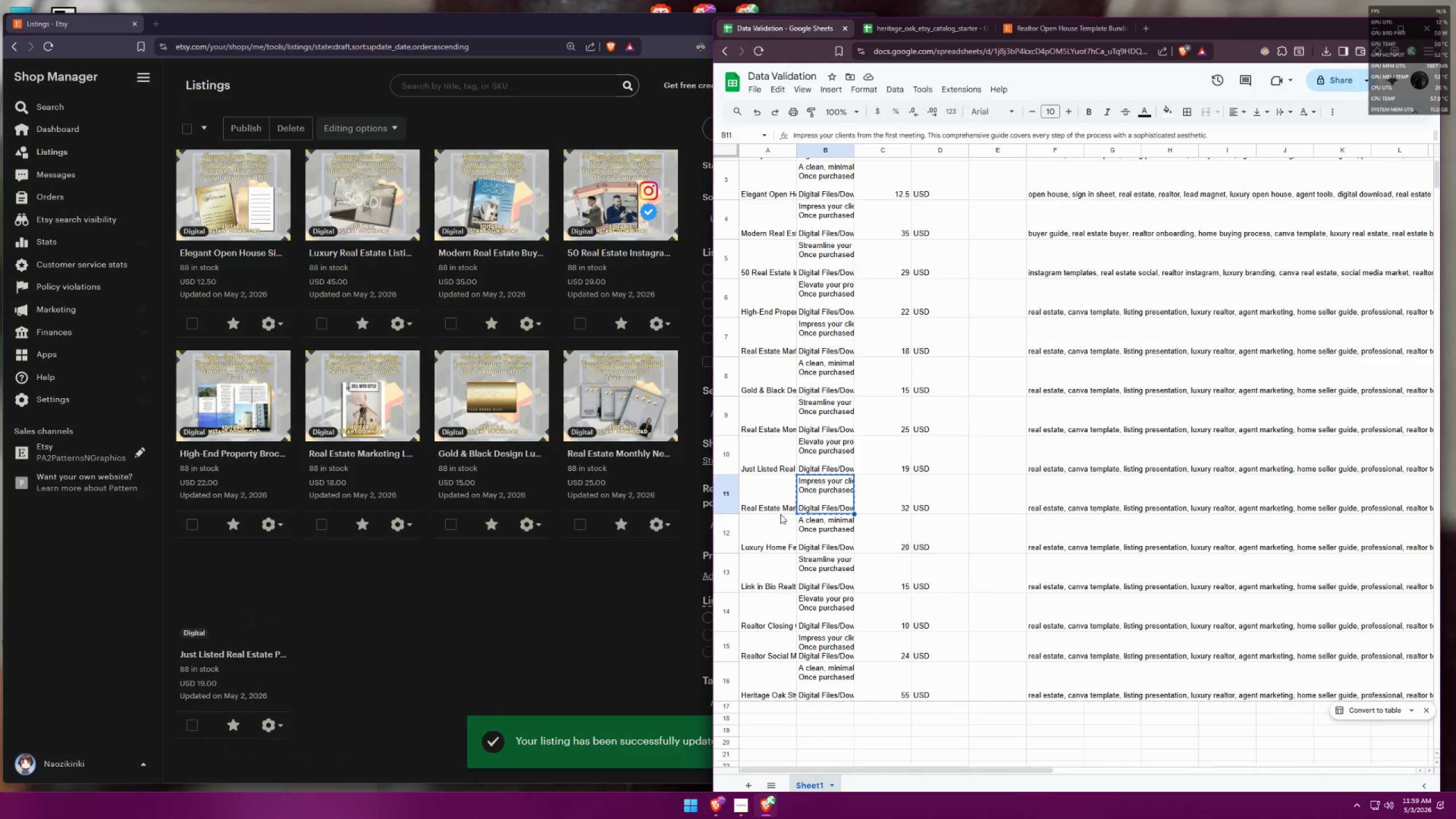 
left_click([767, 536])
 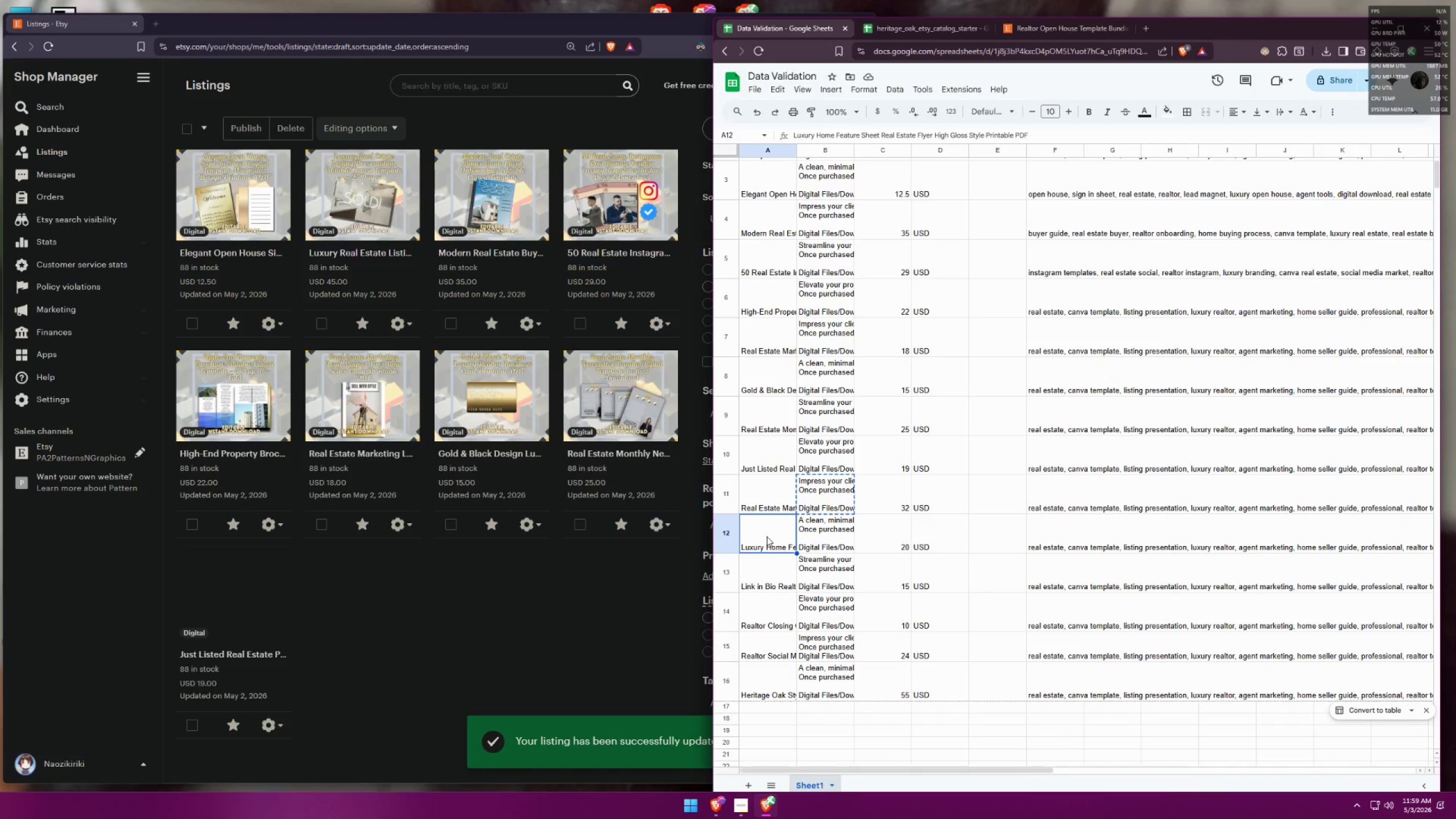 
key(Control+ControlLeft)
 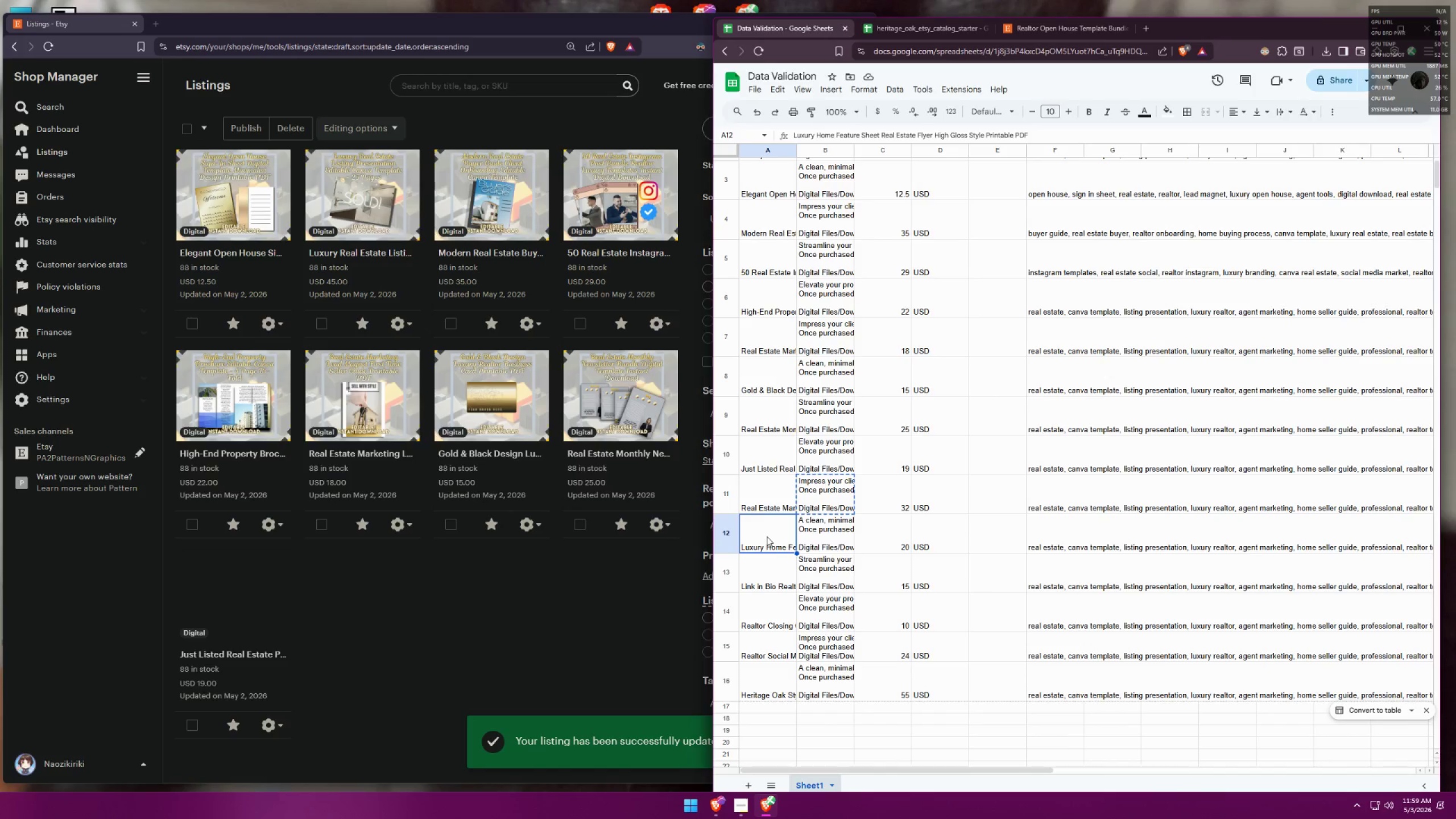 
key(Control+C)
 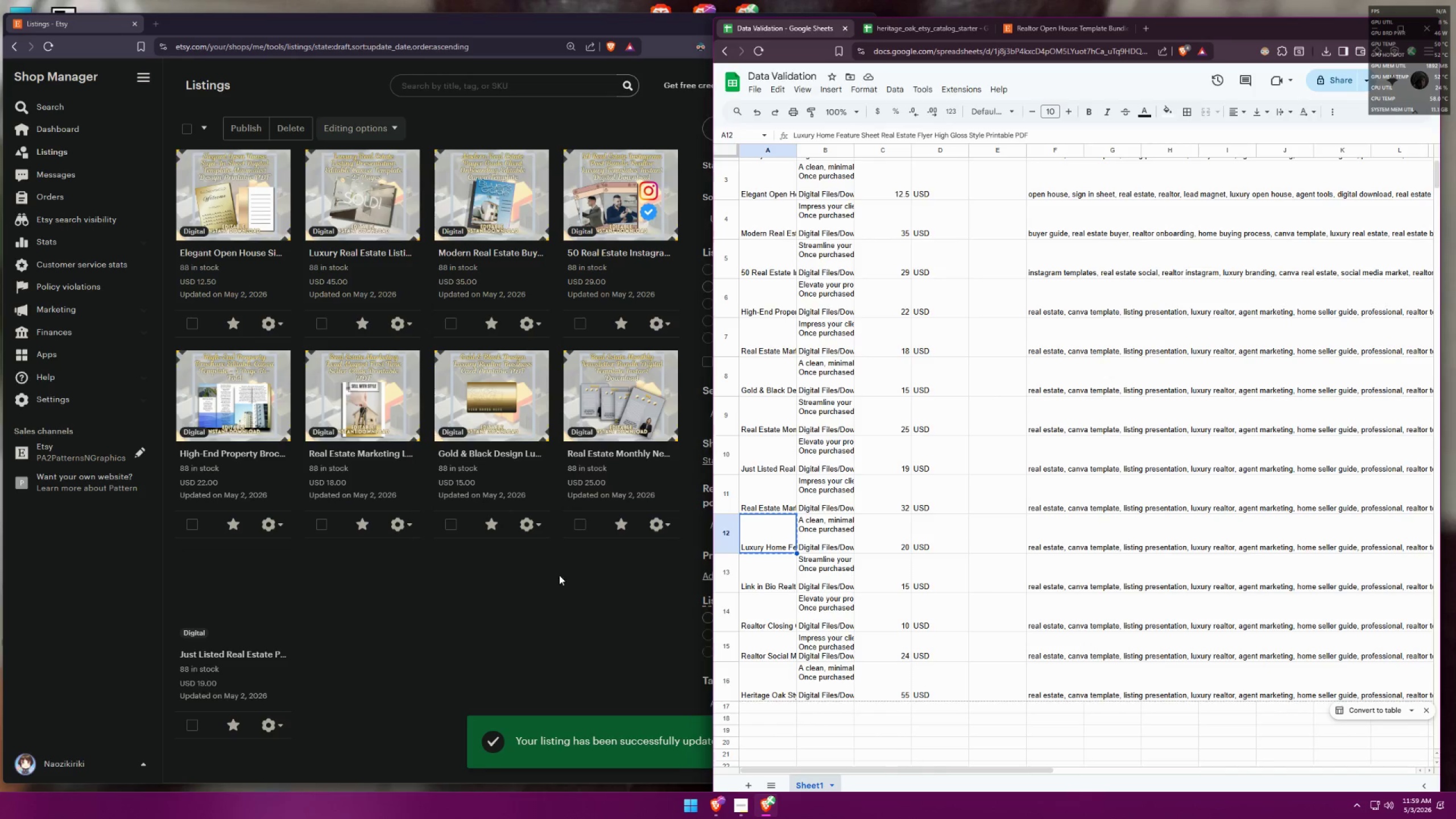 
left_click([544, 580])
 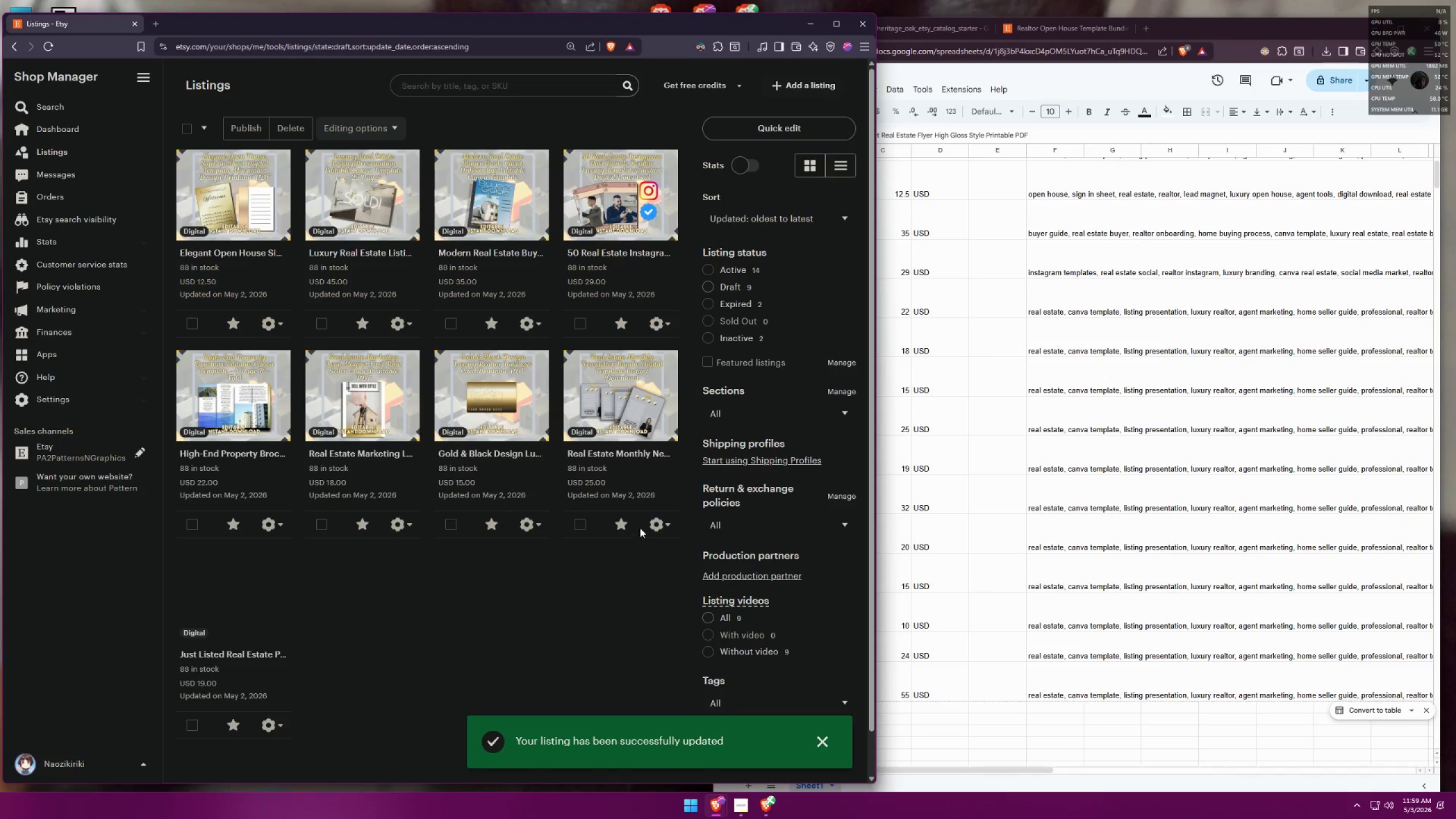 
left_click([656, 520])
 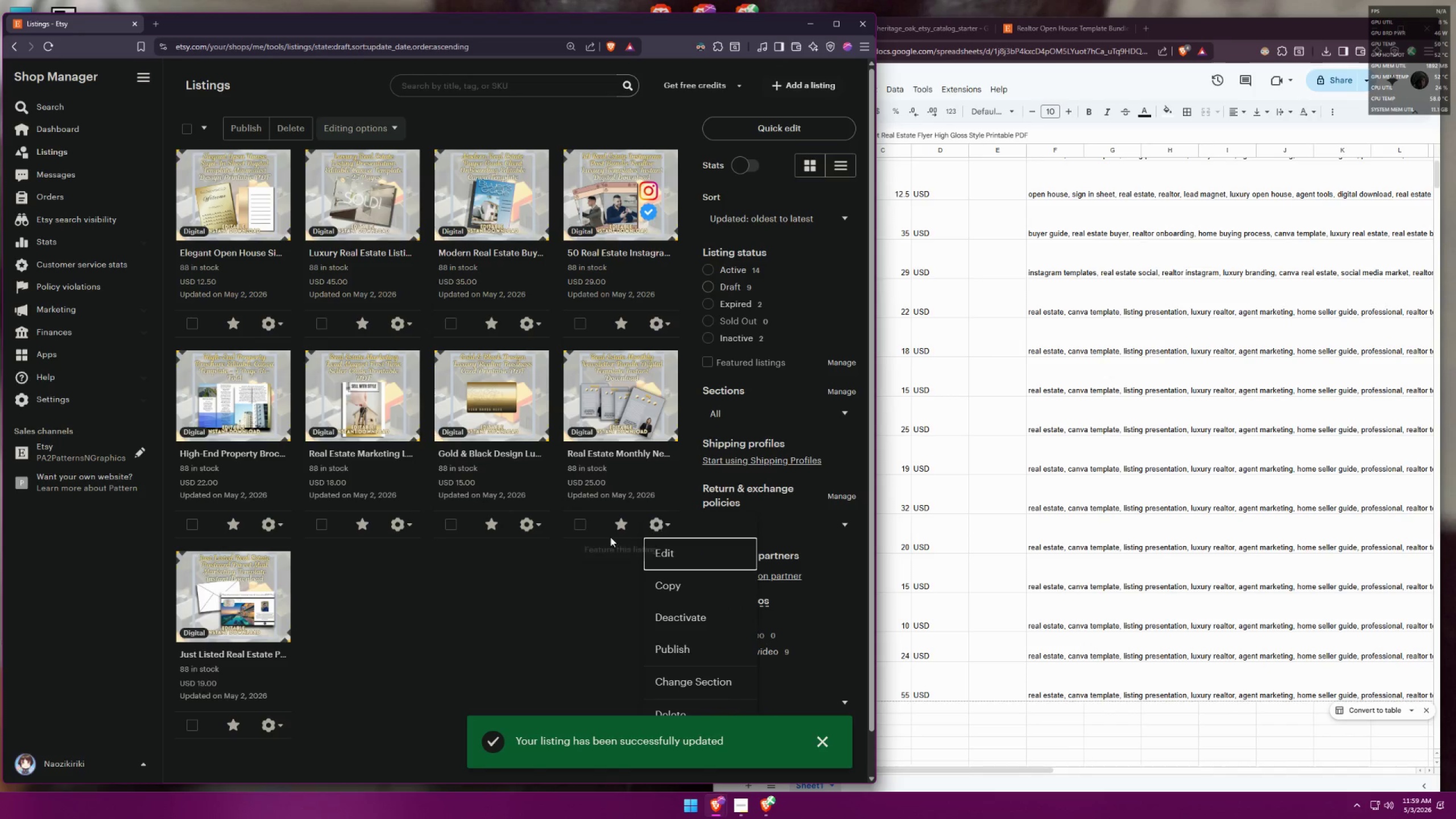 
left_click([454, 595])
 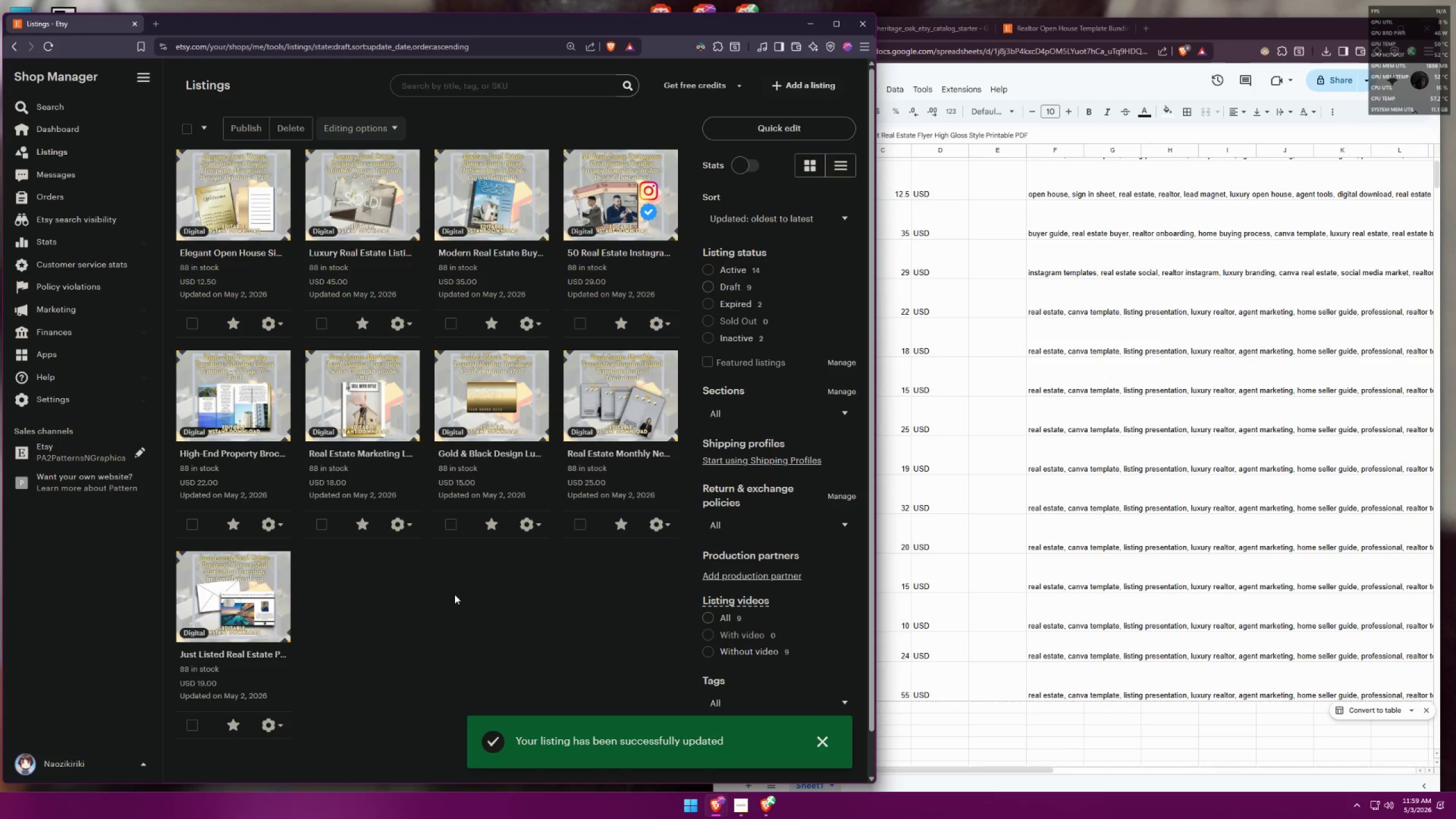 
scroll: coordinate [456, 594], scroll_direction: down, amount: 2.0
 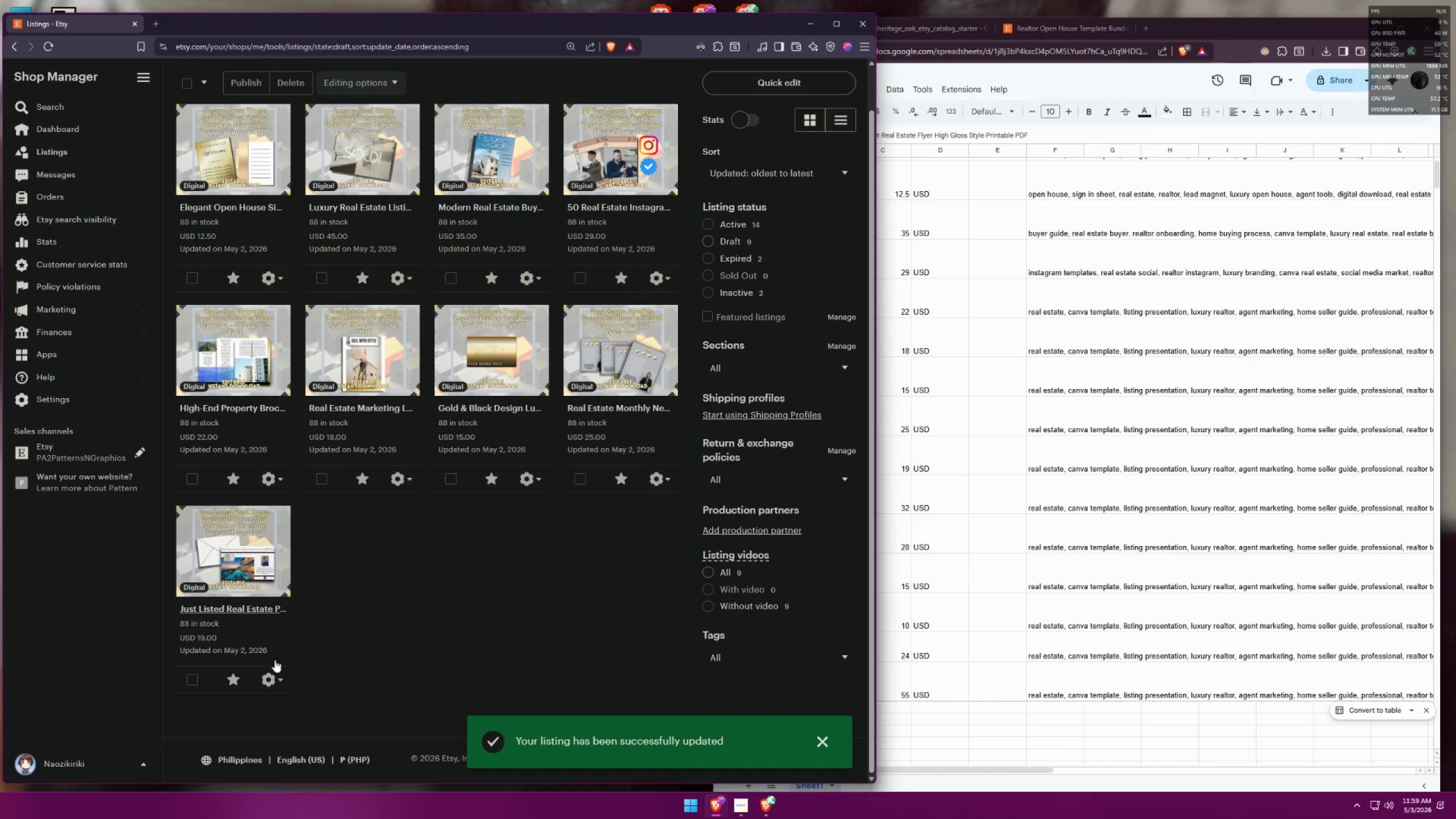 
left_click([270, 684])
 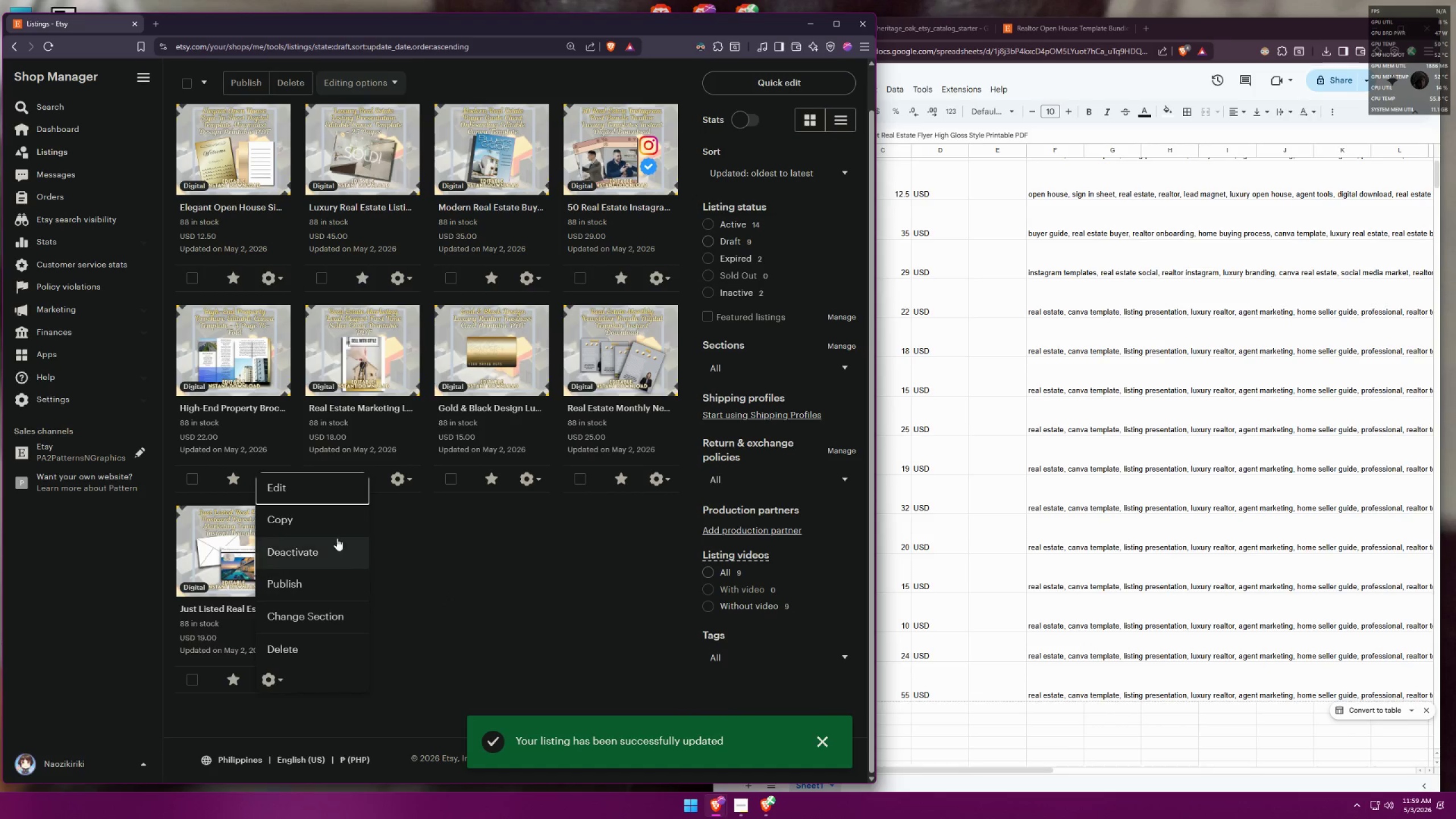 
left_click([334, 528])
 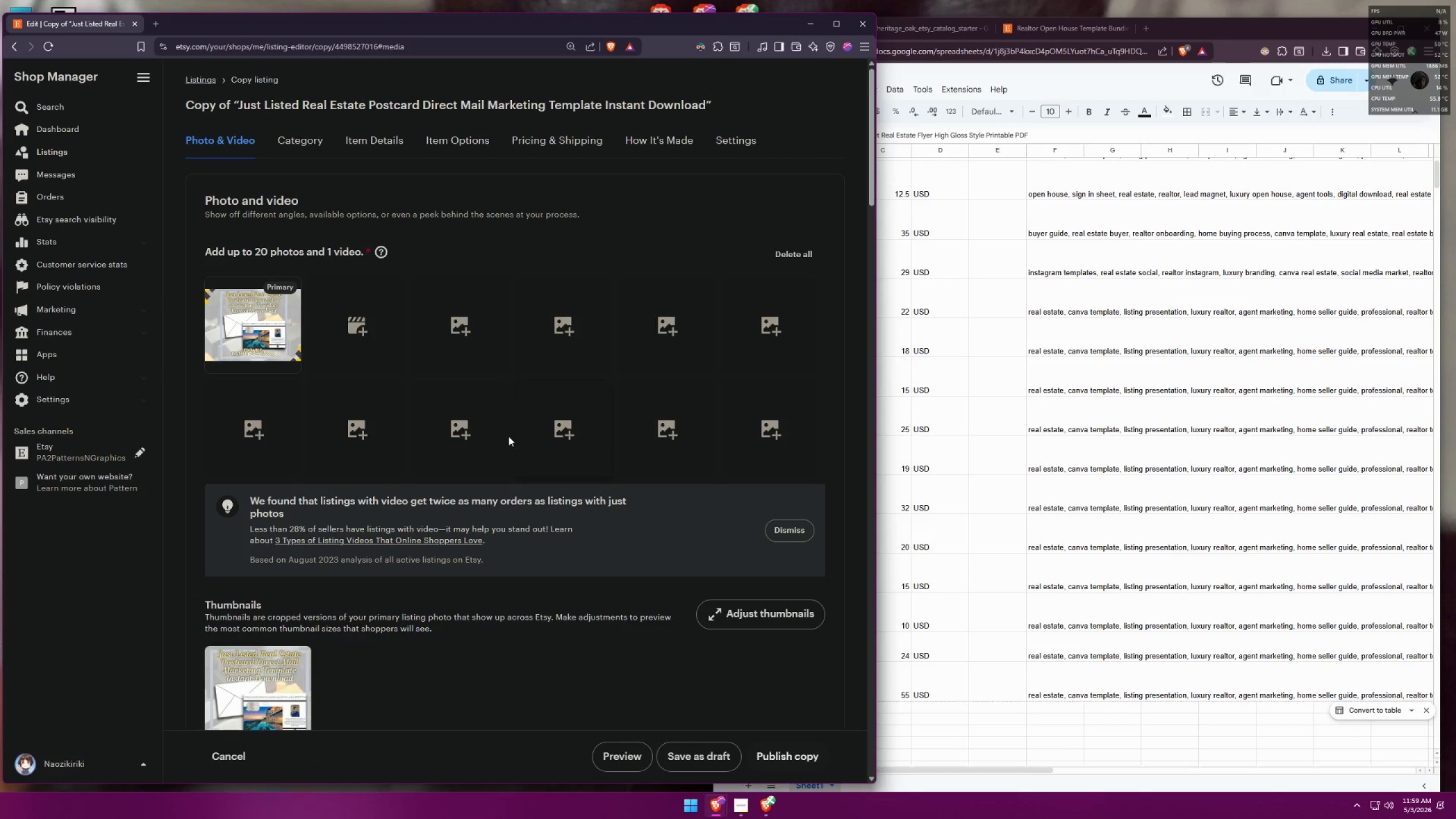 
scroll: coordinate [456, 428], scroll_direction: down, amount: 8.0
 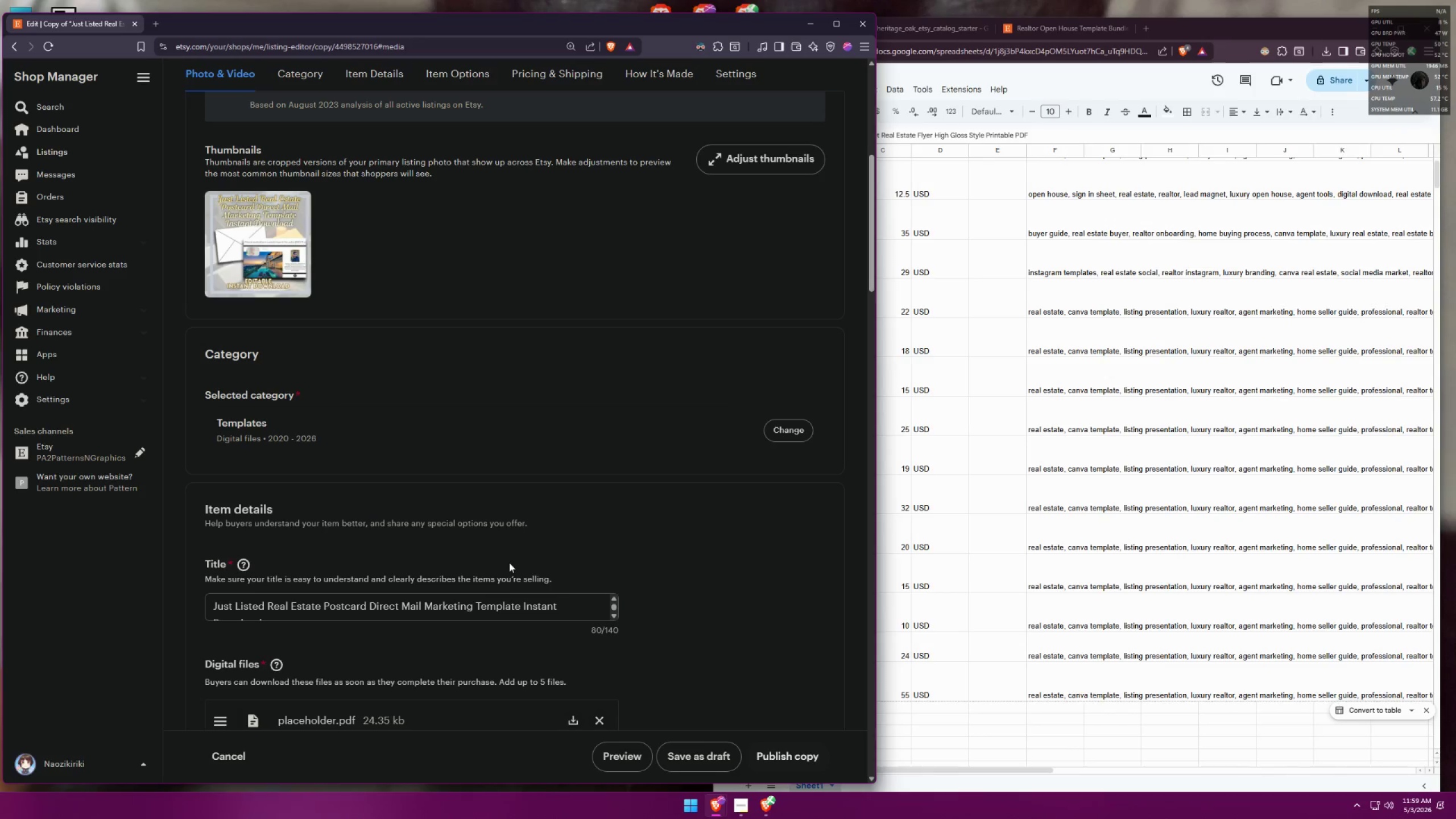 
left_click([558, 604])
 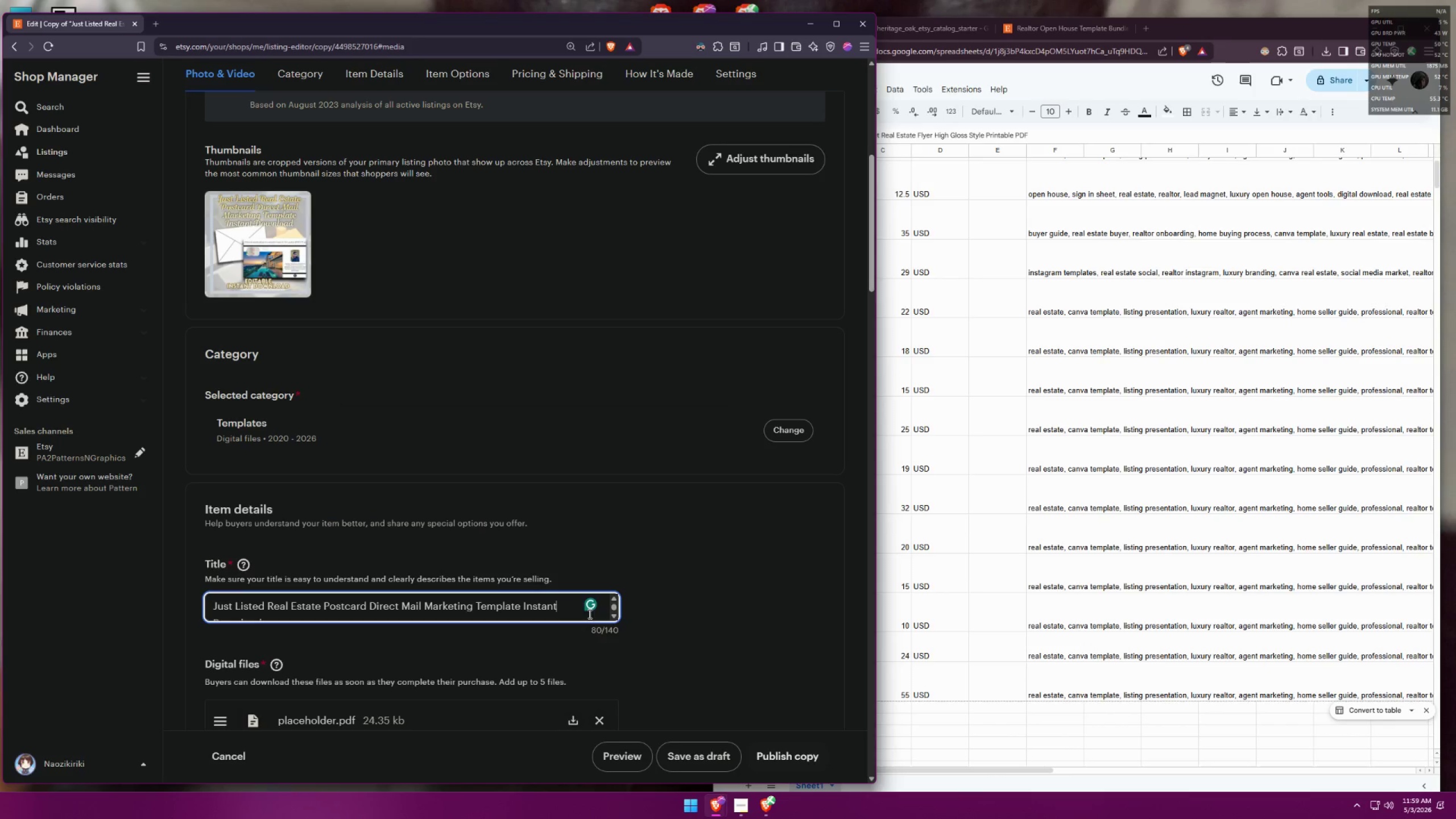 
left_click_drag(start_coordinate=[585, 613], to_coordinate=[200, 606])
 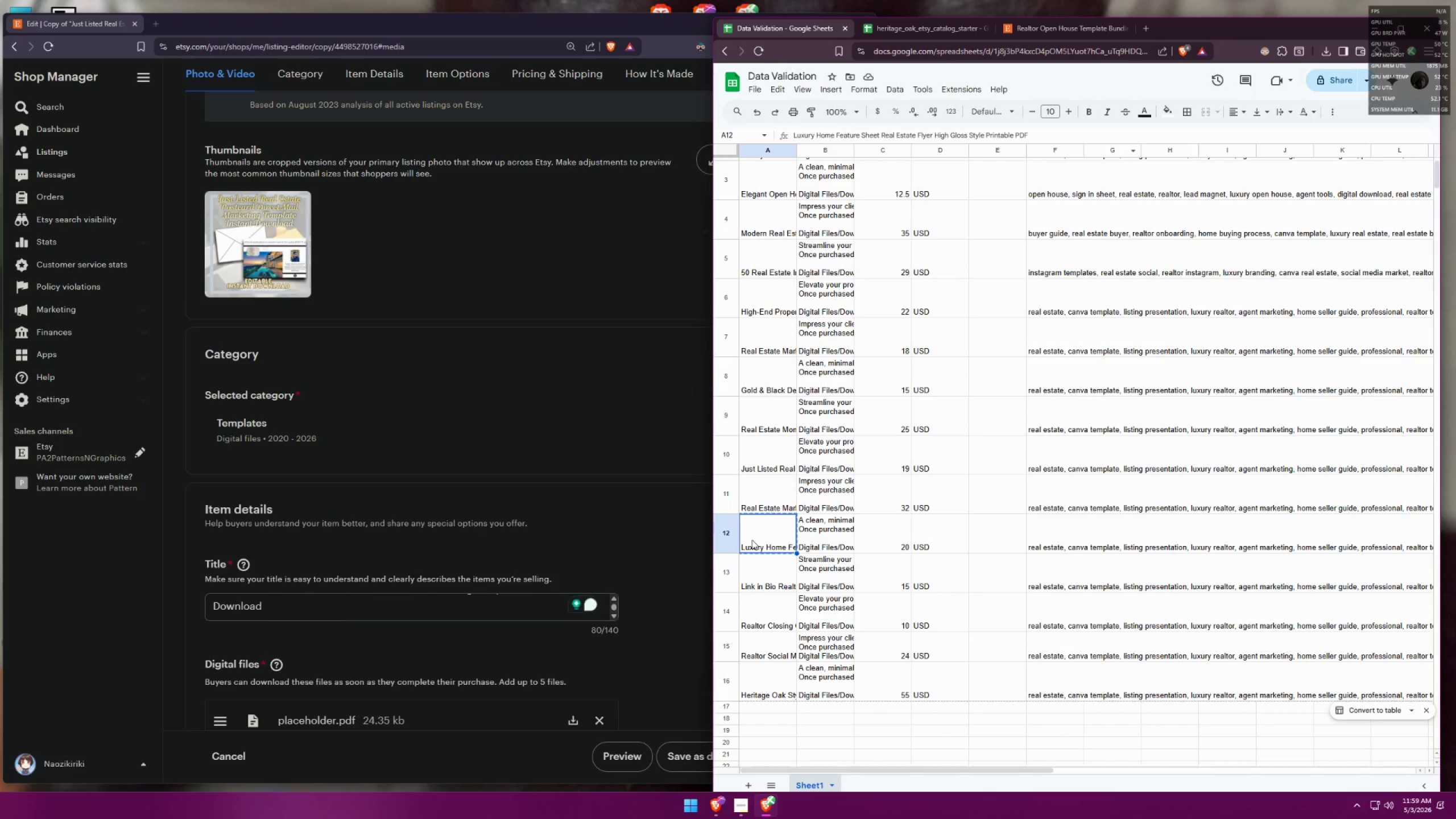 
left_click([762, 539])
 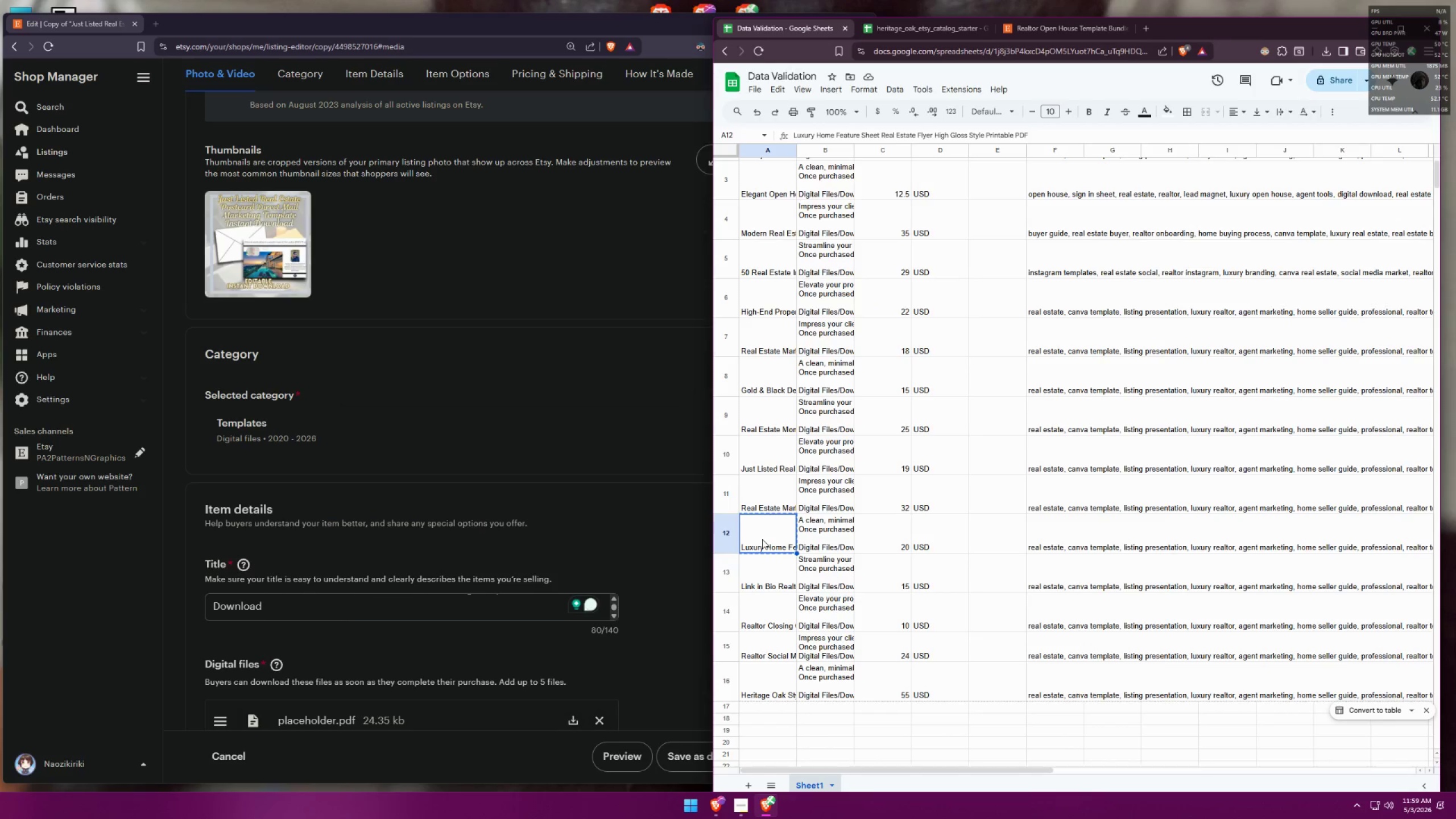 
key(Control+ControlLeft)
 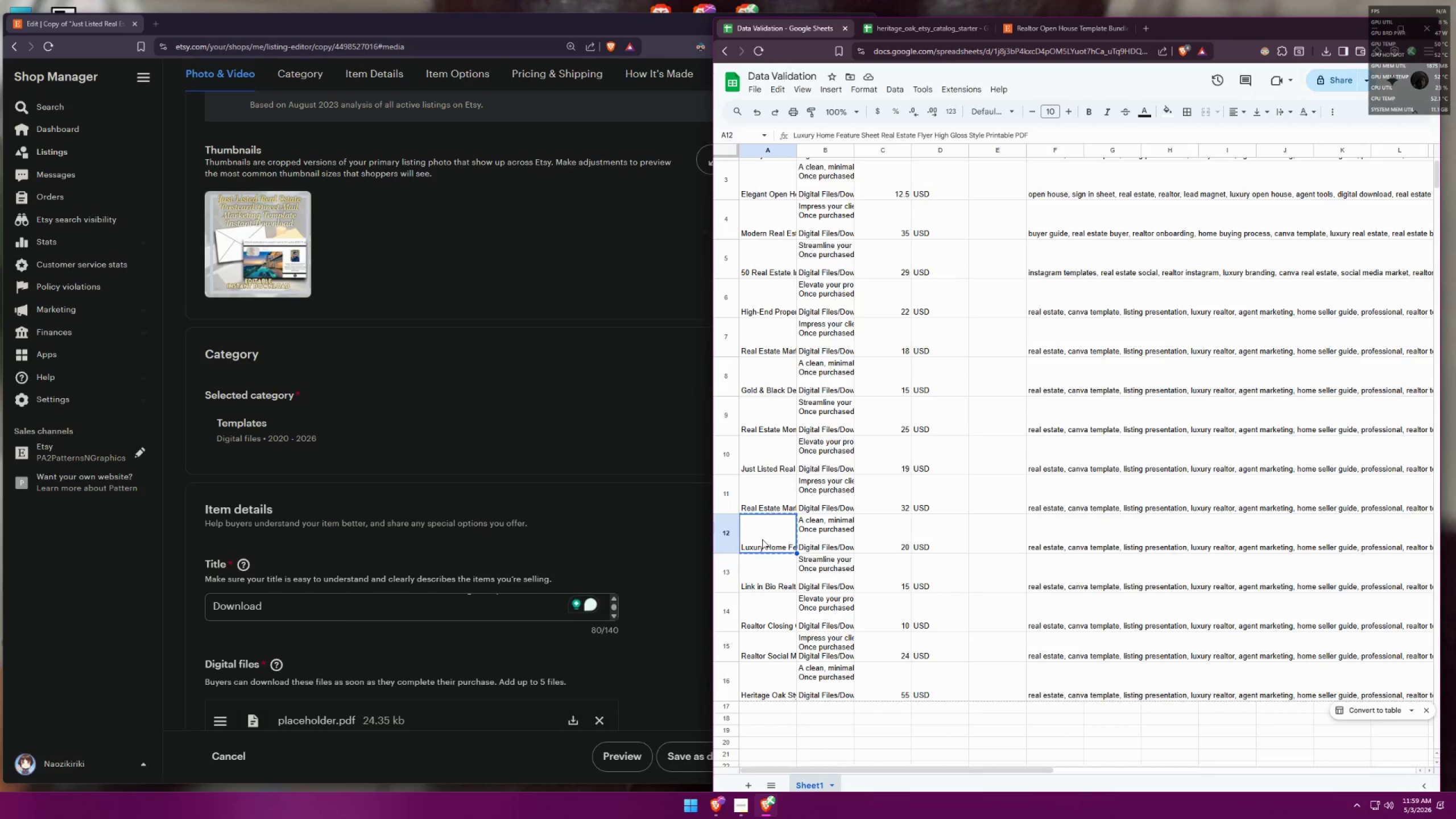 
key(Control+C)
 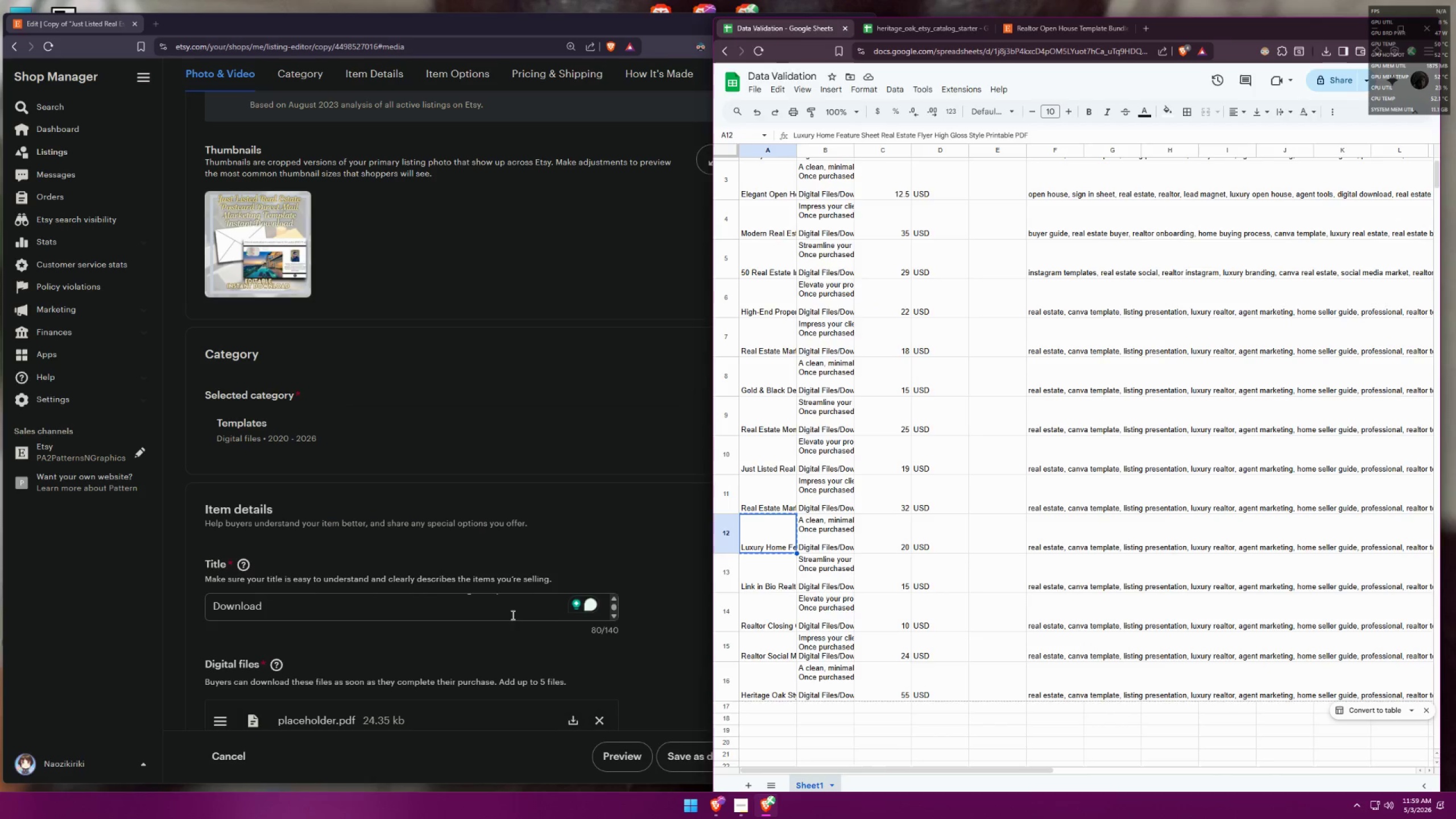 
left_click([499, 615])
 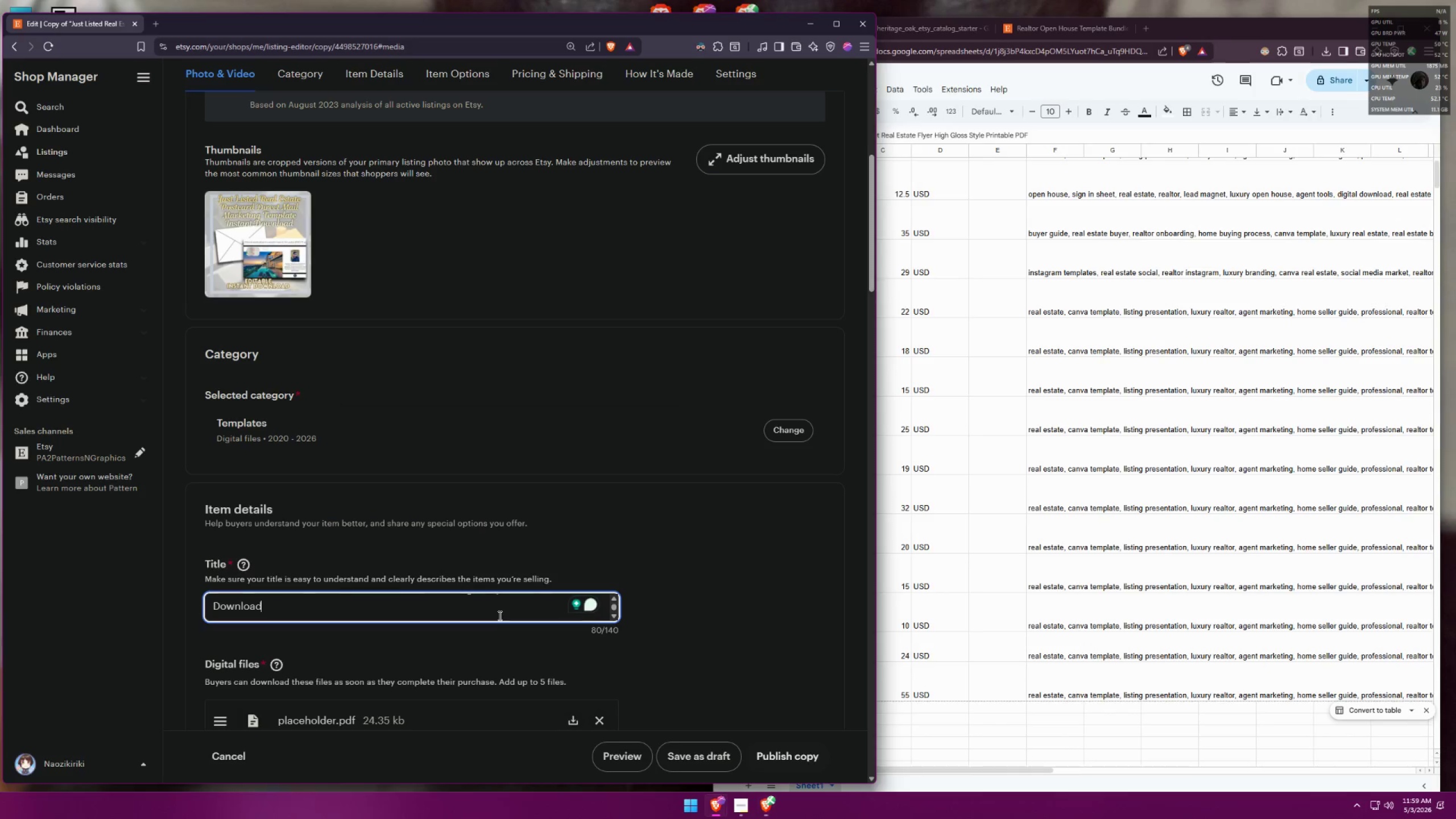 
key(Control+A)
 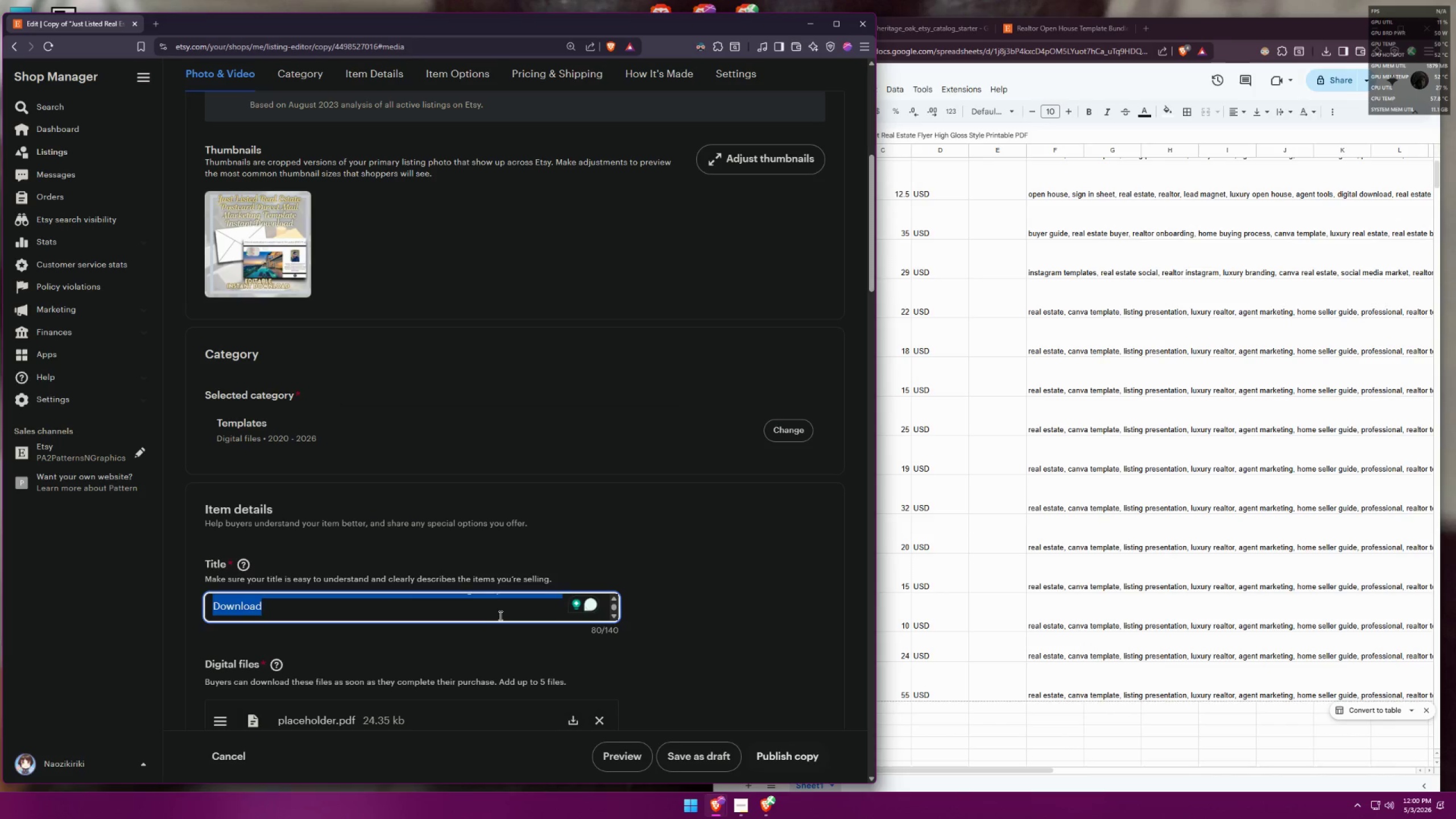 
key(Control+V)
 